 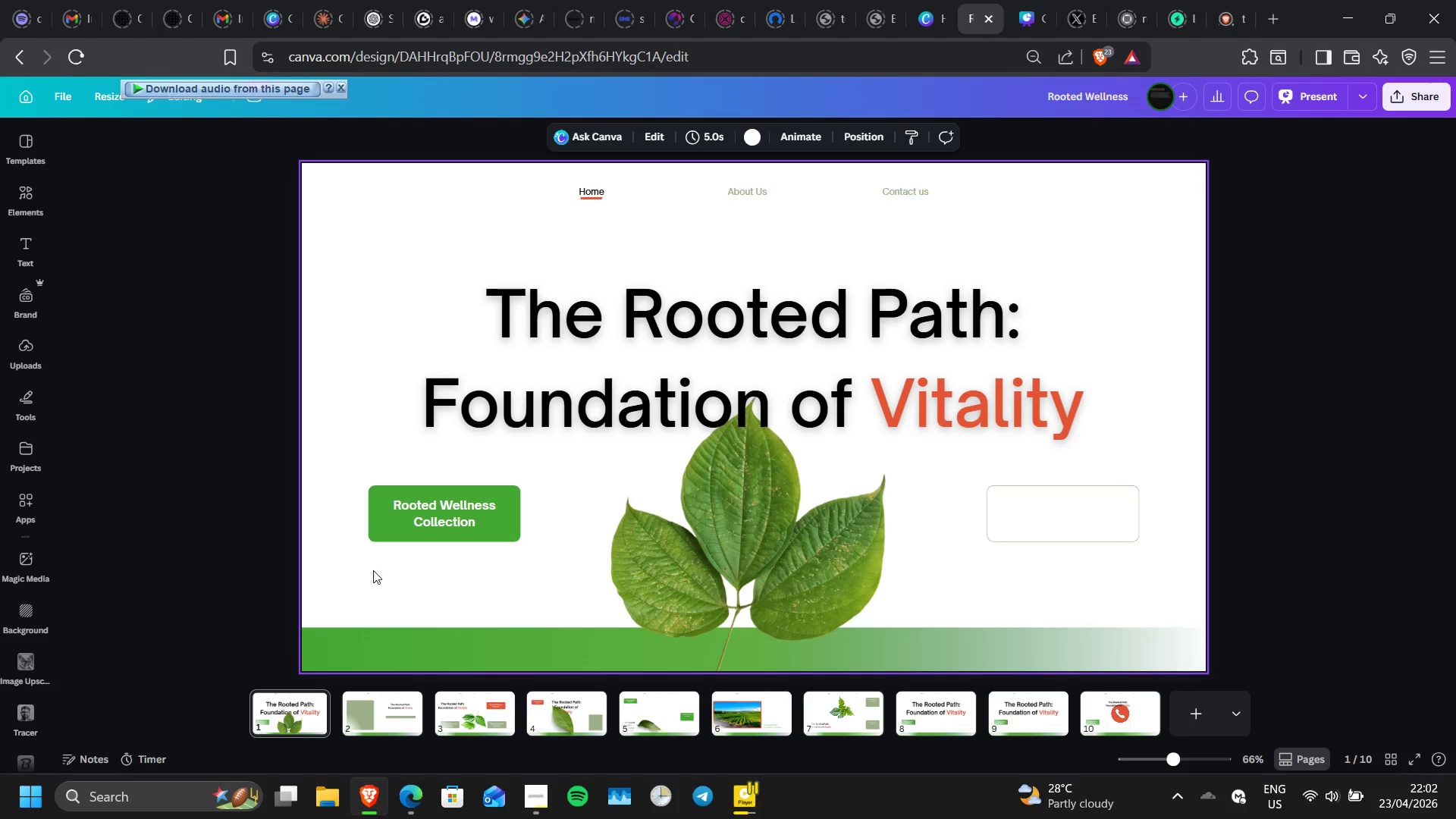 
left_click([1110, 718])
 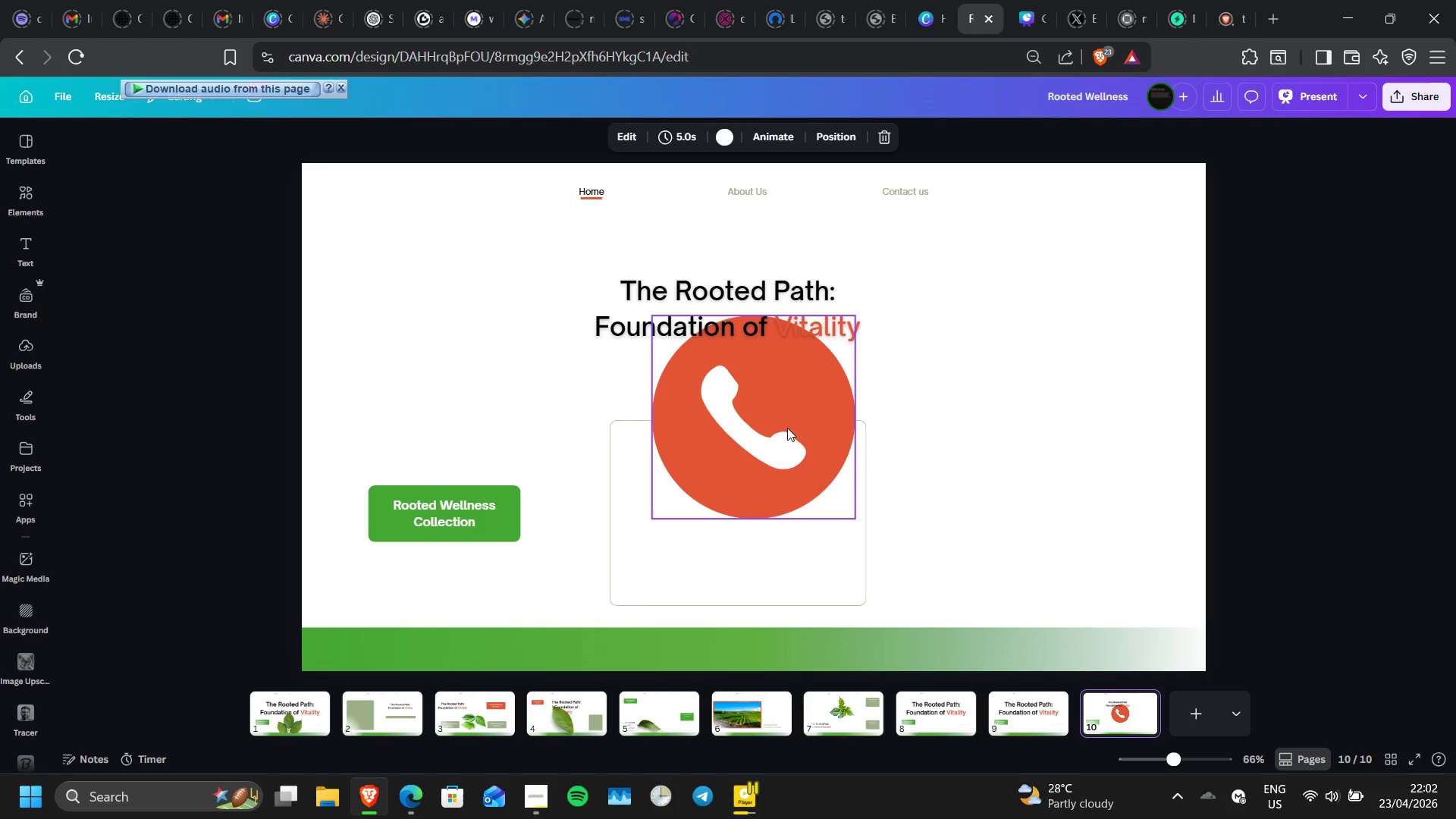 
left_click([785, 425])
 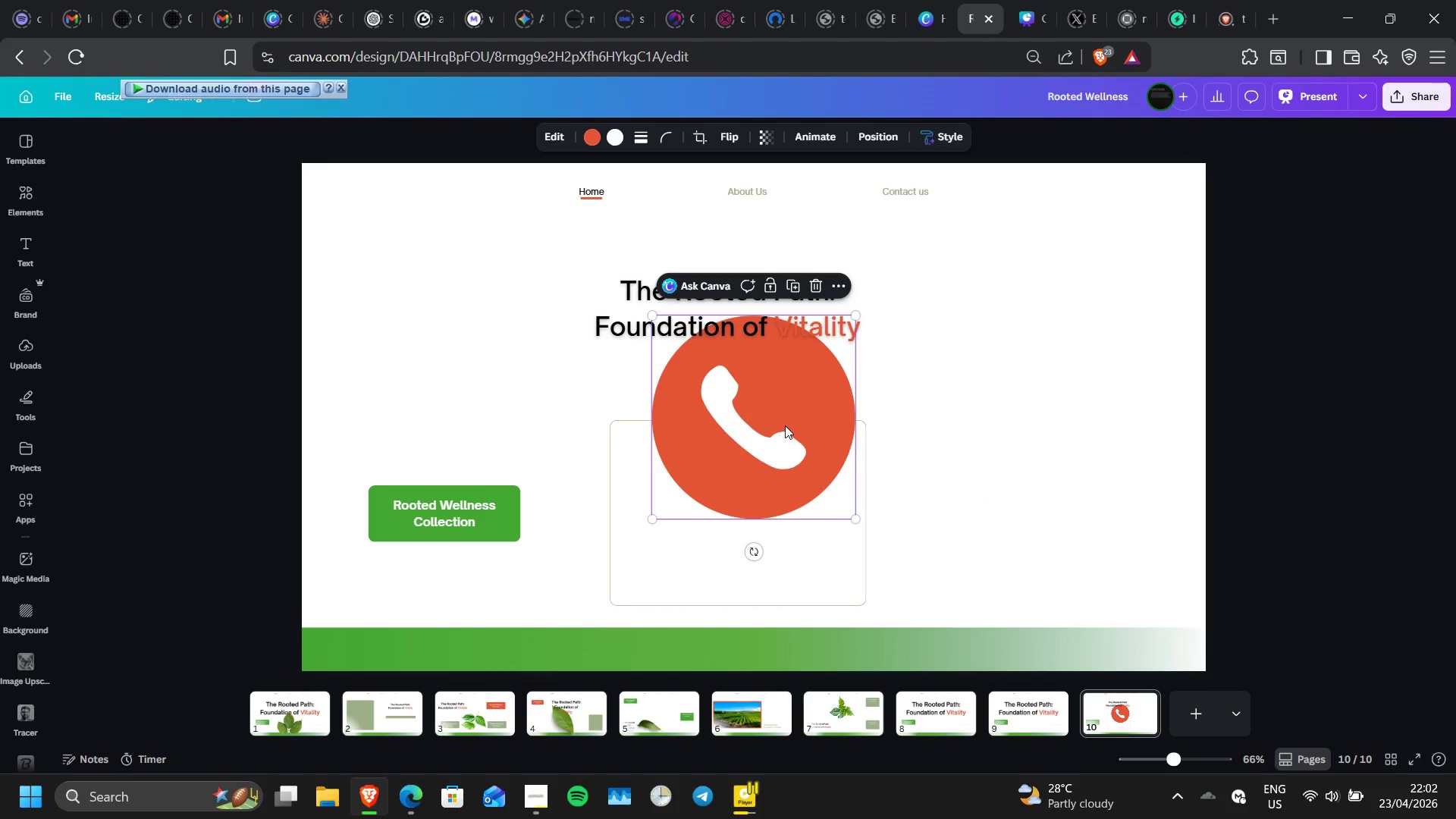 
left_click_drag(start_coordinate=[785, 425], to_coordinate=[1021, 513])
 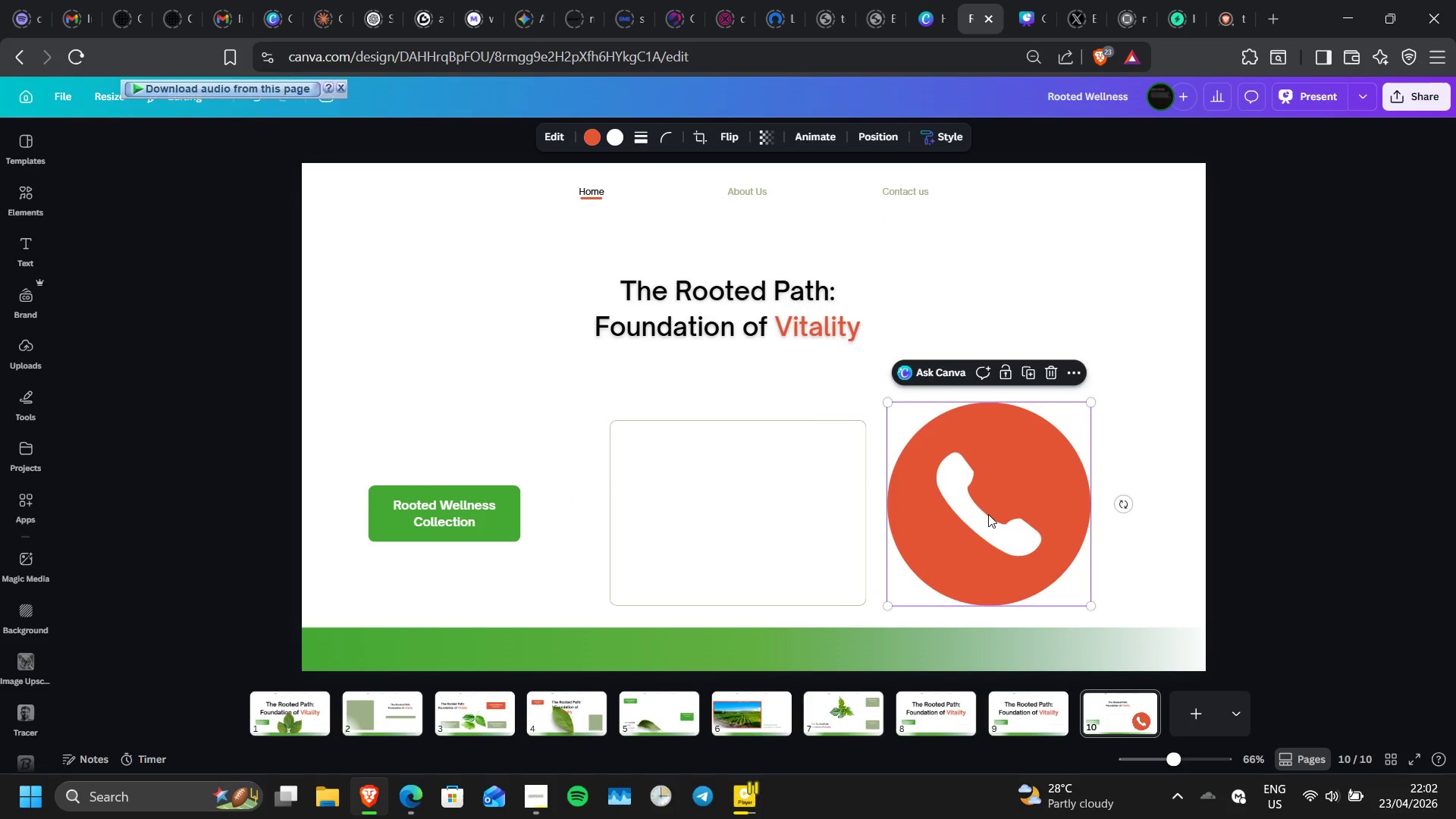 
left_click_drag(start_coordinate=[988, 514], to_coordinate=[990, 527])
 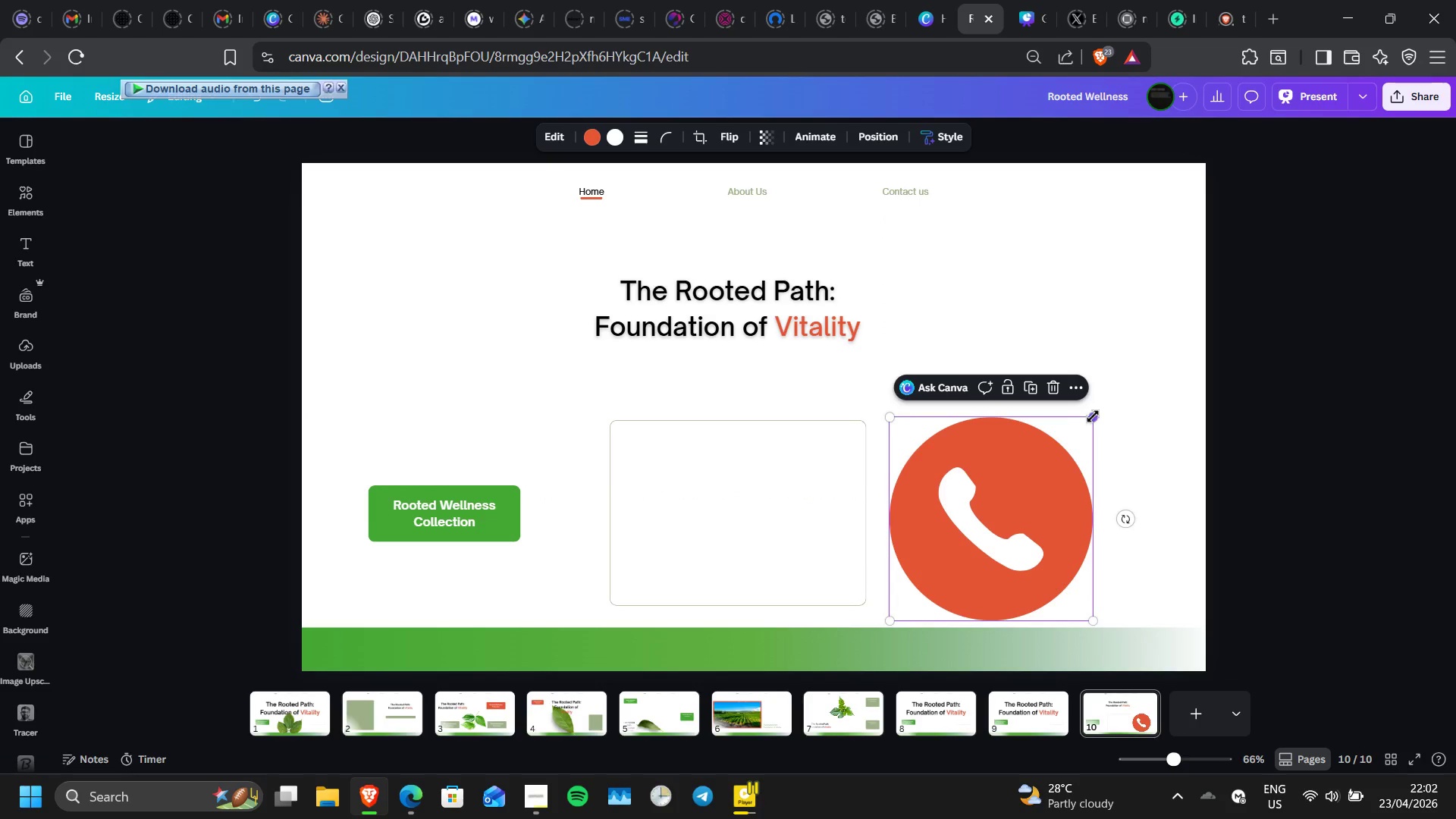 
left_click_drag(start_coordinate=[1094, 416], to_coordinate=[908, 588])
 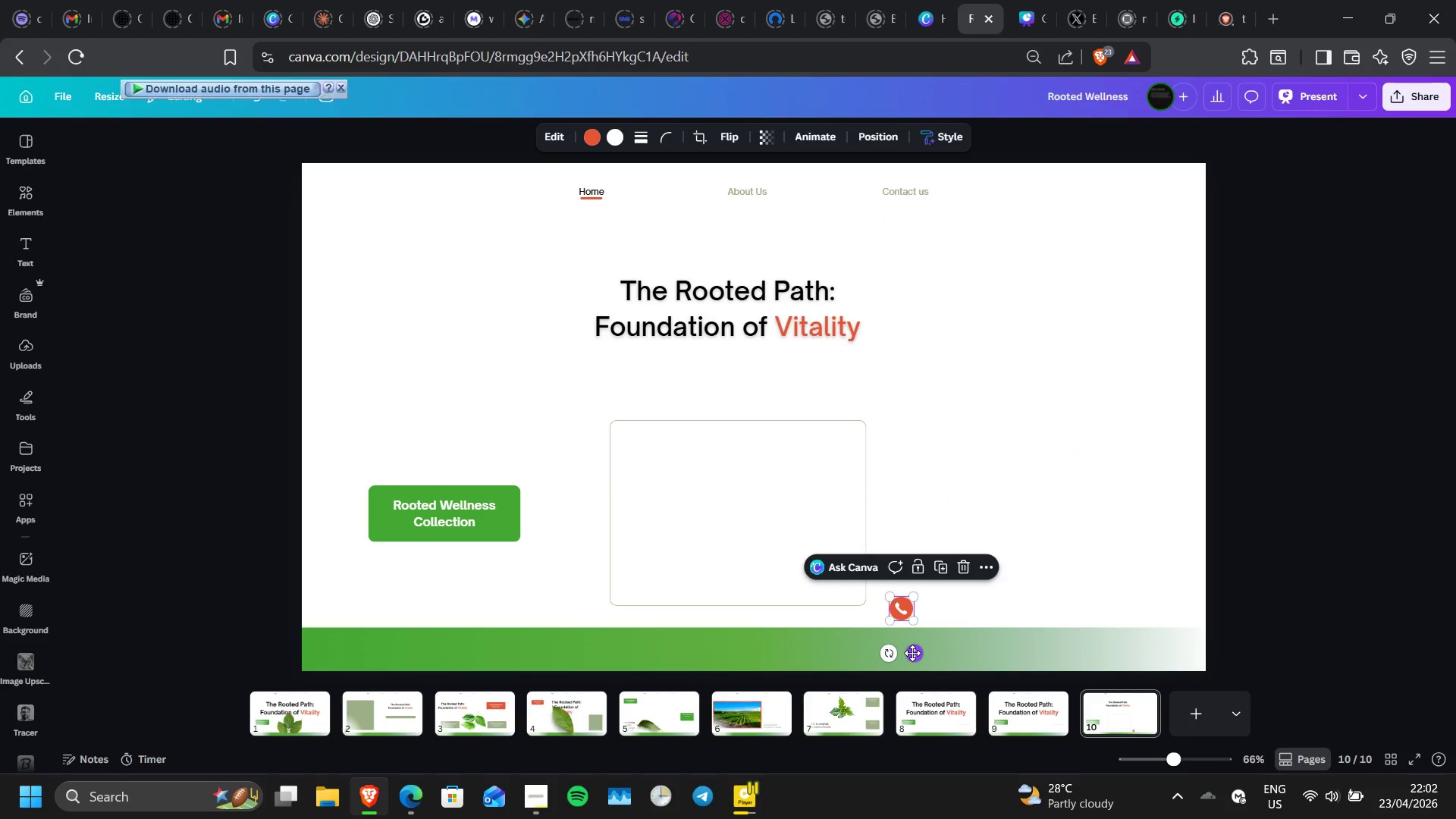 
left_click_drag(start_coordinate=[912, 653], to_coordinate=[994, 482])
 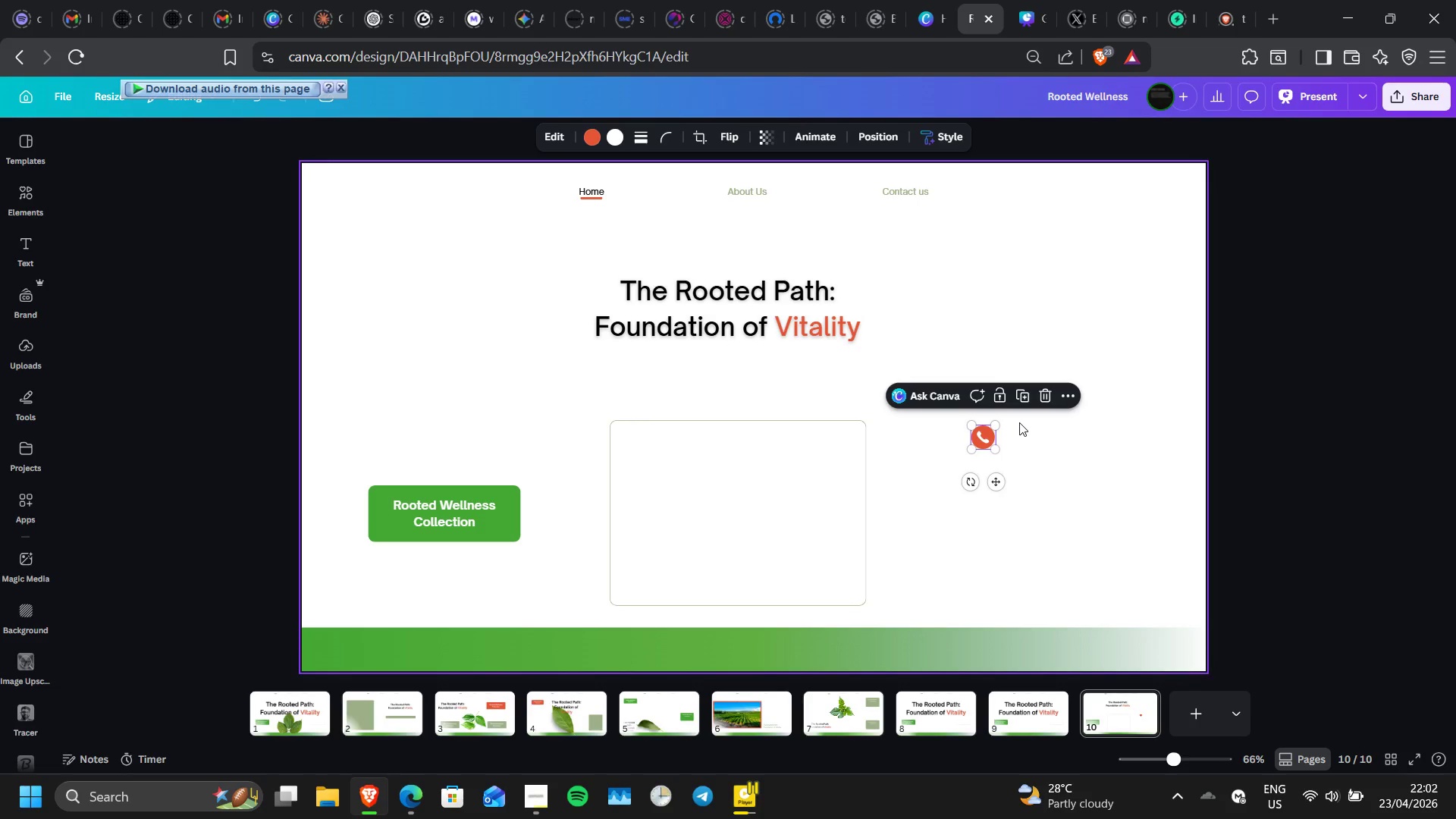 
key(T)
 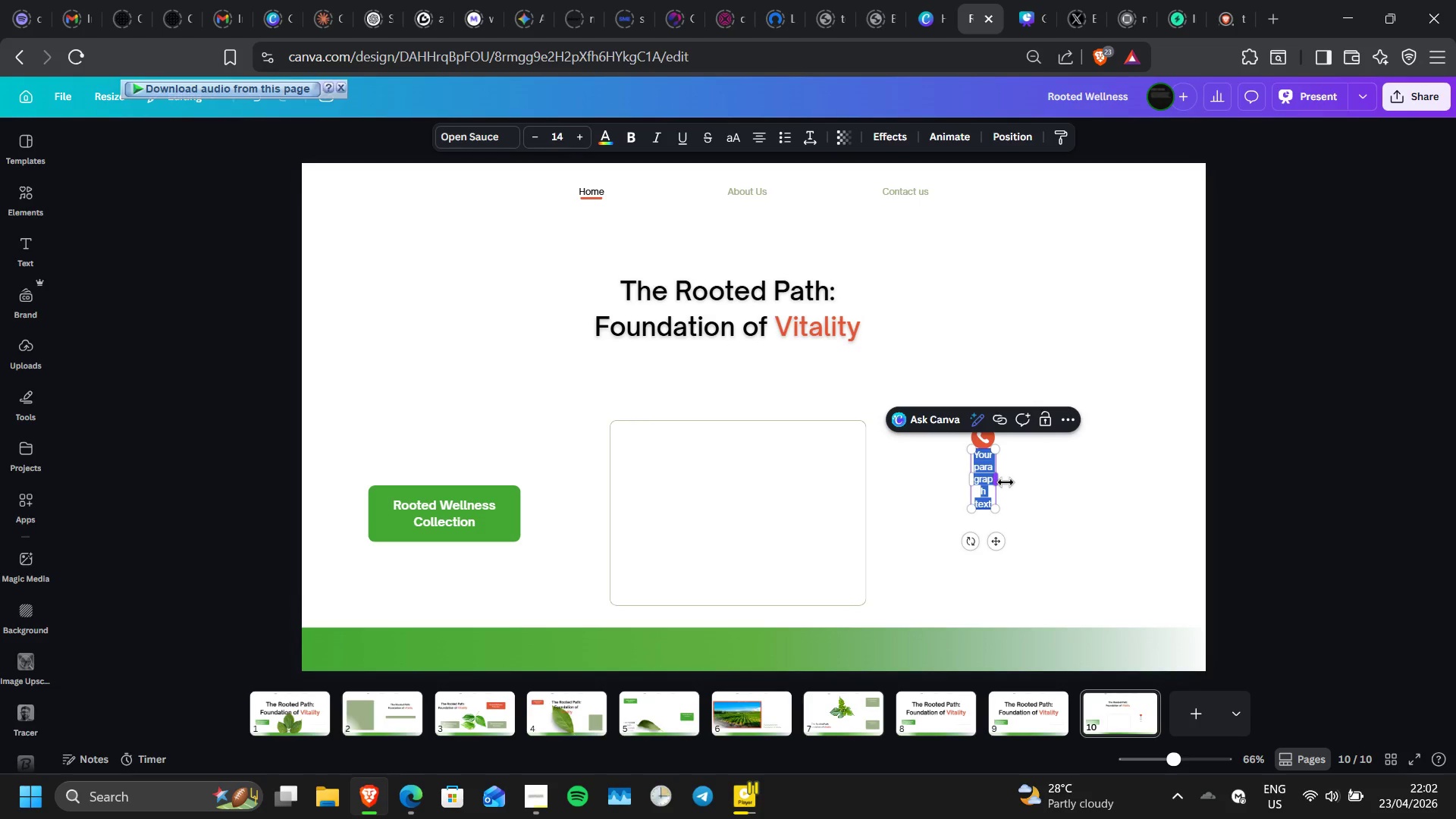 
left_click_drag(start_coordinate=[1006, 482], to_coordinate=[1110, 482])
 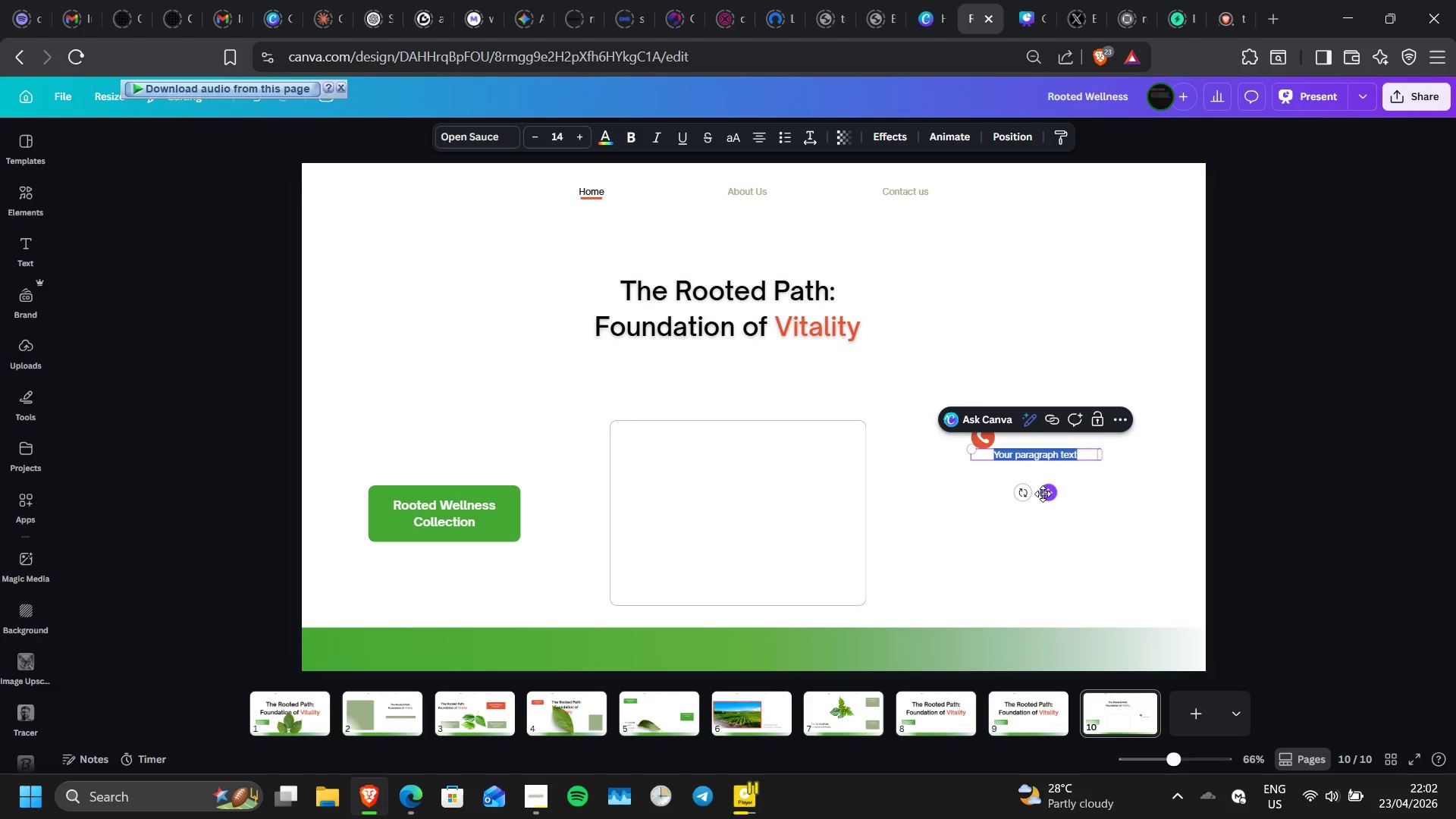 
left_click_drag(start_coordinate=[1043, 494], to_coordinate=[1052, 476])
 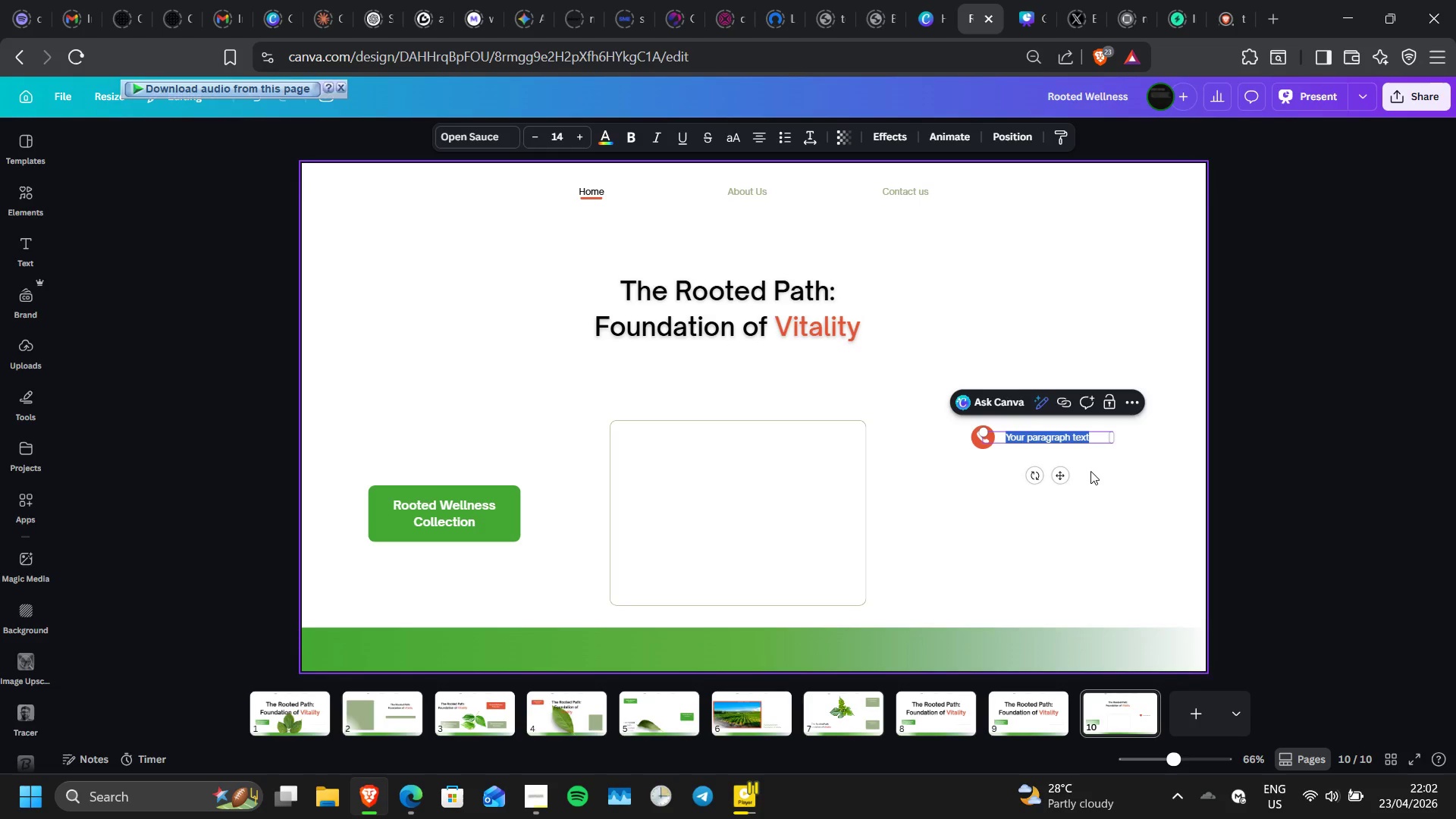 
left_click([1090, 471])
 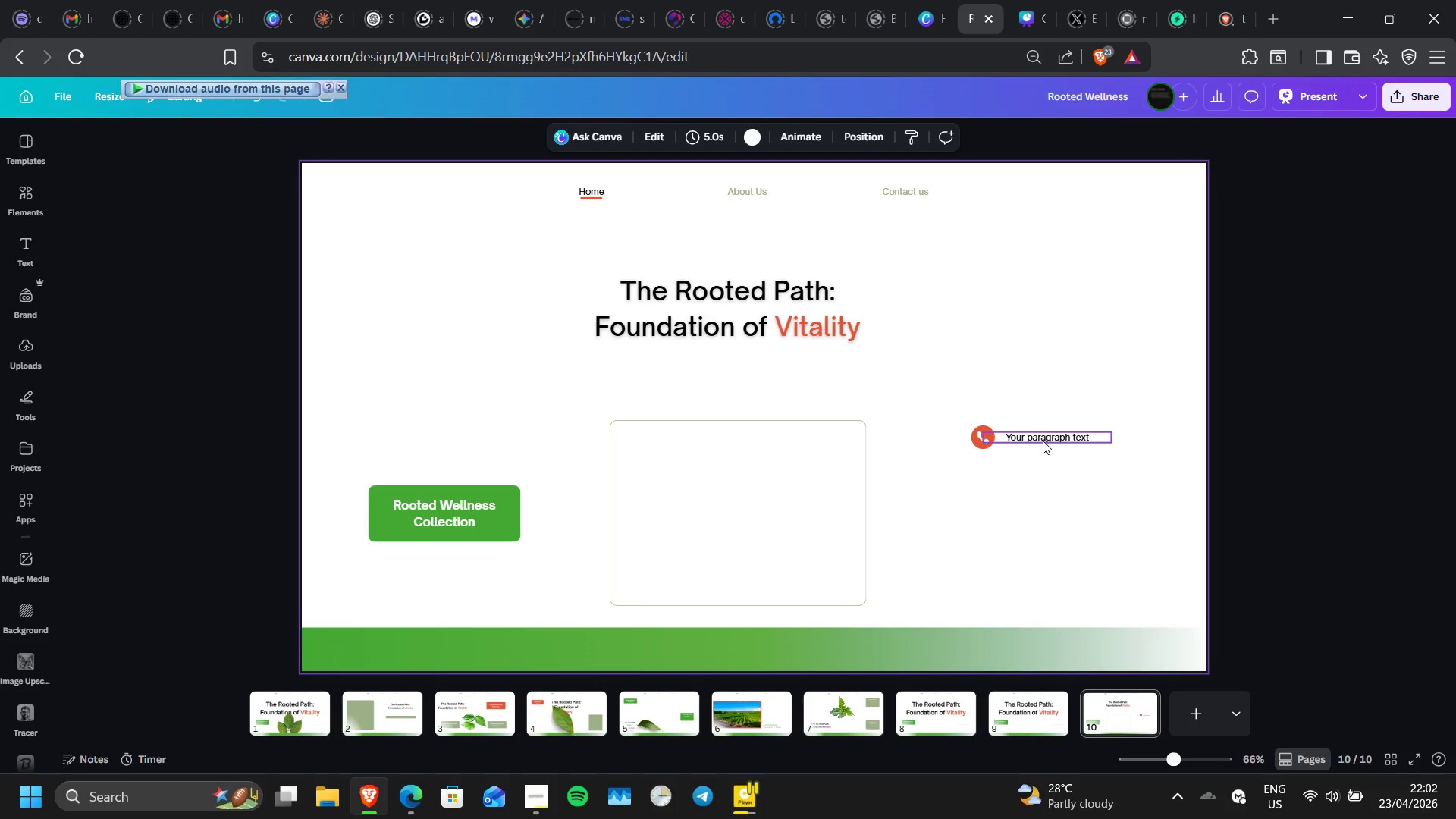 
left_click([1043, 441])
 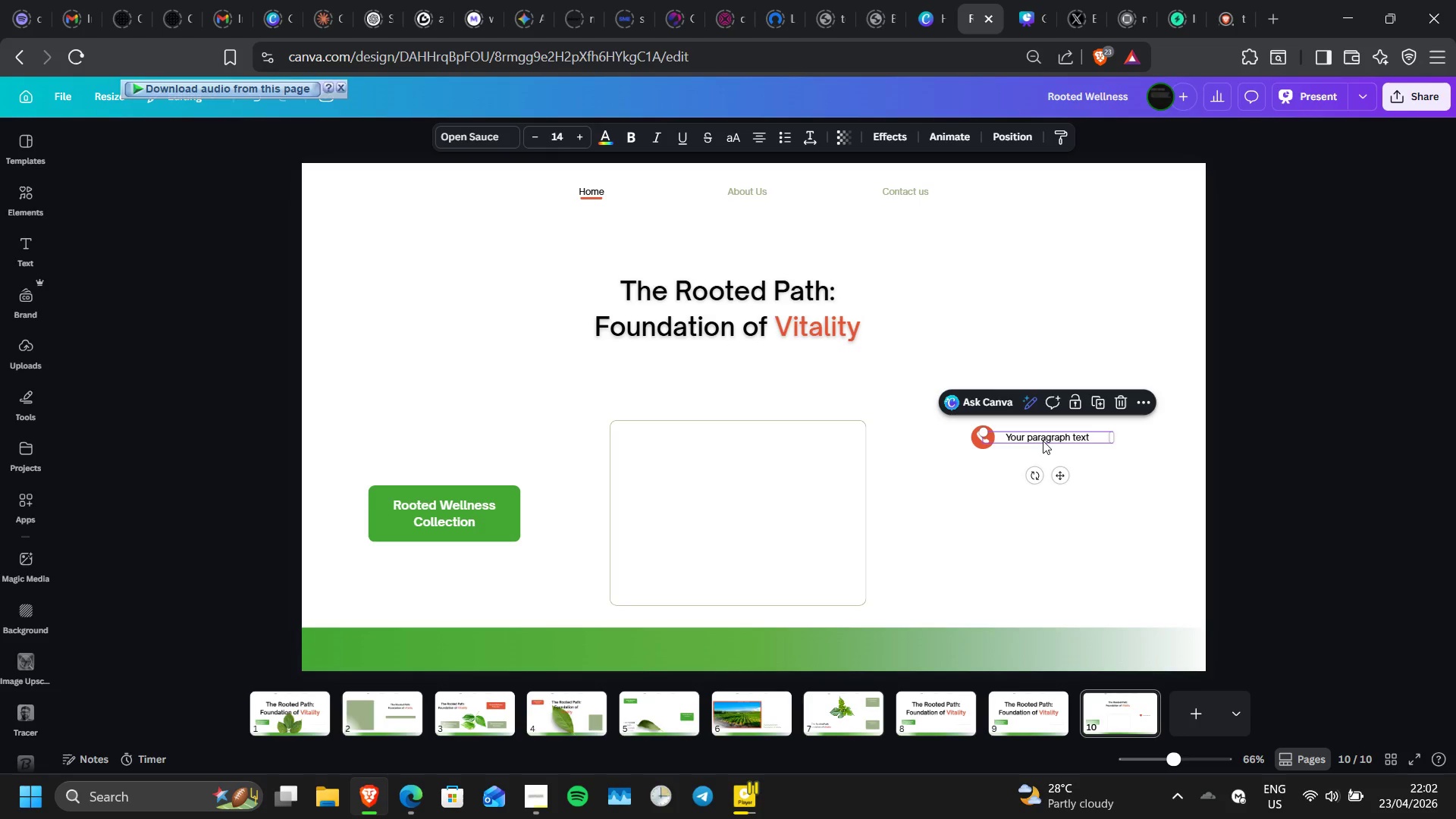 
double_click([1043, 441])
 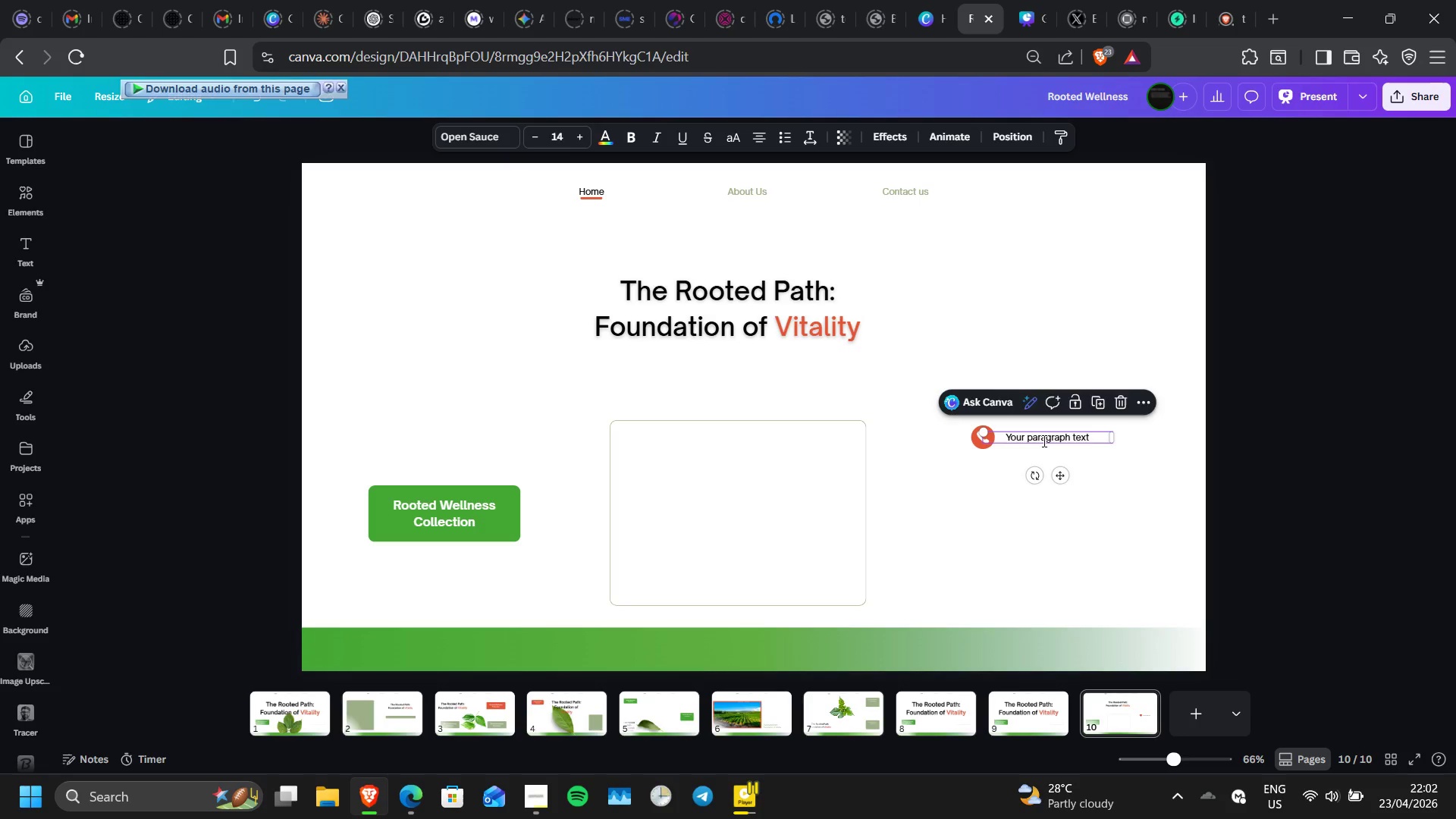 
triple_click([1043, 441])
 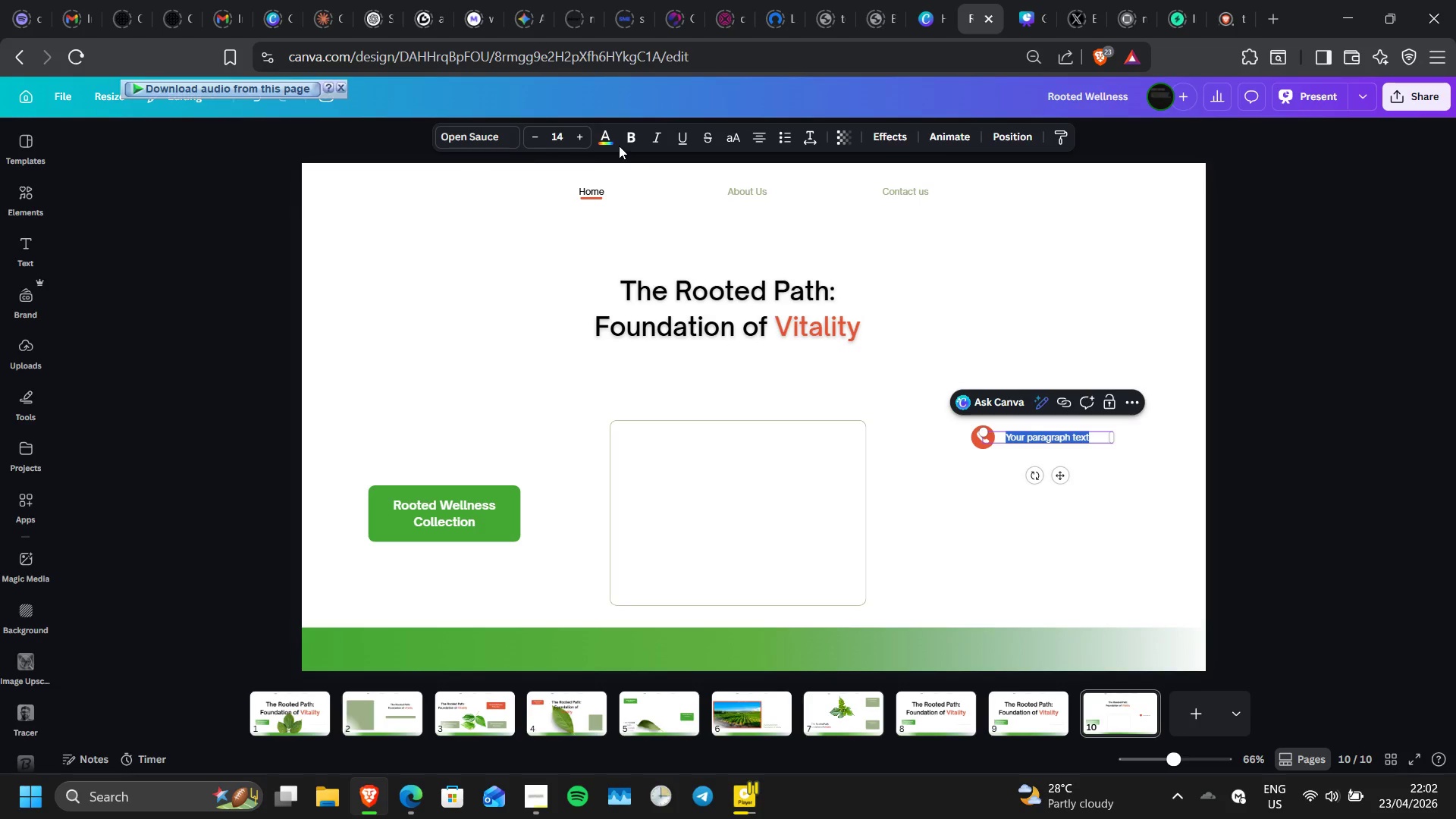 
left_click([605, 144])
 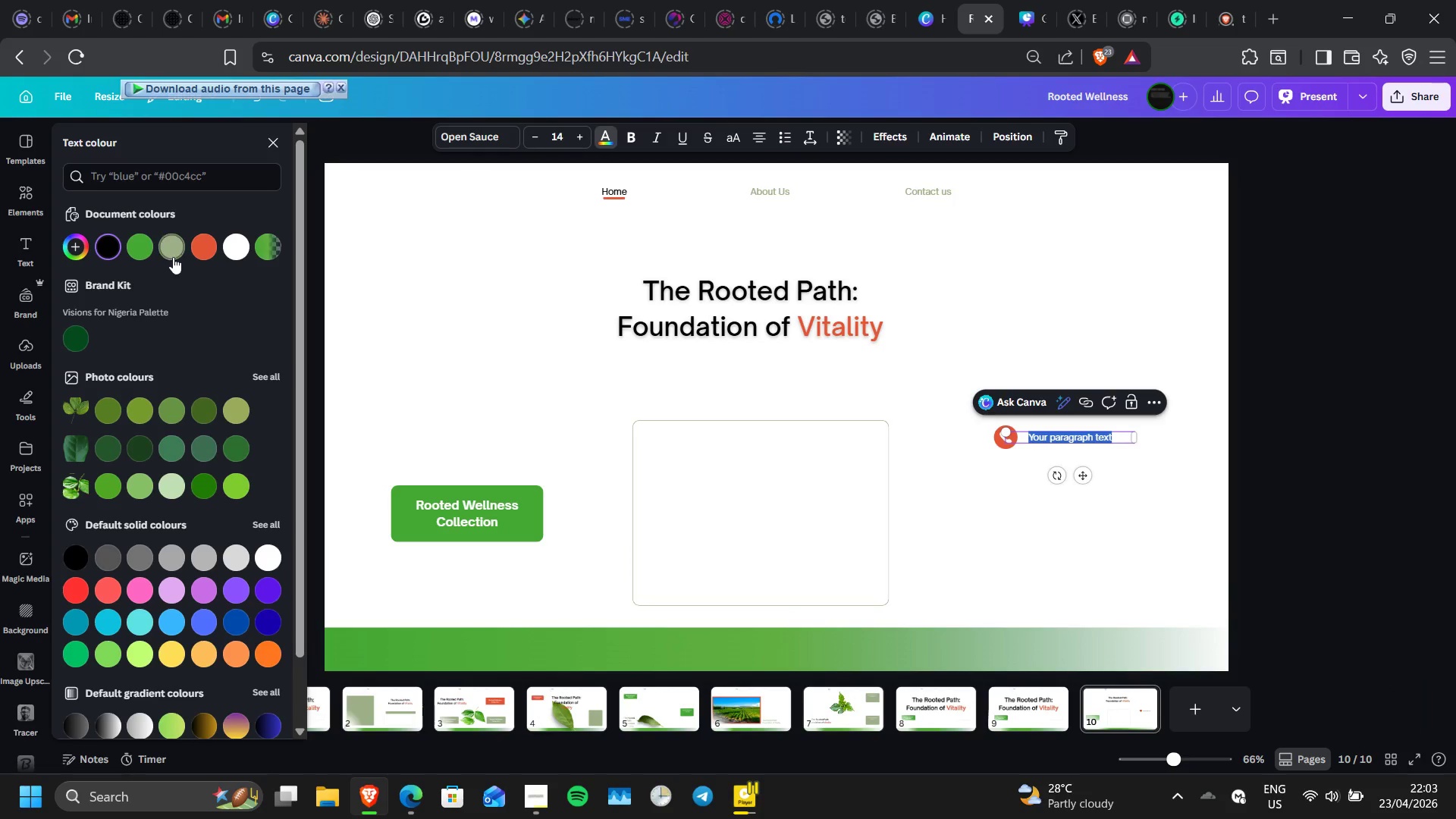 
left_click([173, 256])
 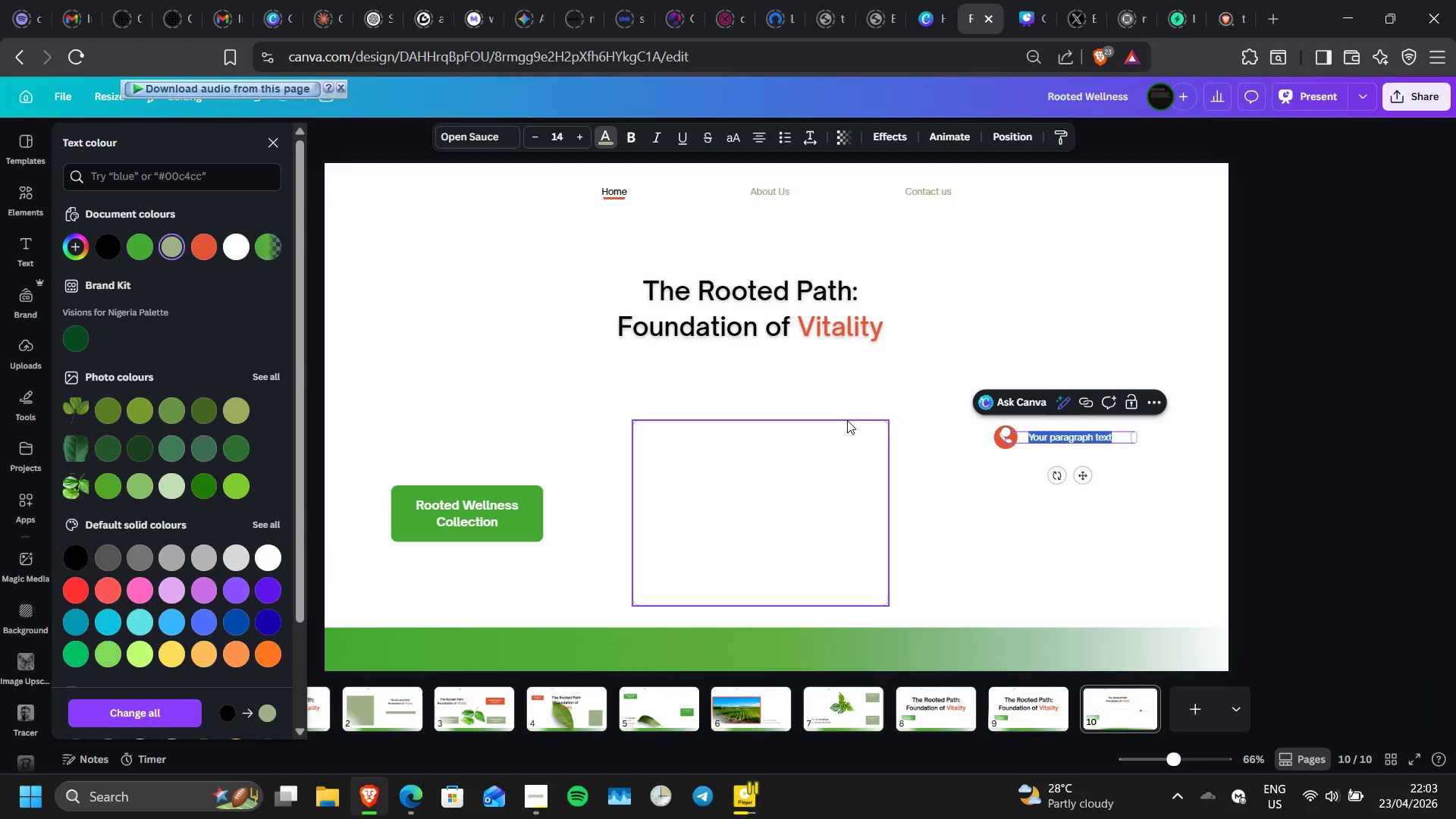 
left_click([867, 391])
 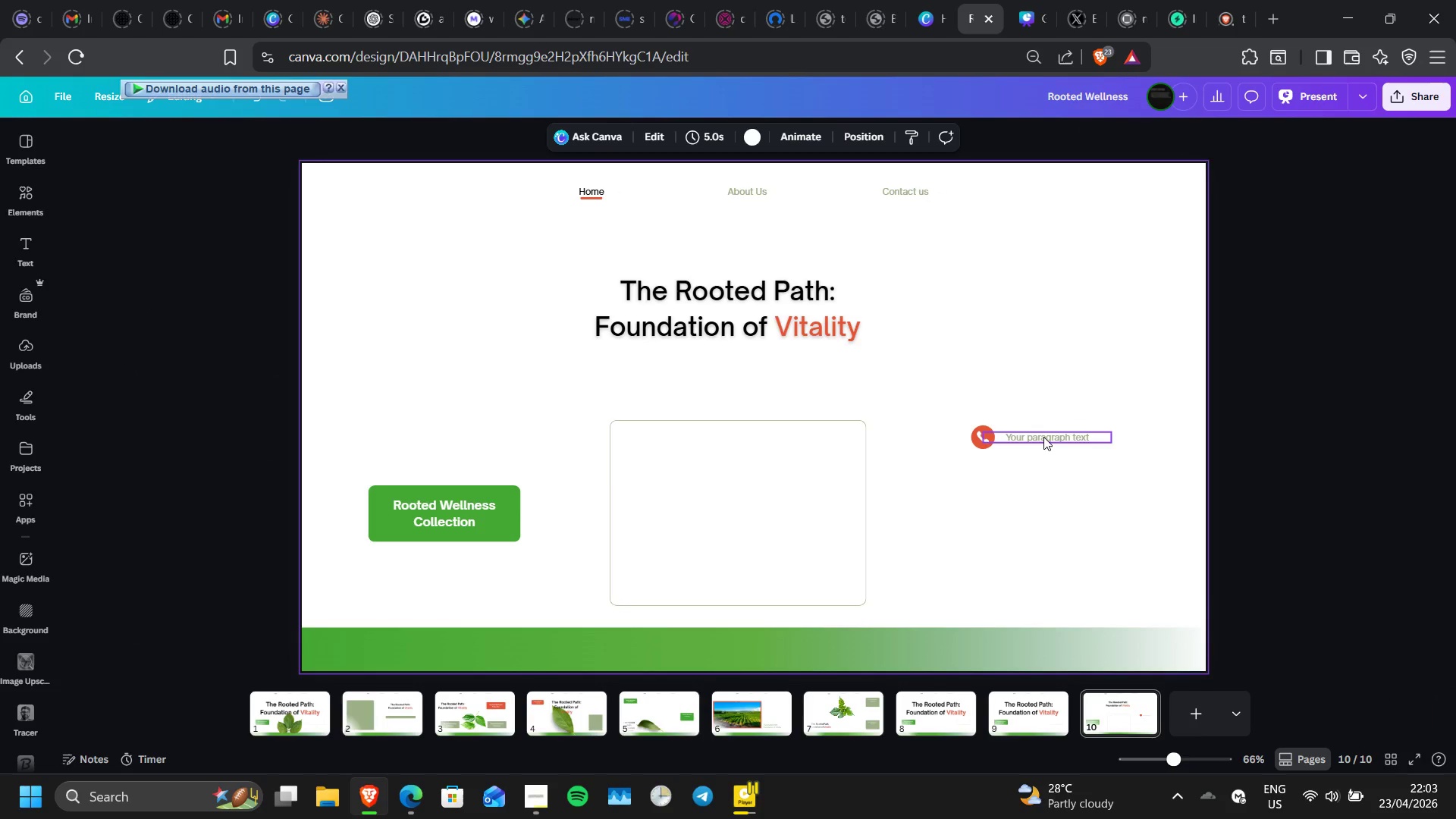 
left_click_drag(start_coordinate=[1043, 437], to_coordinate=[1056, 439])
 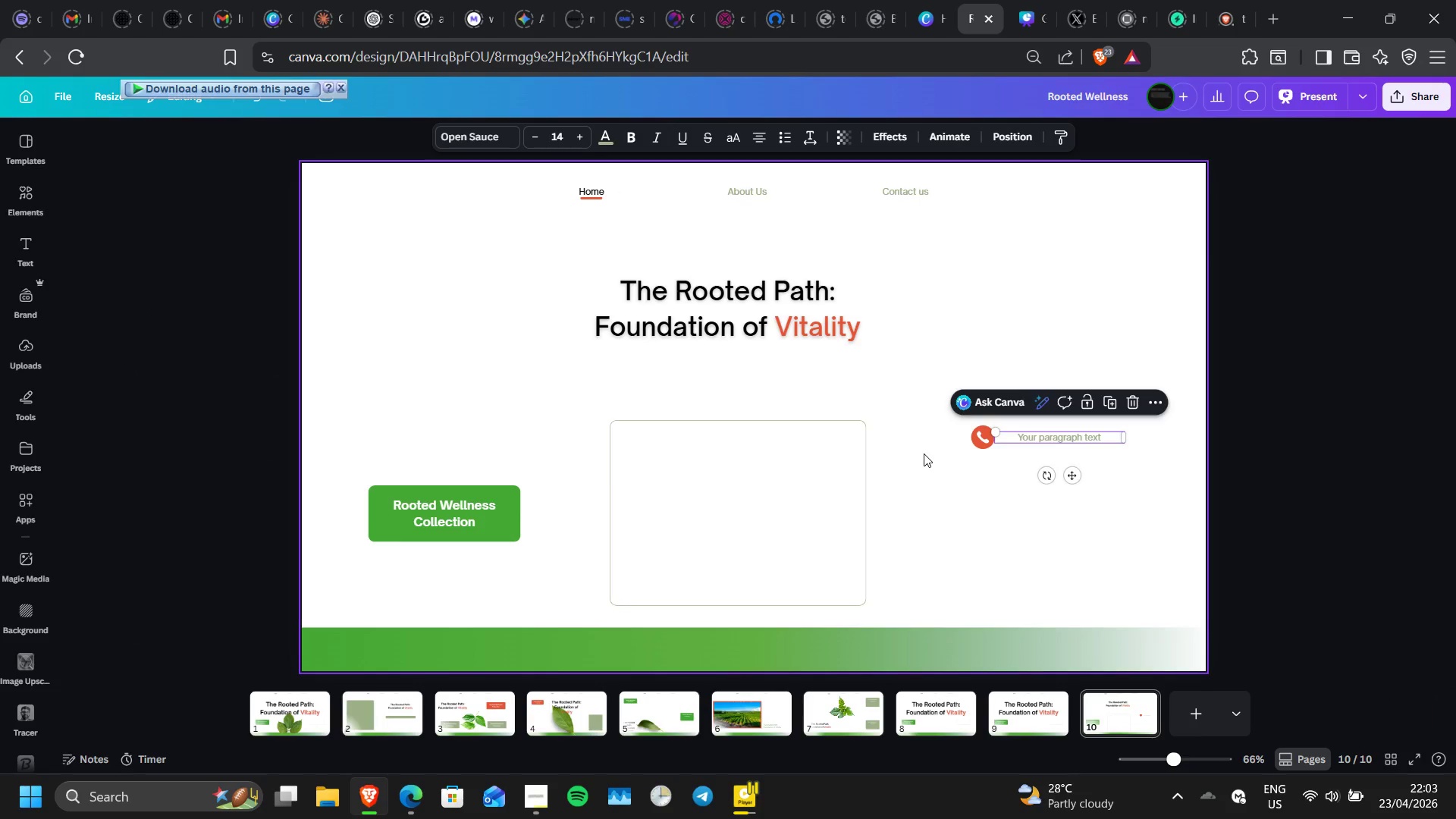 
left_click([924, 453])
 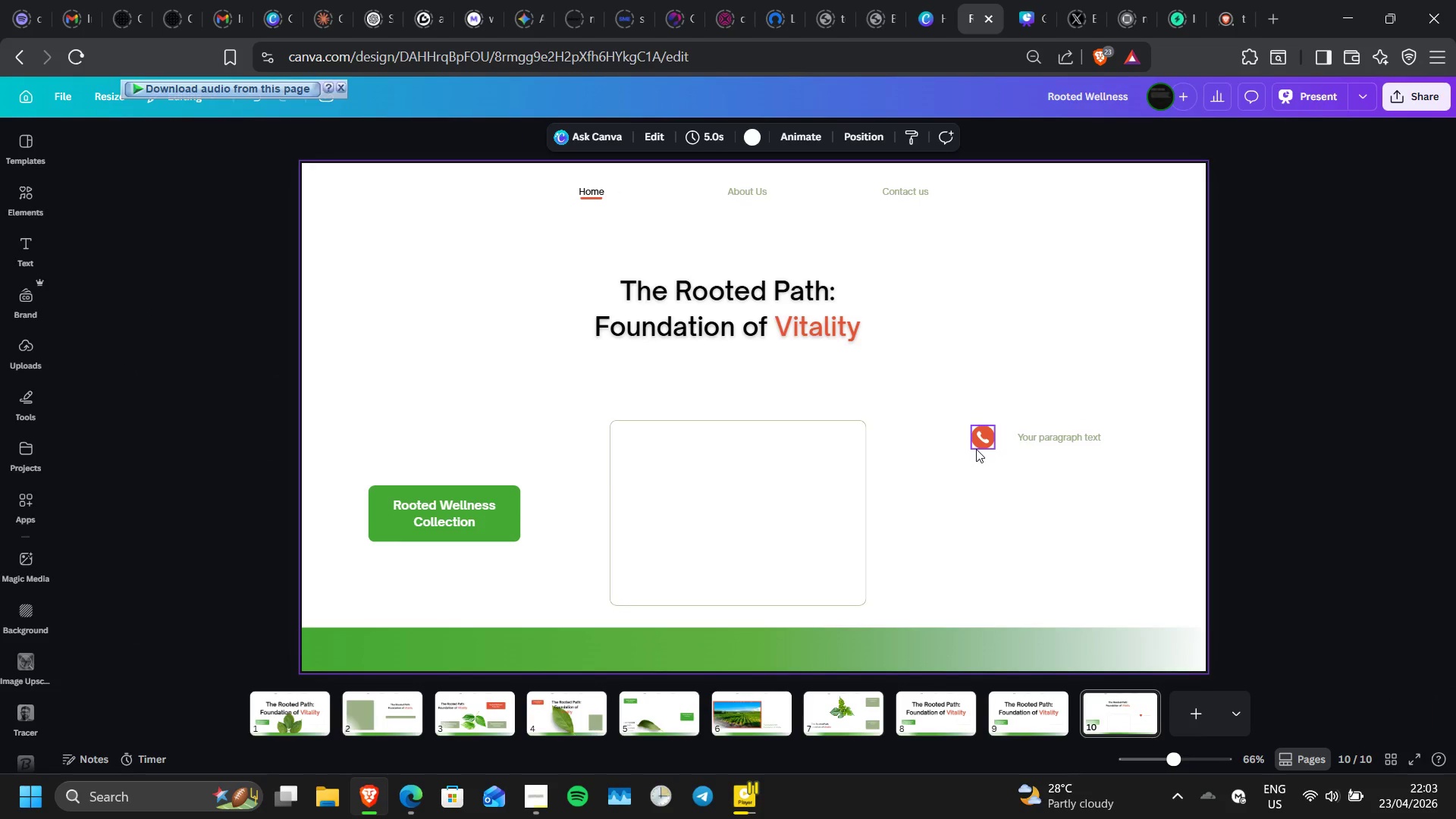 
left_click([976, 449])
 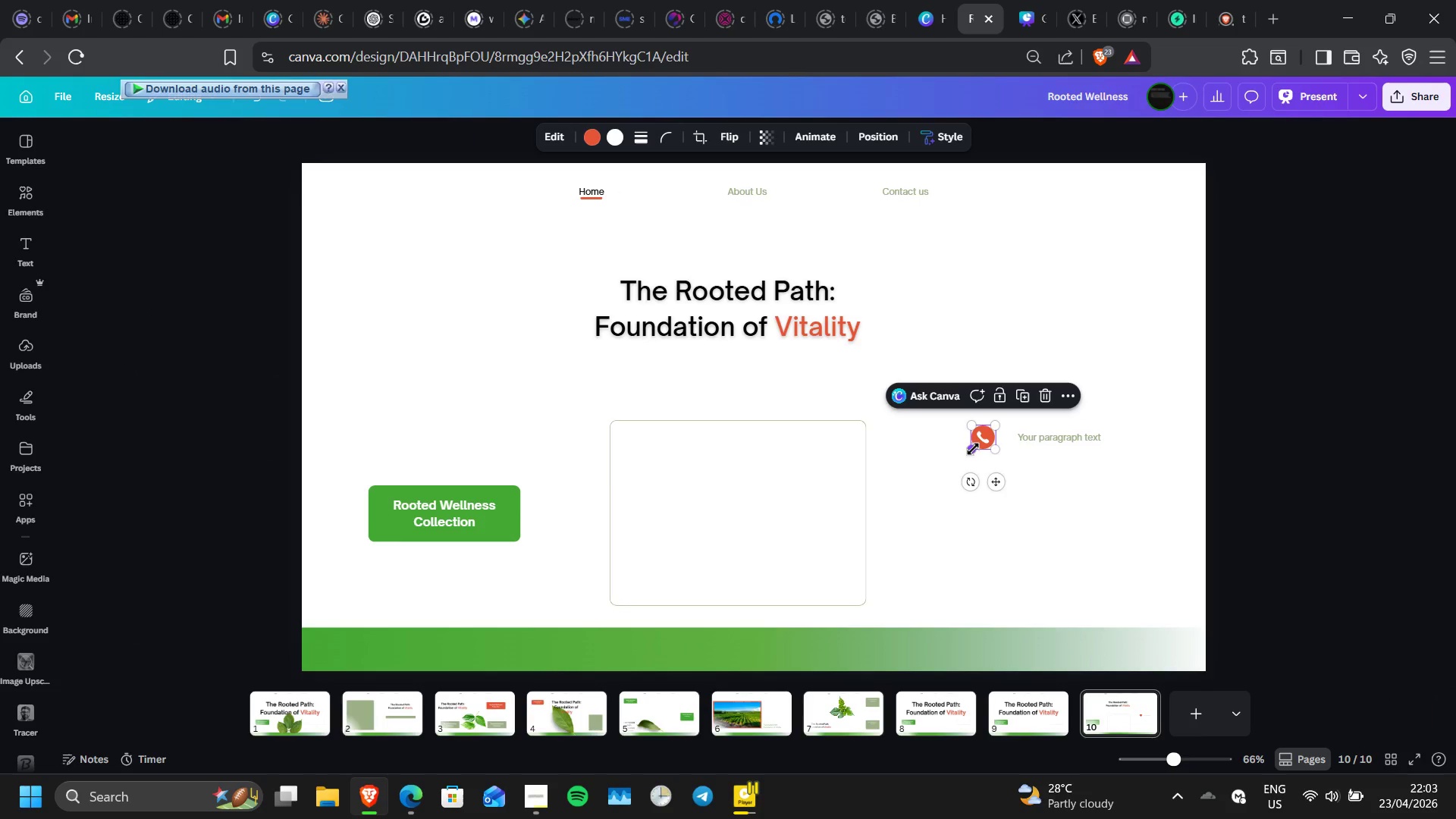 
left_click_drag(start_coordinate=[973, 449], to_coordinate=[980, 444])
 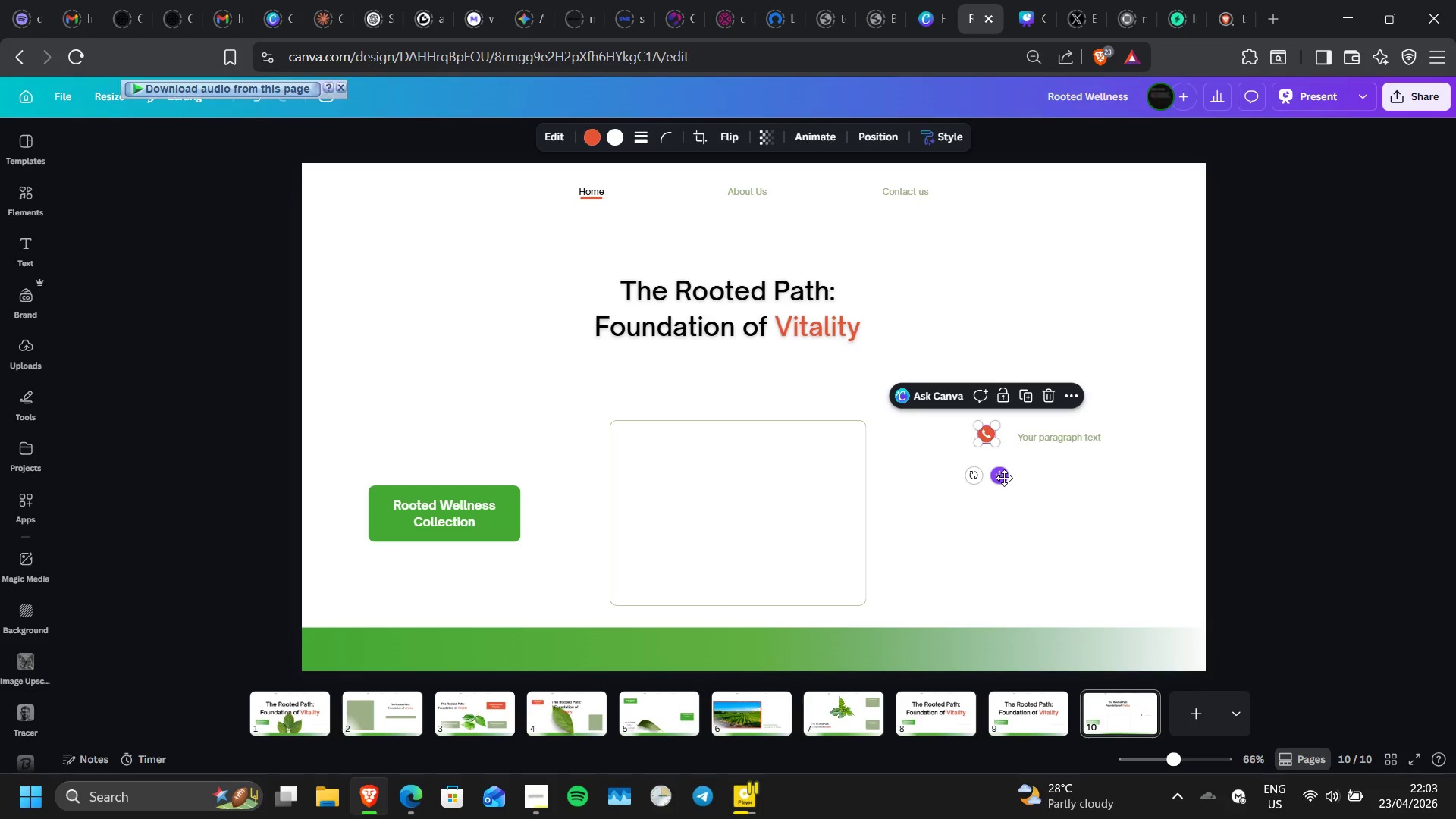 
left_click_drag(start_coordinate=[1004, 478], to_coordinate=[1003, 482])
 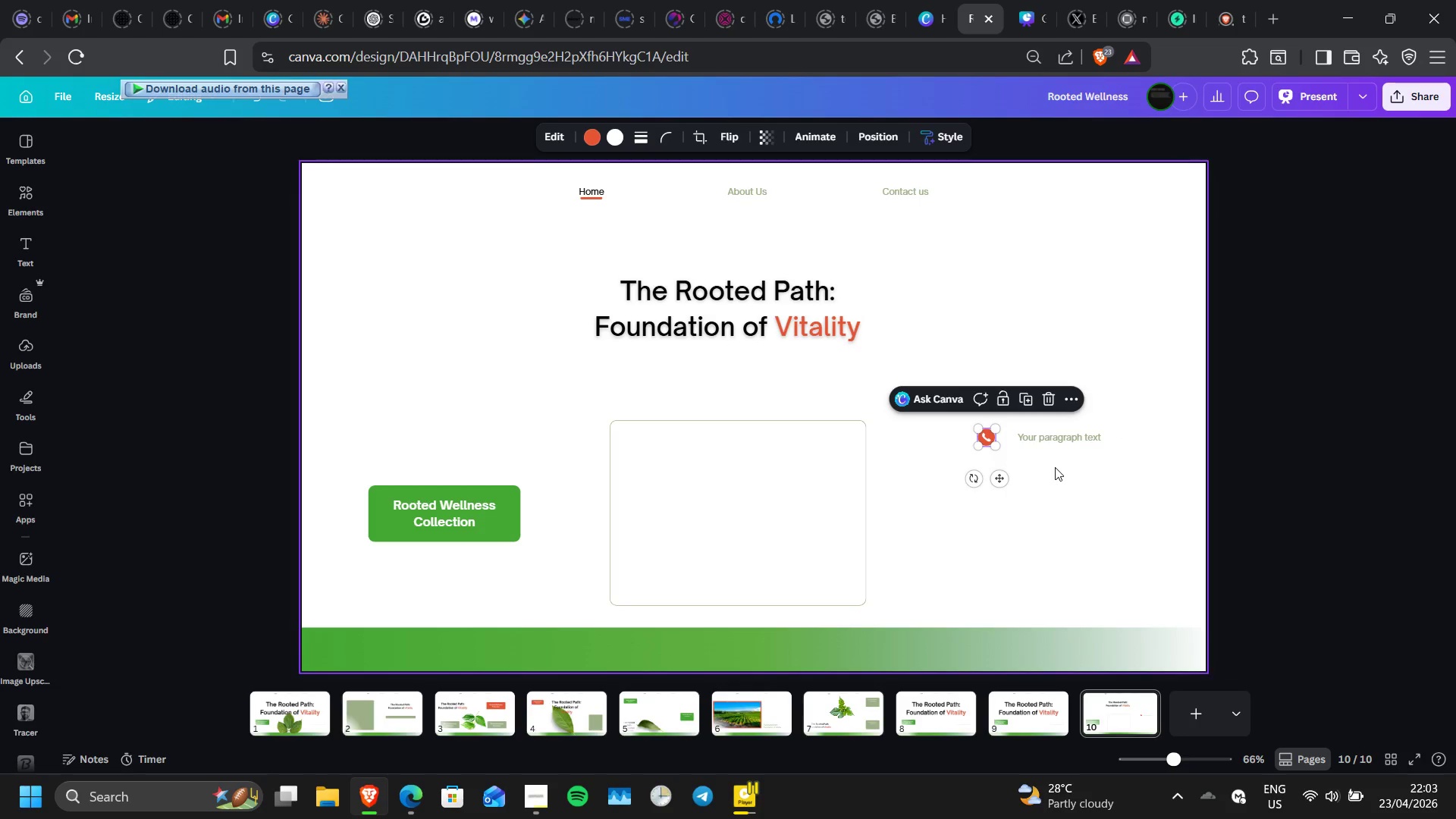 
left_click([1055, 467])
 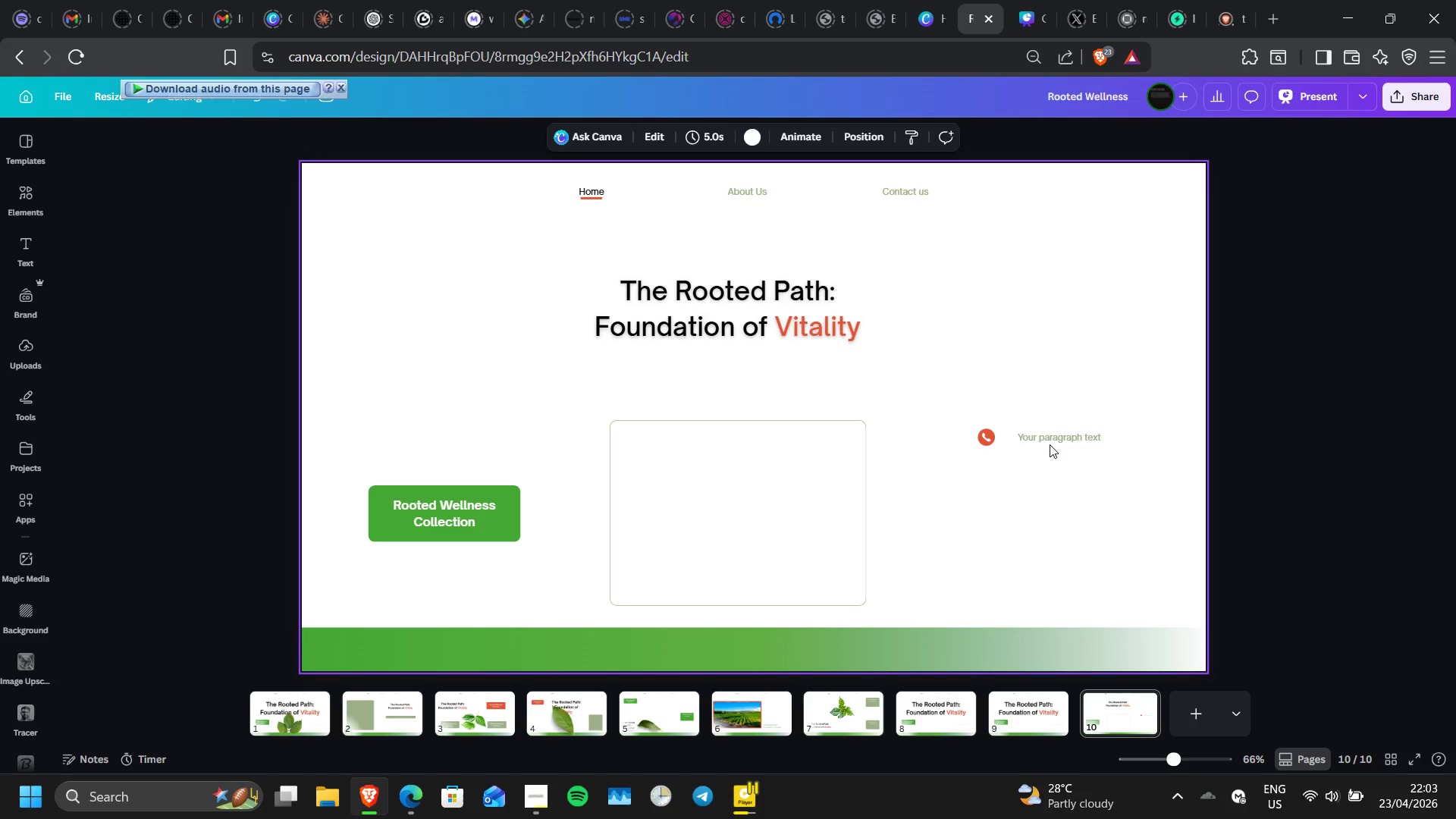 
left_click([1050, 444])
 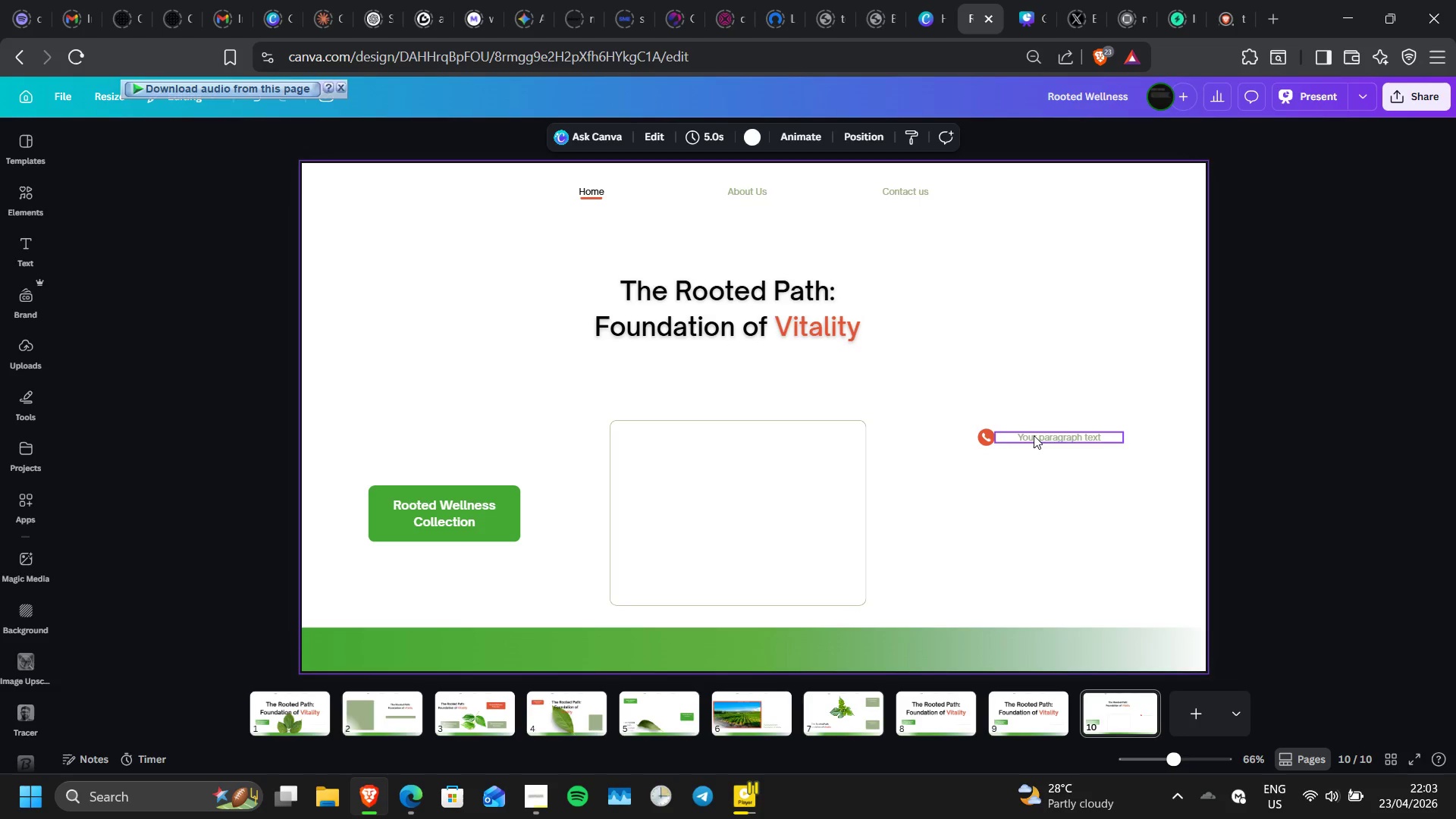 
left_click([1034, 435])
 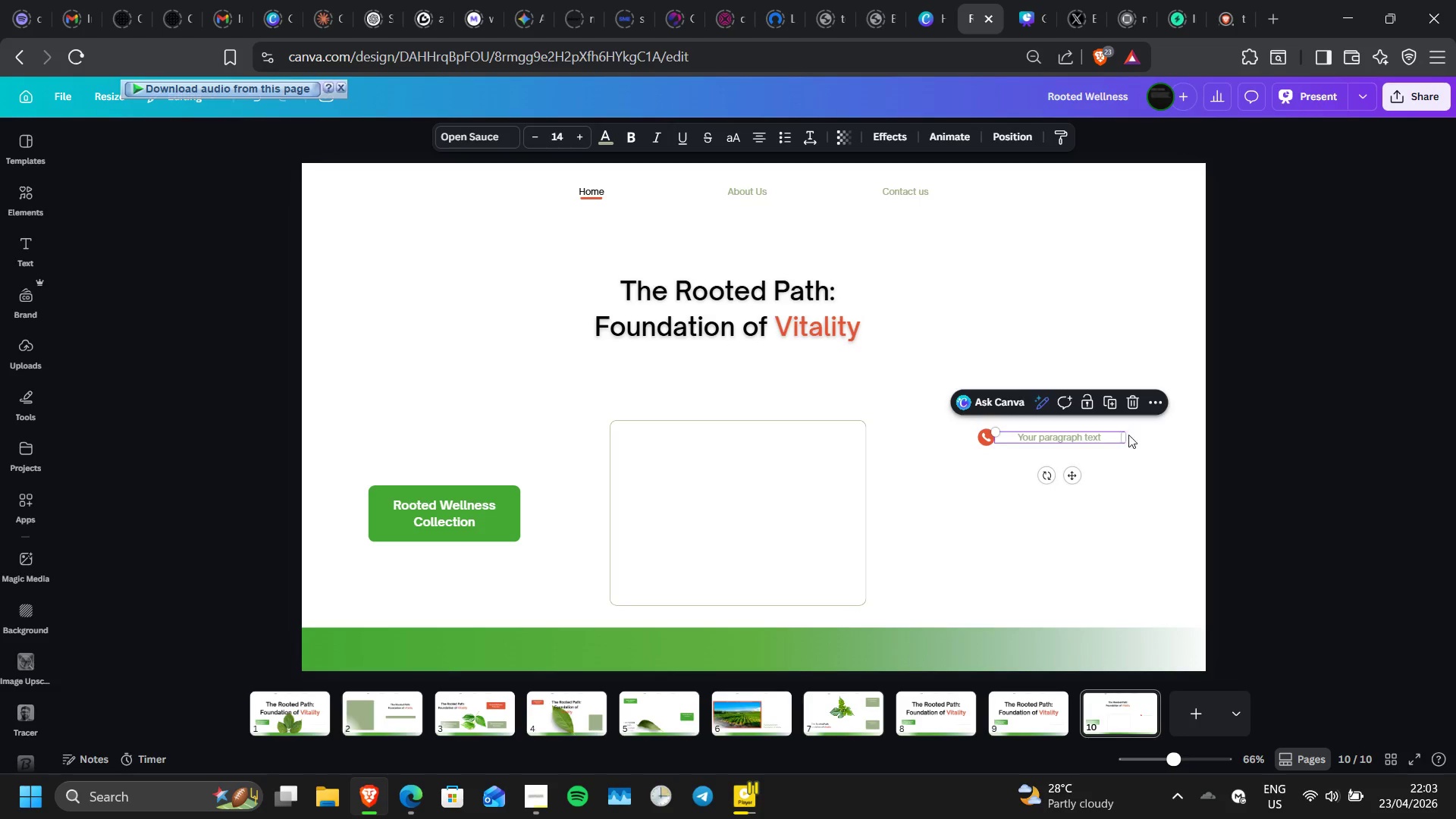 
left_click_drag(start_coordinate=[1131, 438], to_coordinate=[1095, 445])
 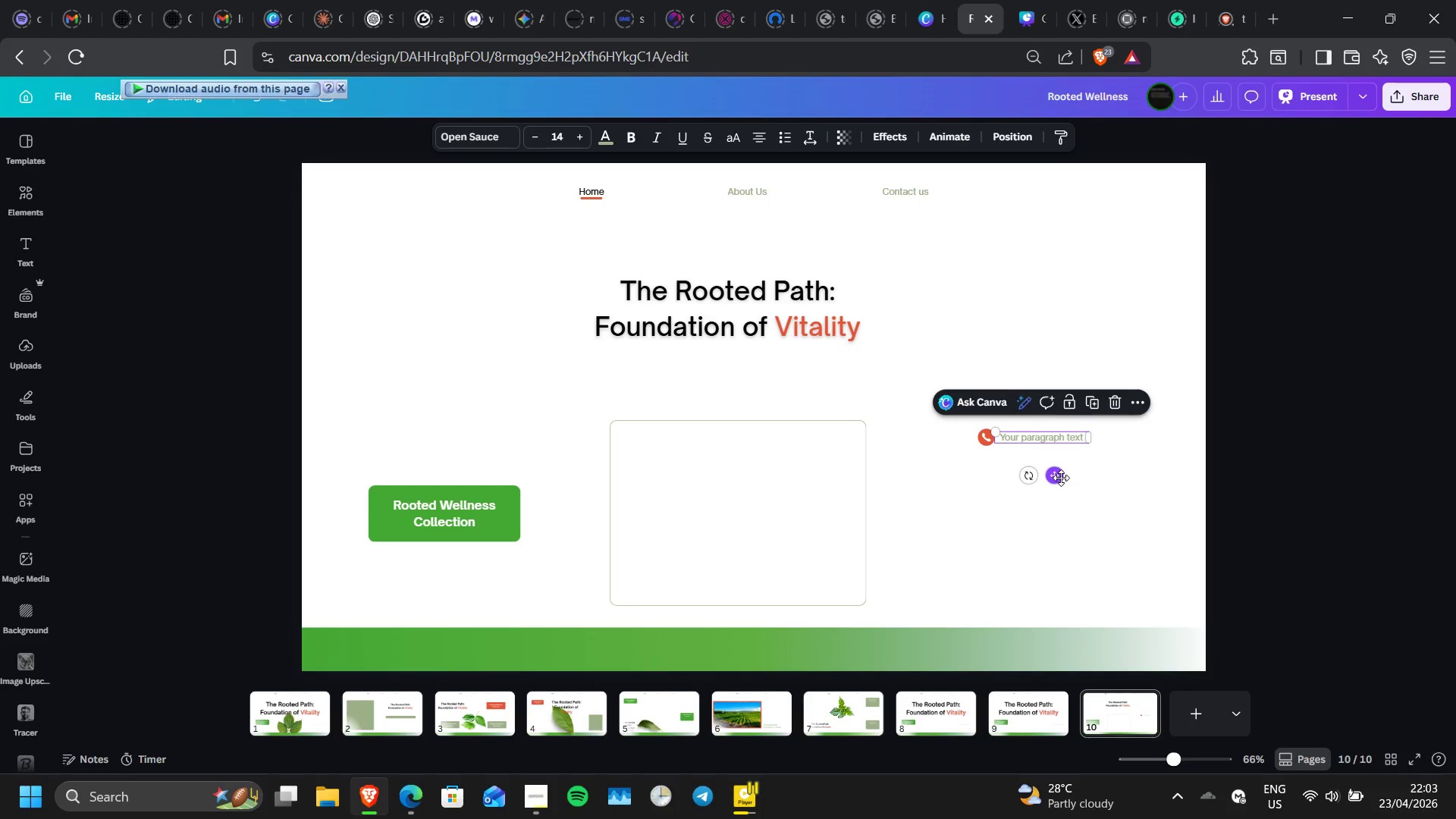 
left_click_drag(start_coordinate=[1061, 478], to_coordinate=[1085, 478])
 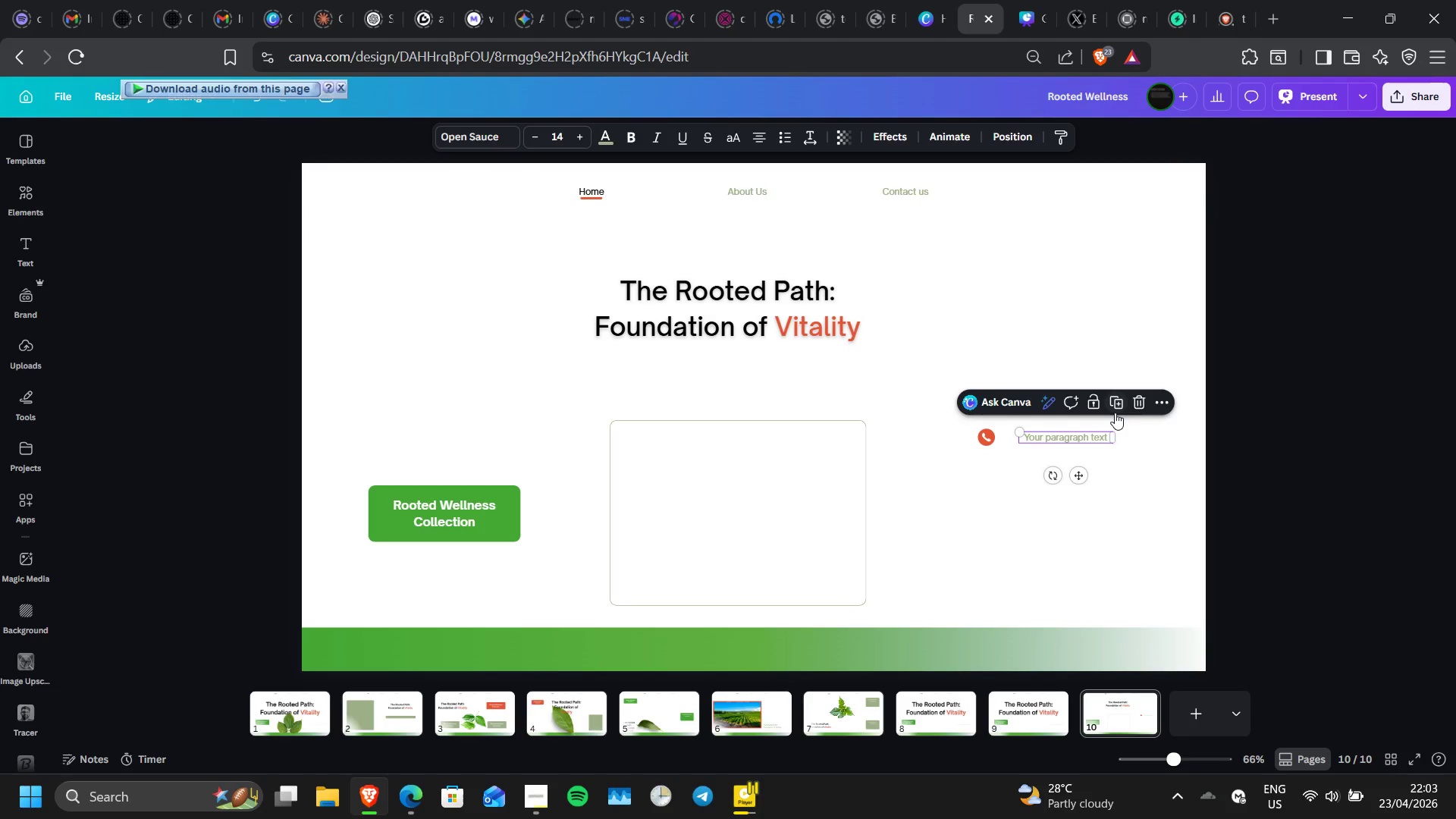 
left_click([1115, 413])
 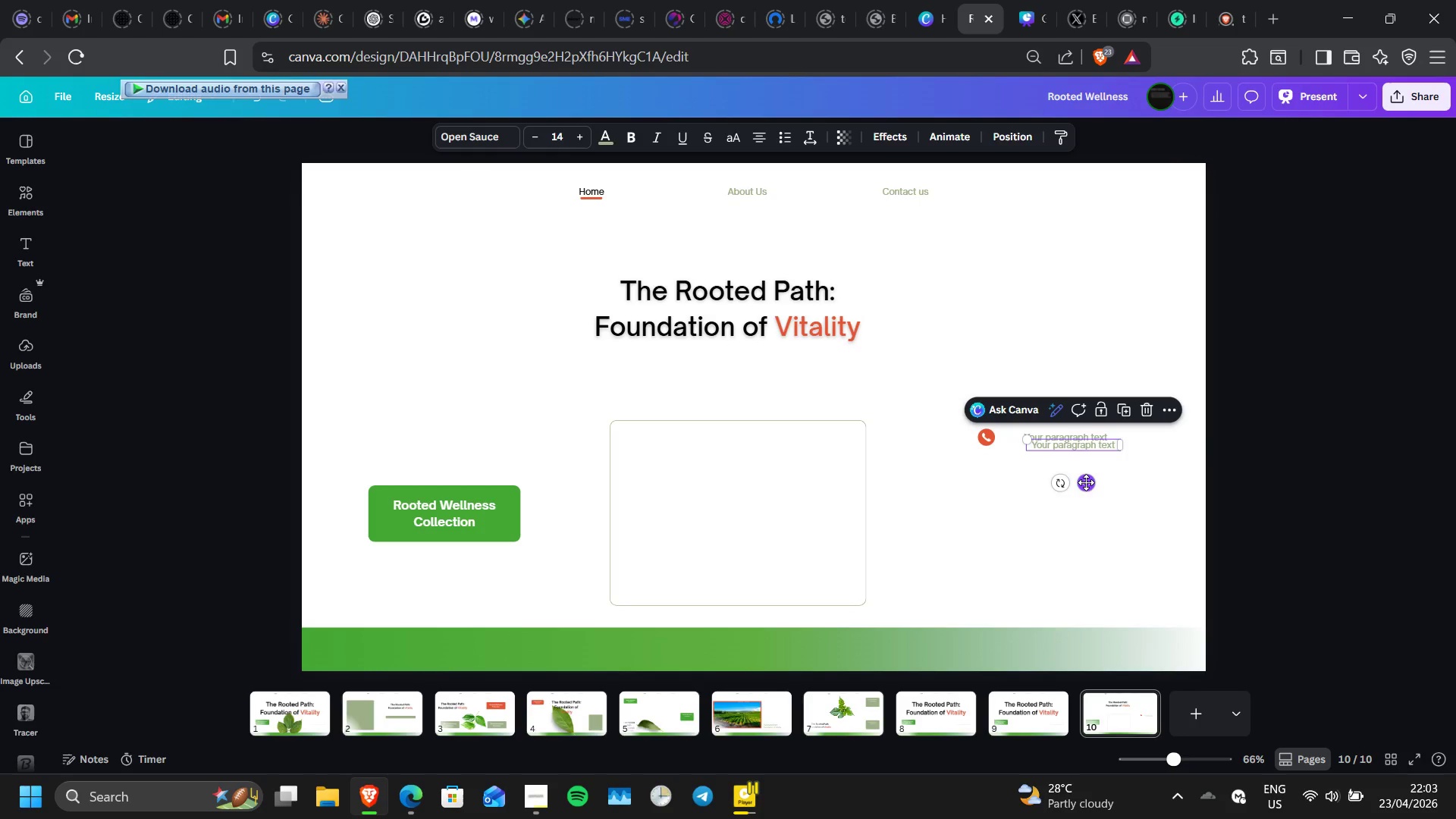 
left_click_drag(start_coordinate=[1086, 482], to_coordinate=[1082, 503])
 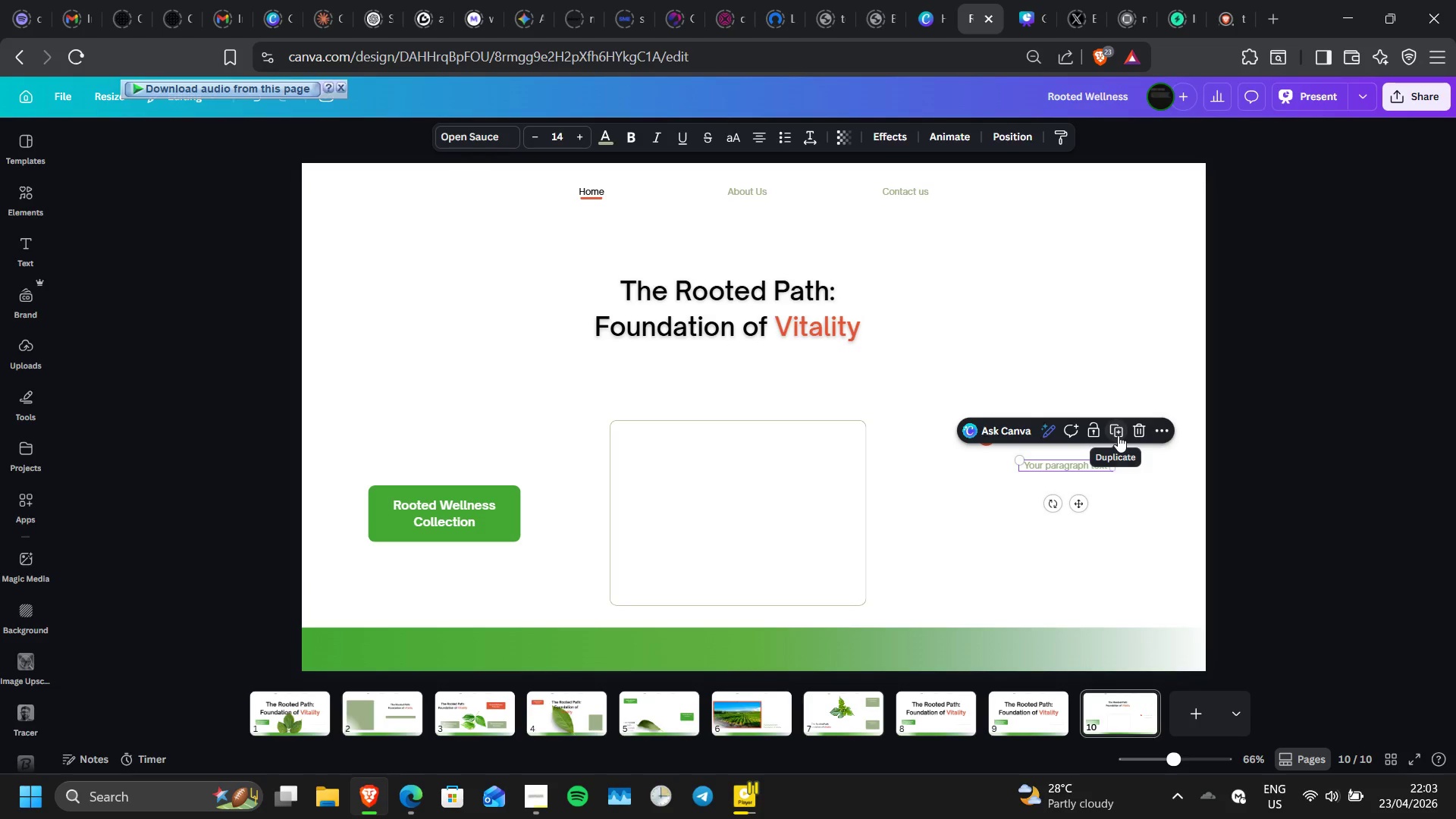 
left_click([1118, 435])
 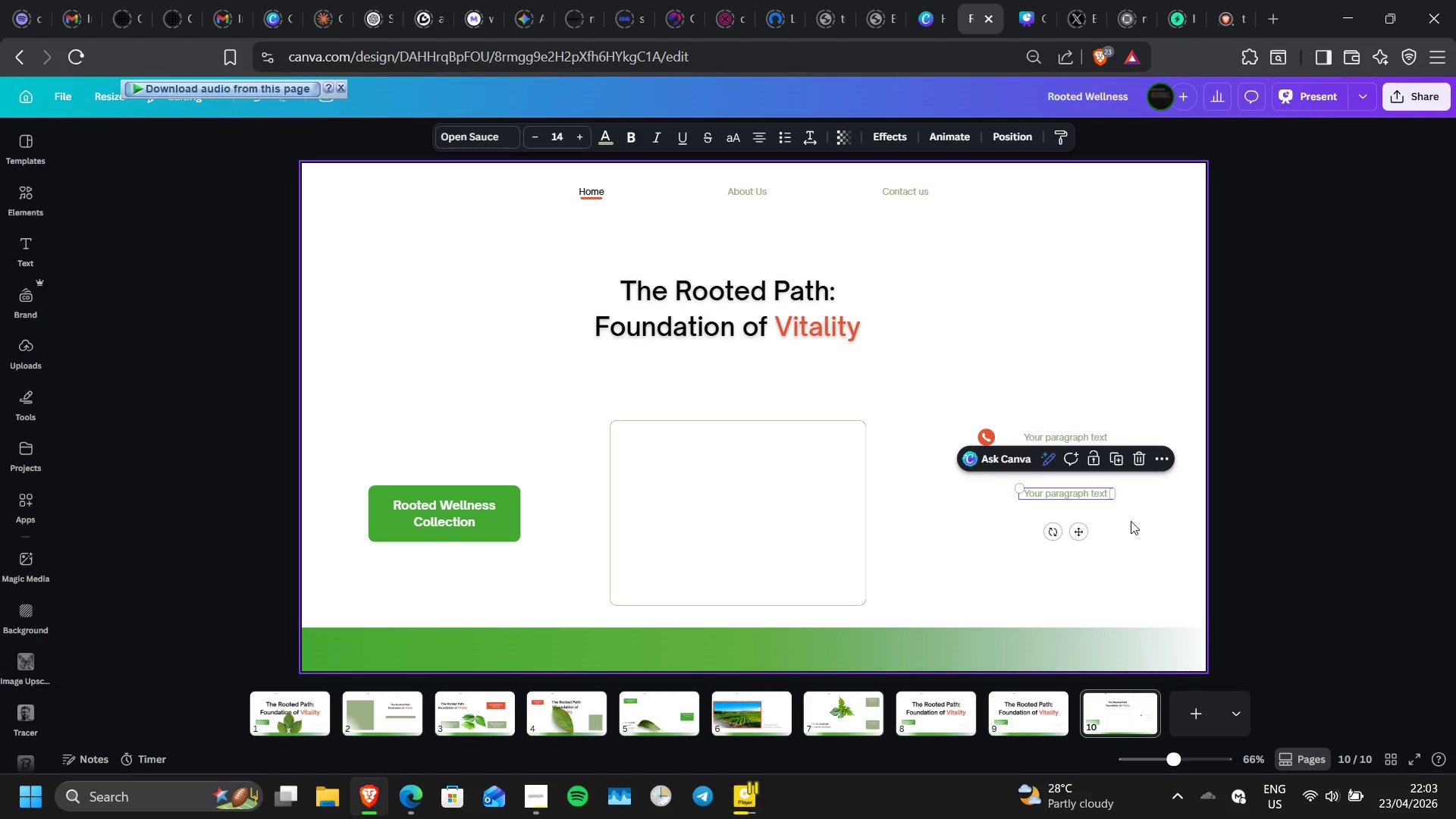 
left_click([1131, 521])
 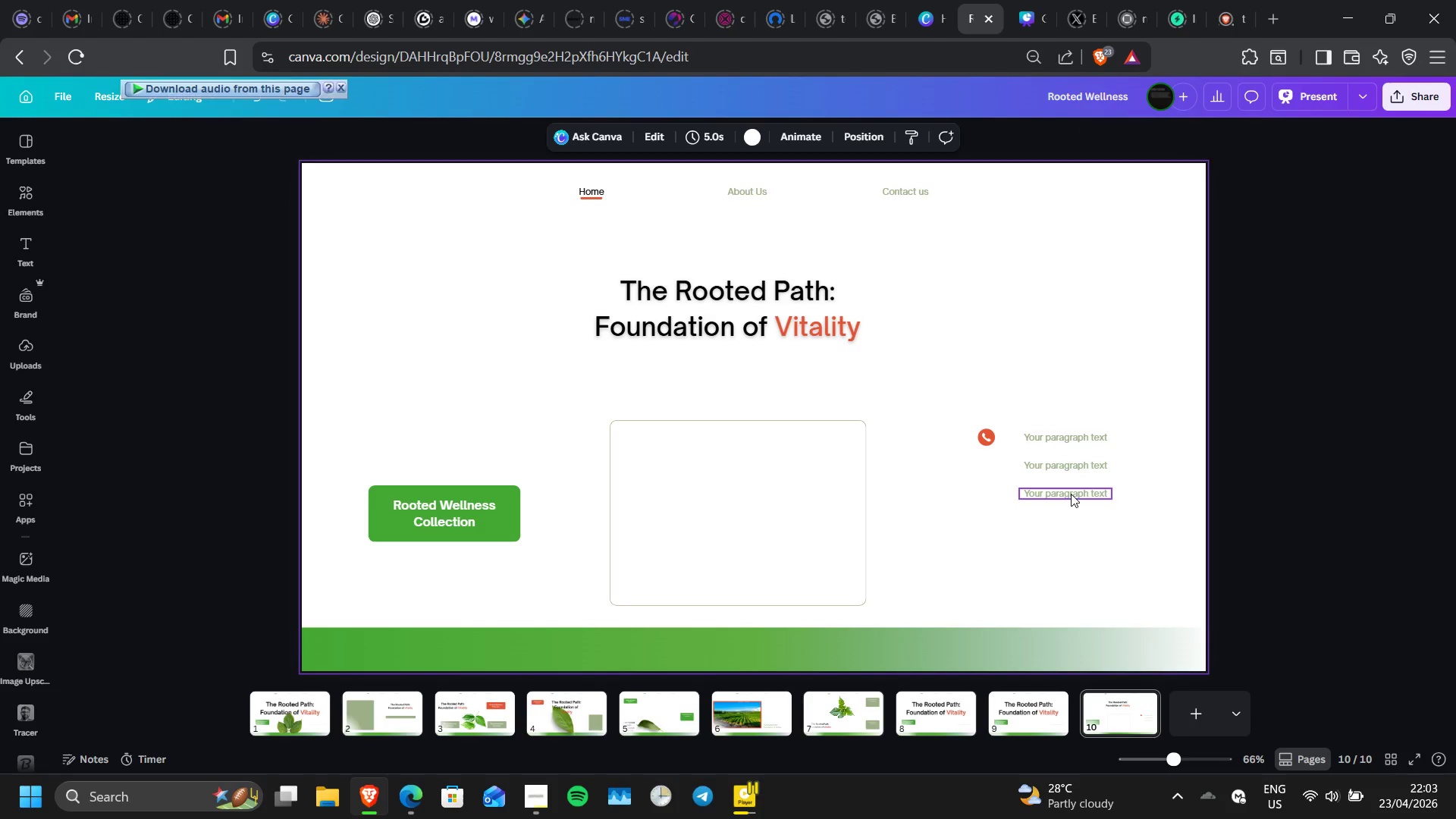 
left_click([1071, 494])
 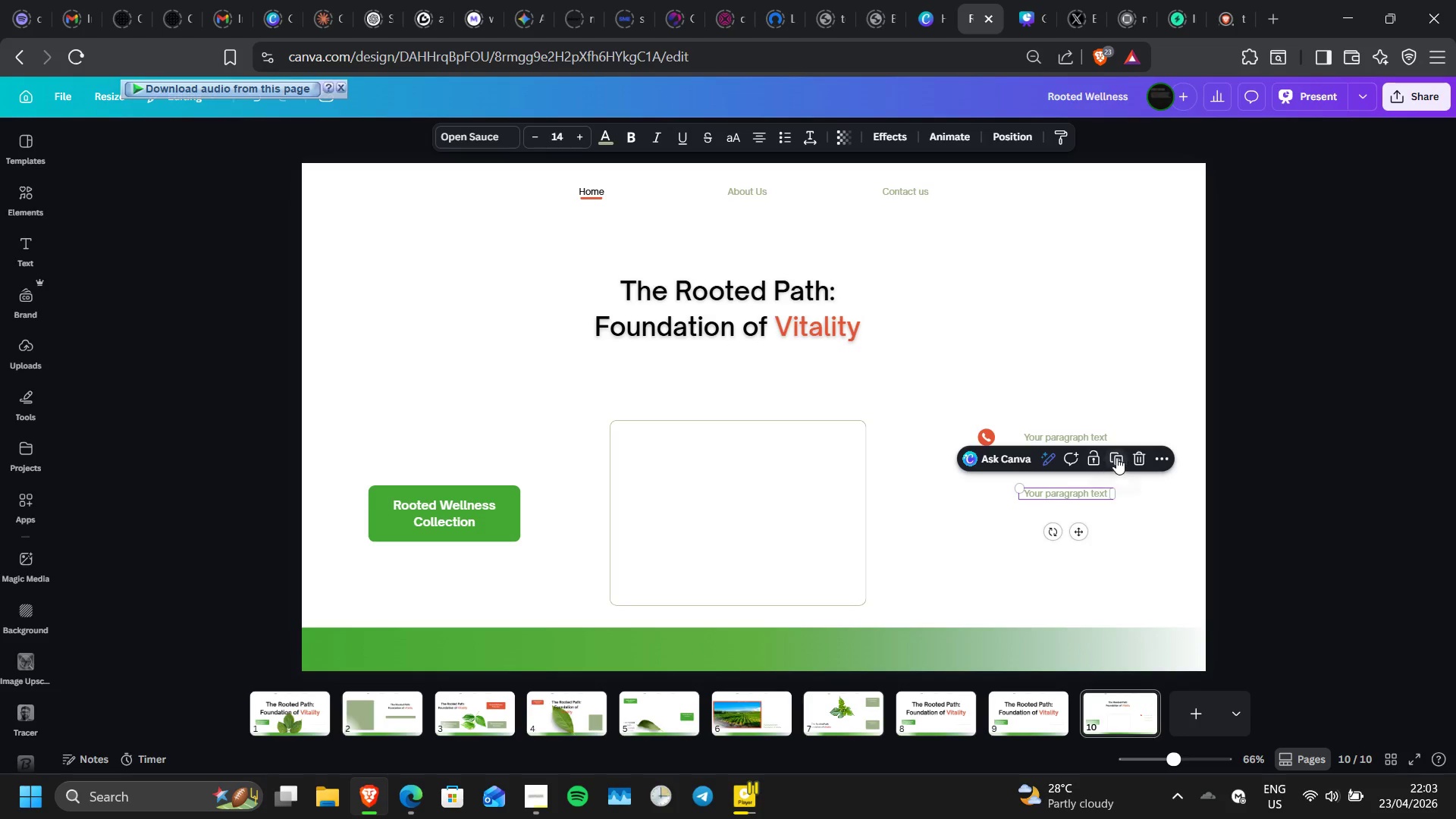 
left_click([1116, 457])
 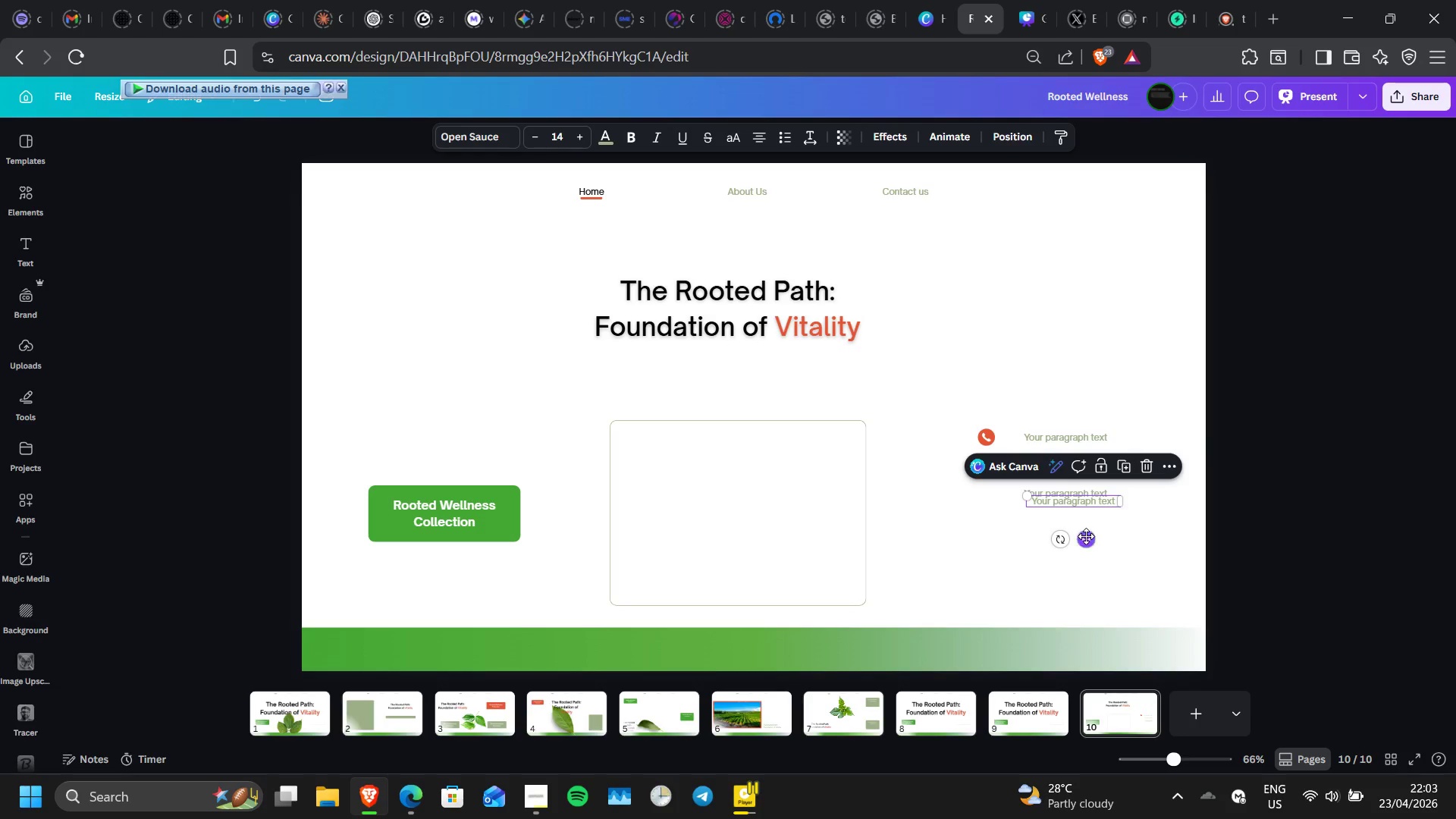 
left_click_drag(start_coordinate=[1085, 538], to_coordinate=[1080, 557])
 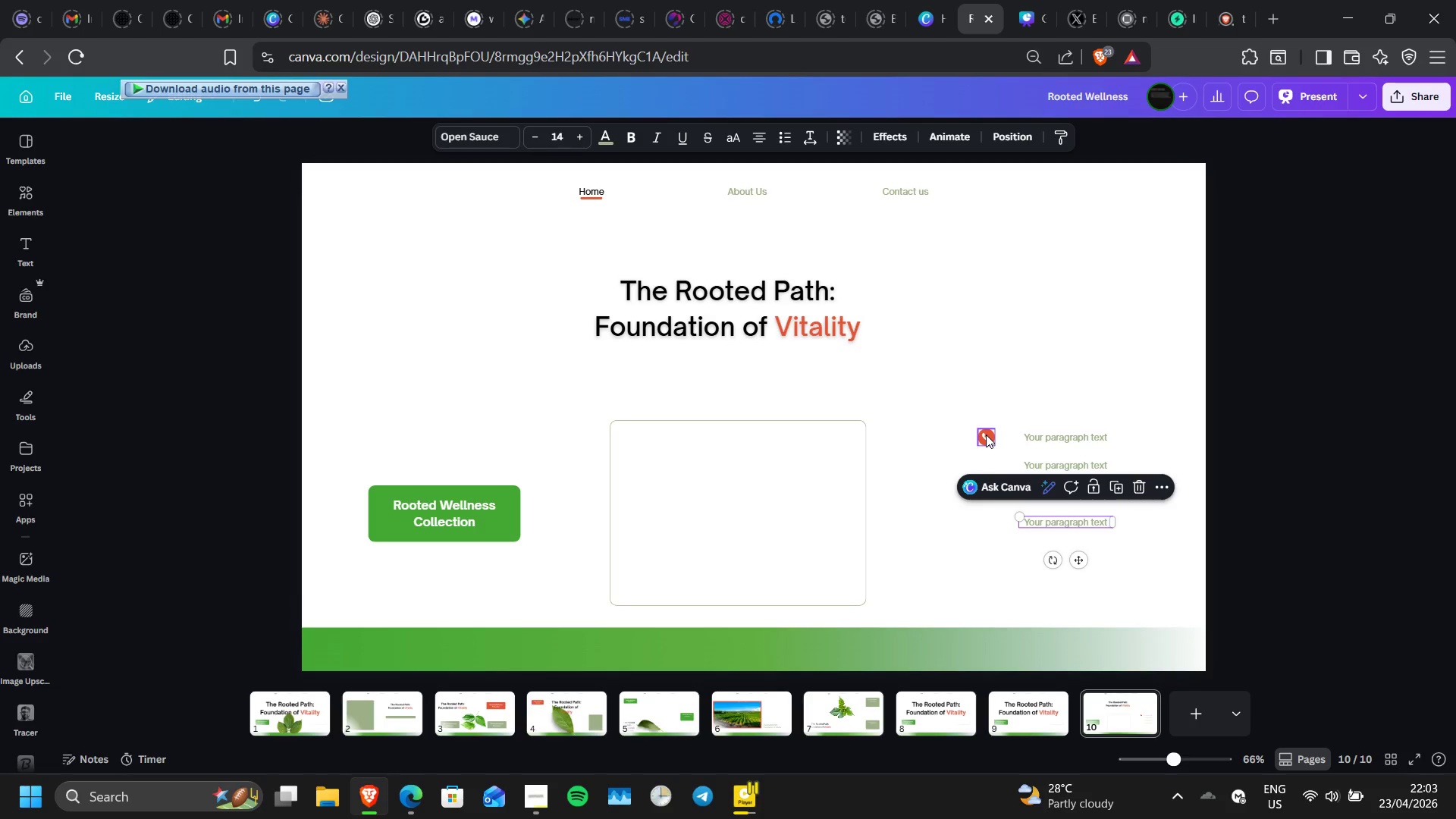 
left_click_drag(start_coordinate=[986, 435], to_coordinate=[1003, 435])
 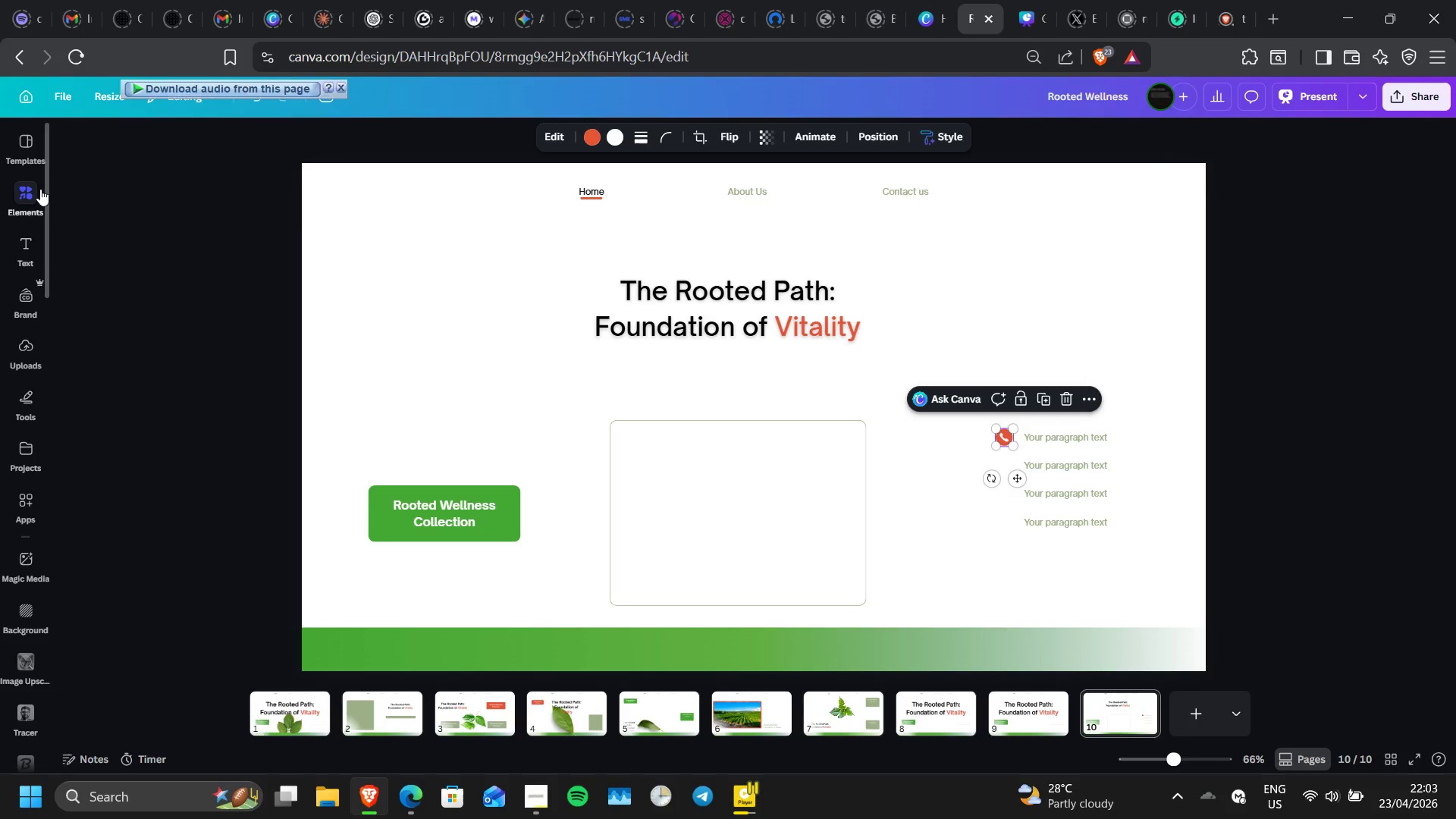 
left_click([40, 189])
 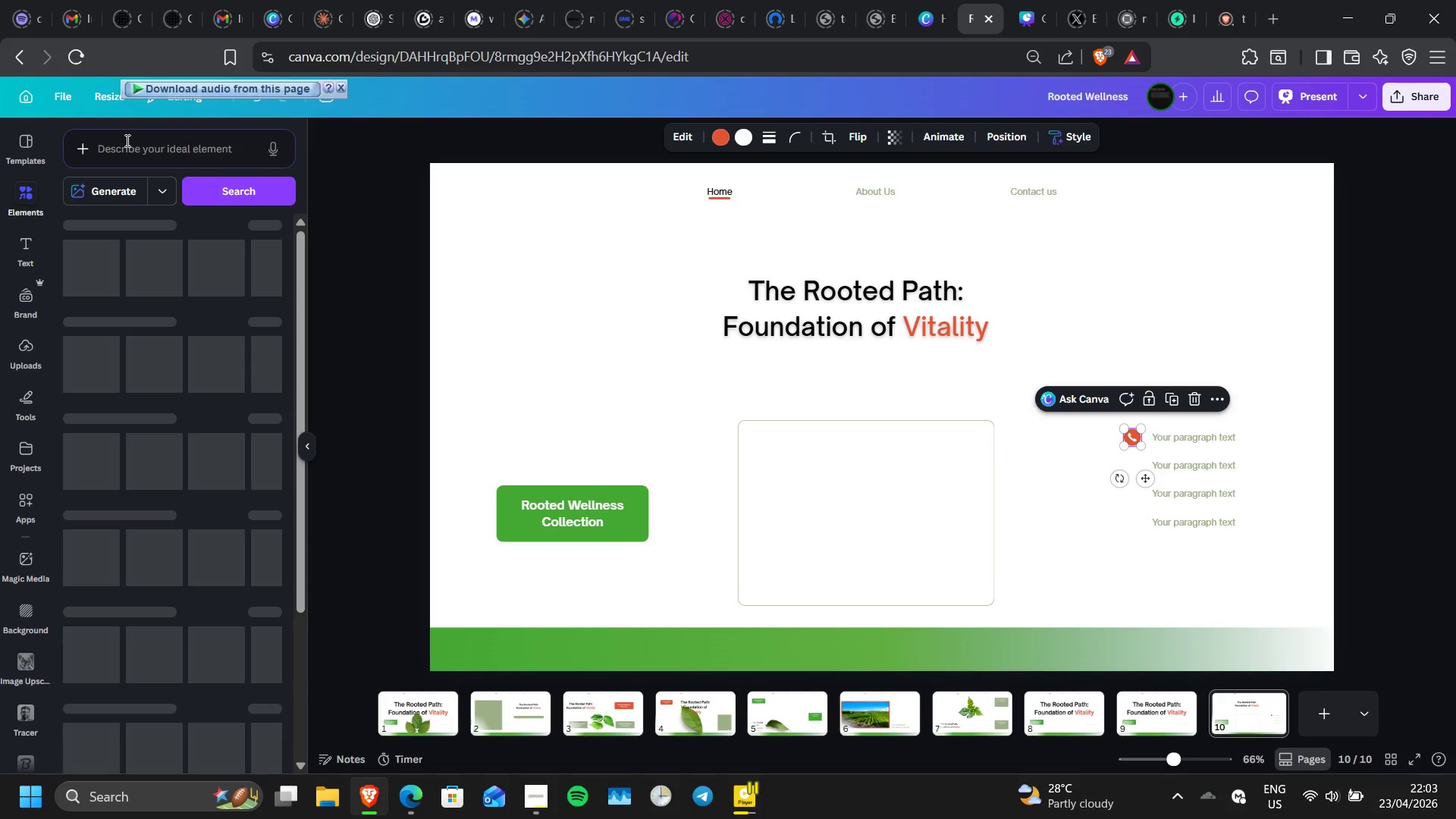 
left_click([126, 140])
 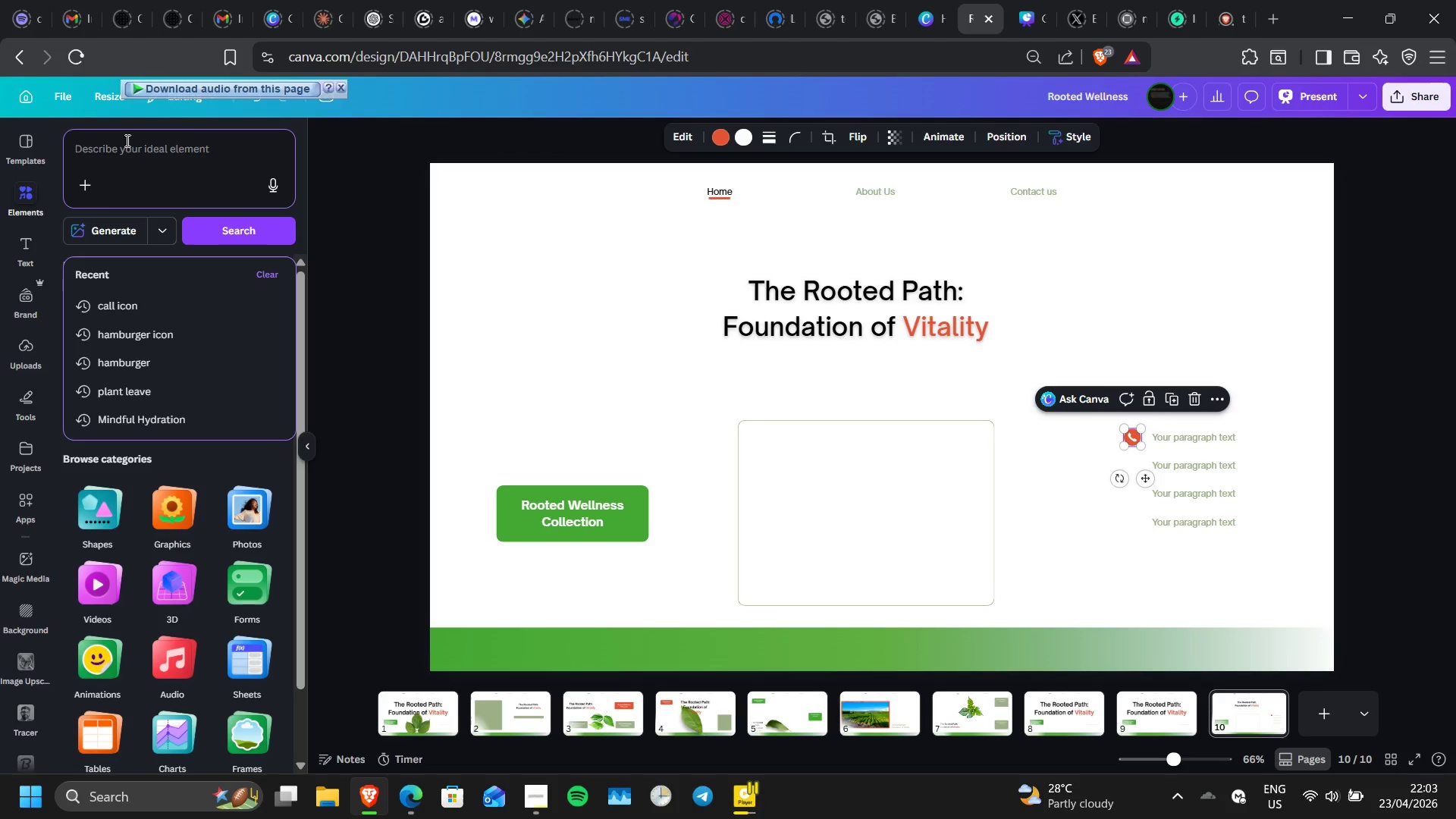 
wait(9.78)
 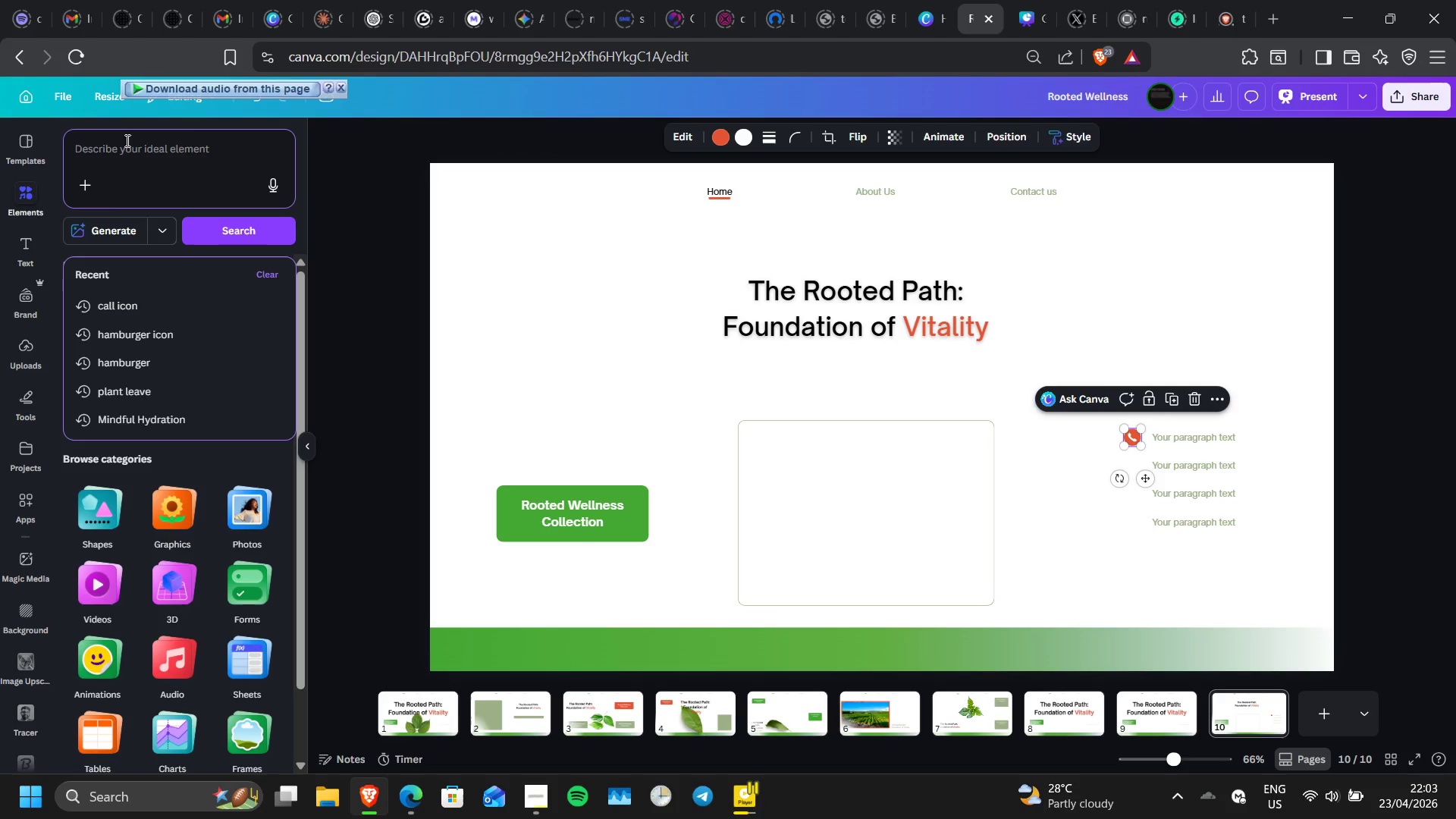 
type(location)
 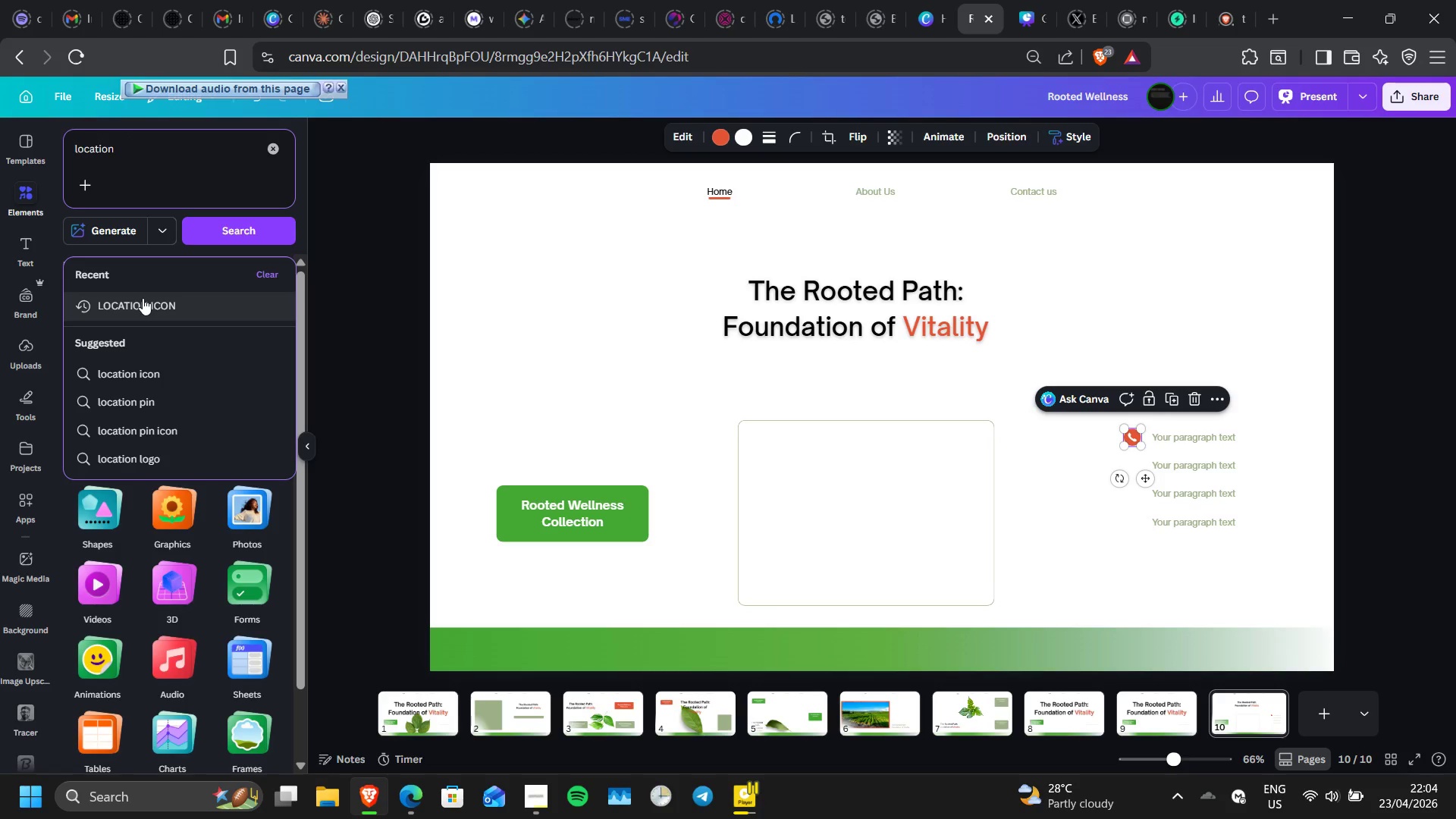 
left_click([143, 298])
 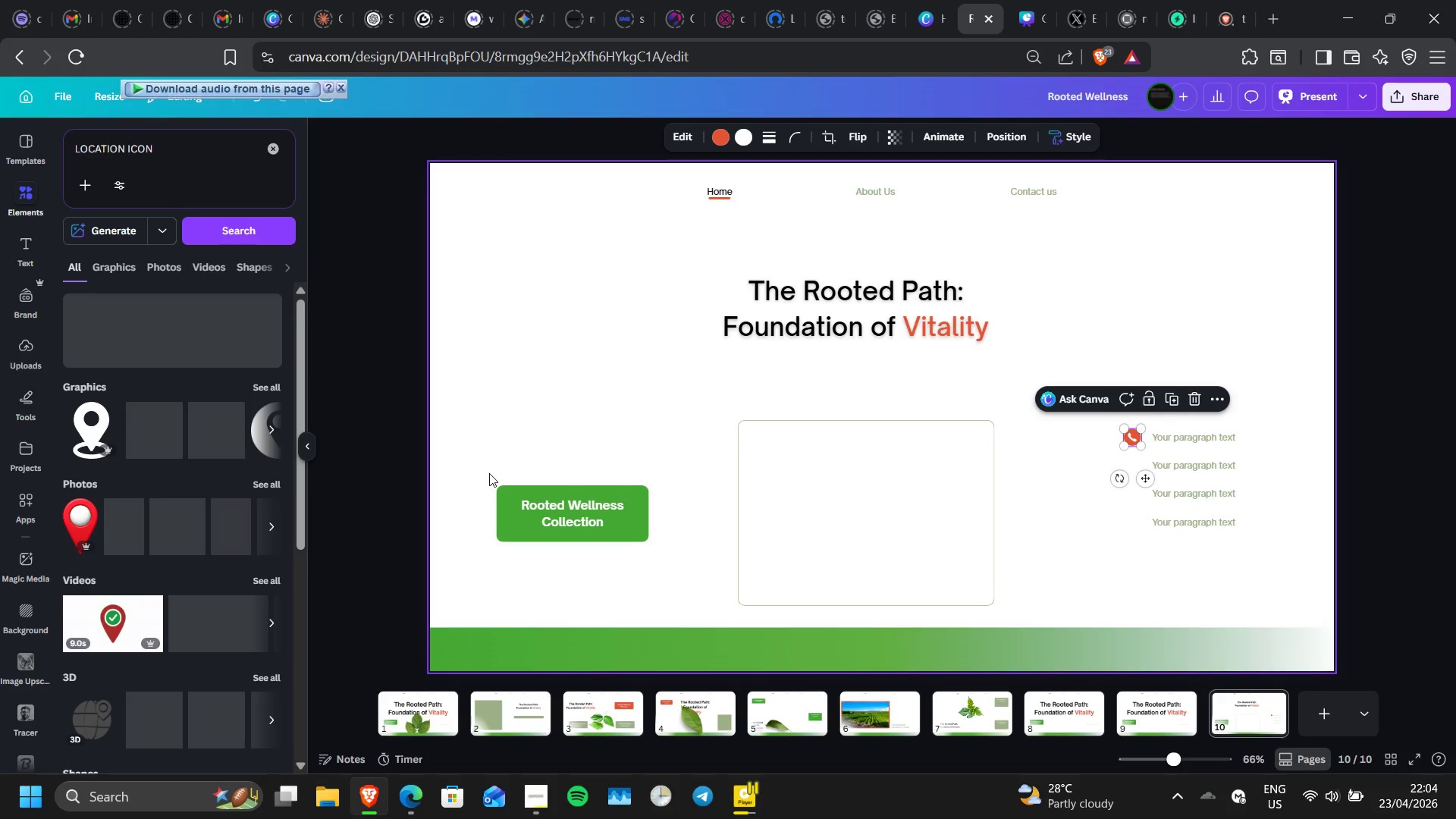 
wait(9.3)
 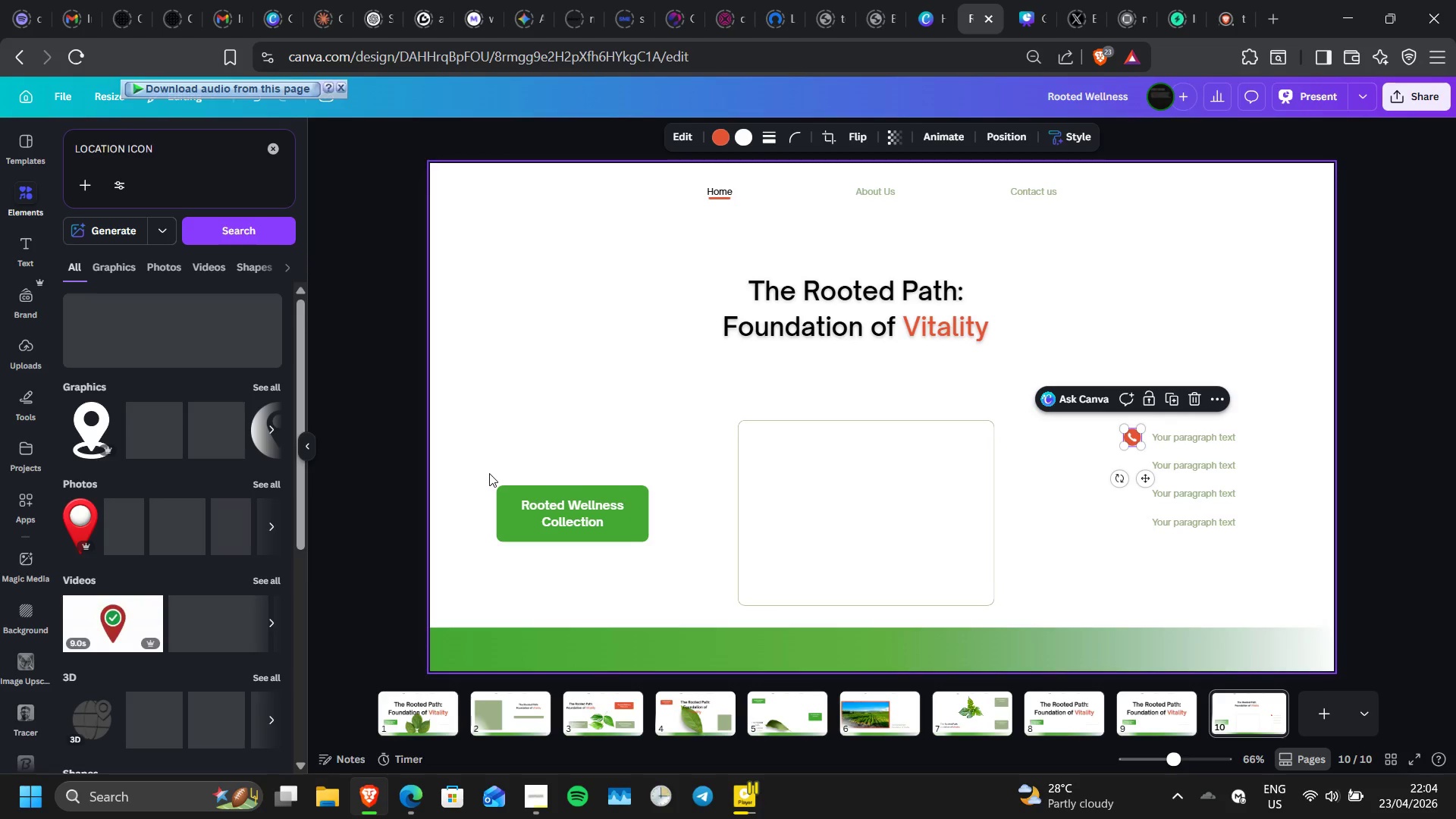 
left_click([262, 386])
 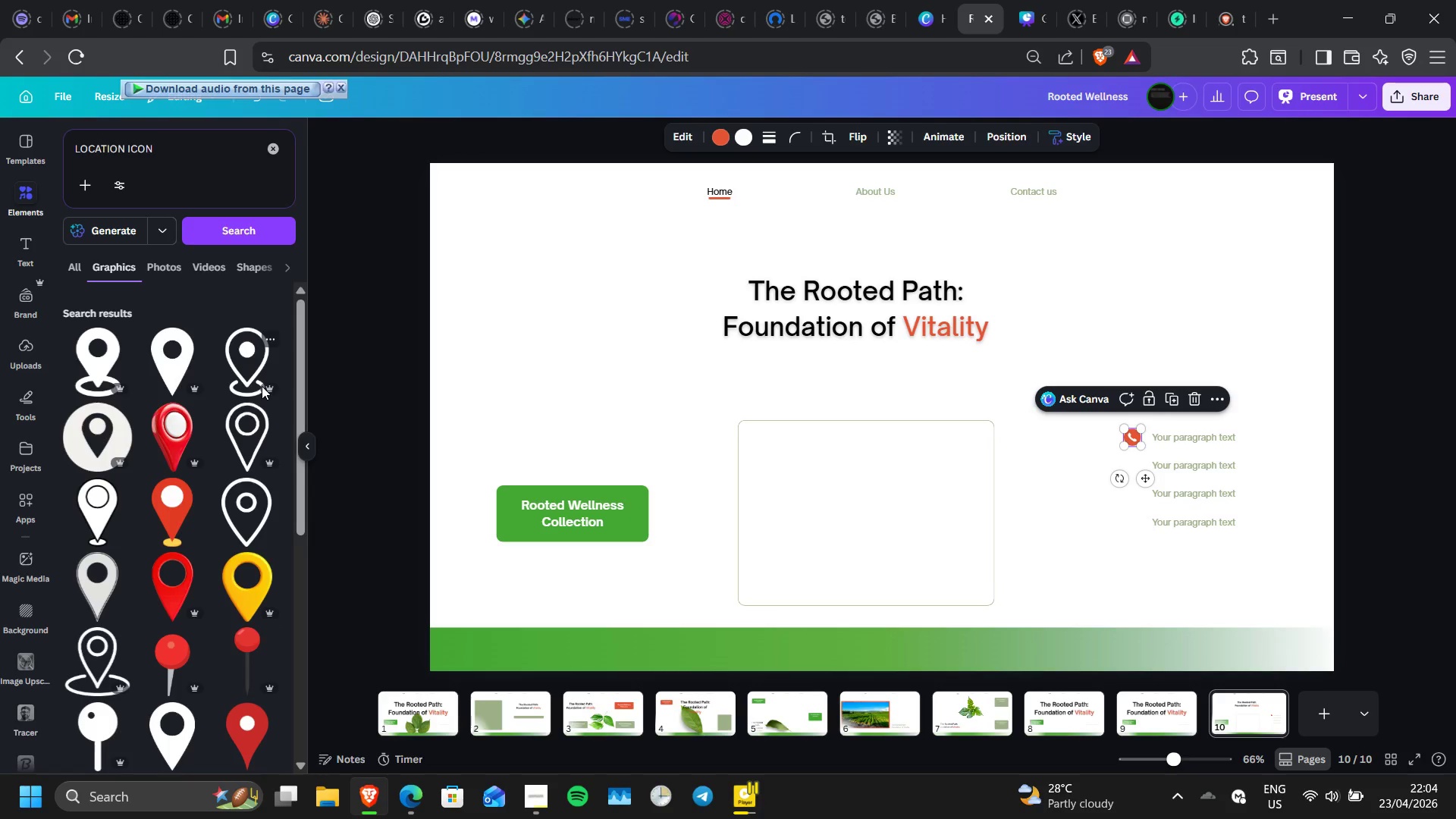 
wait(31.59)
 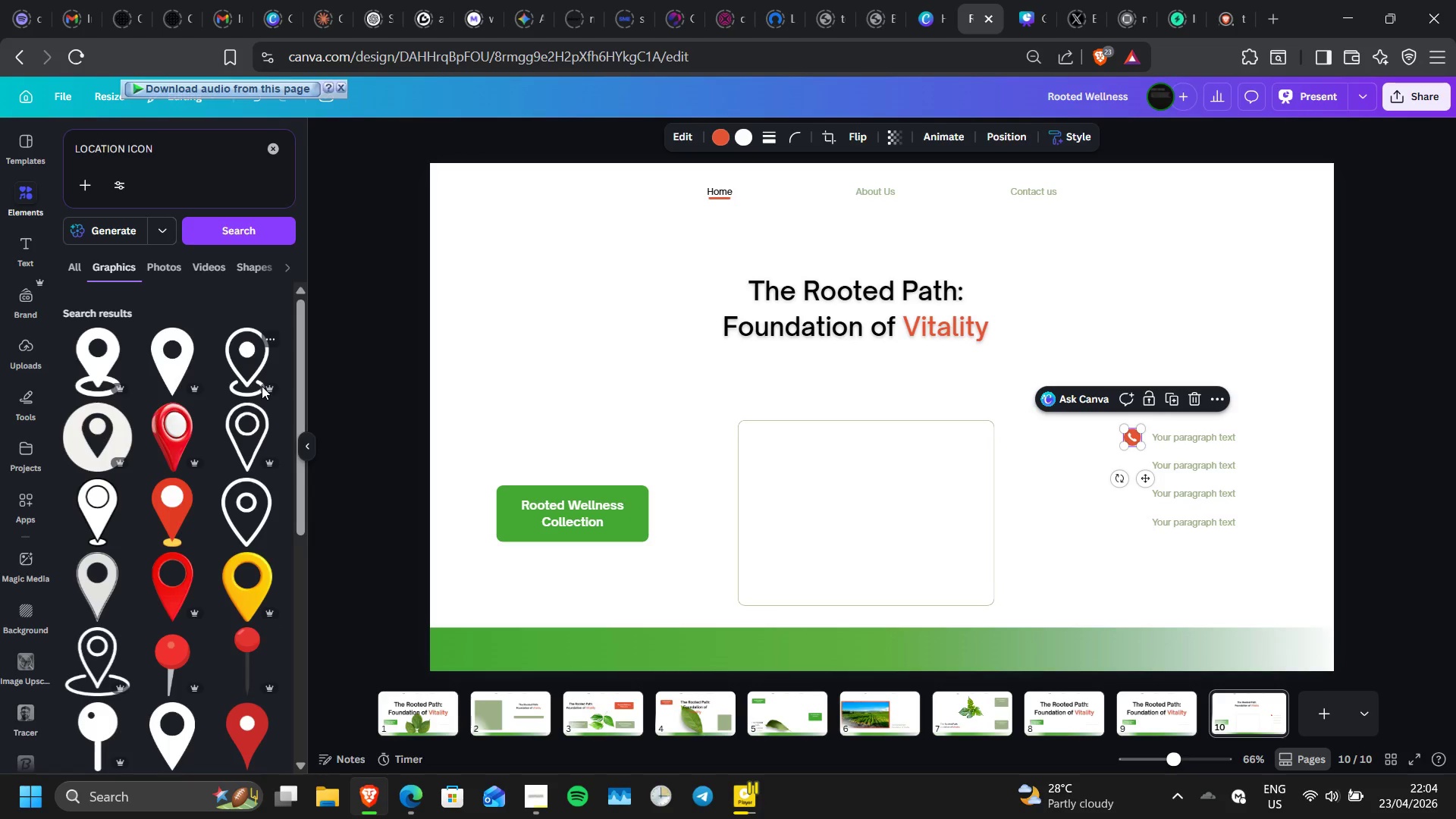 
left_click([90, 433])
 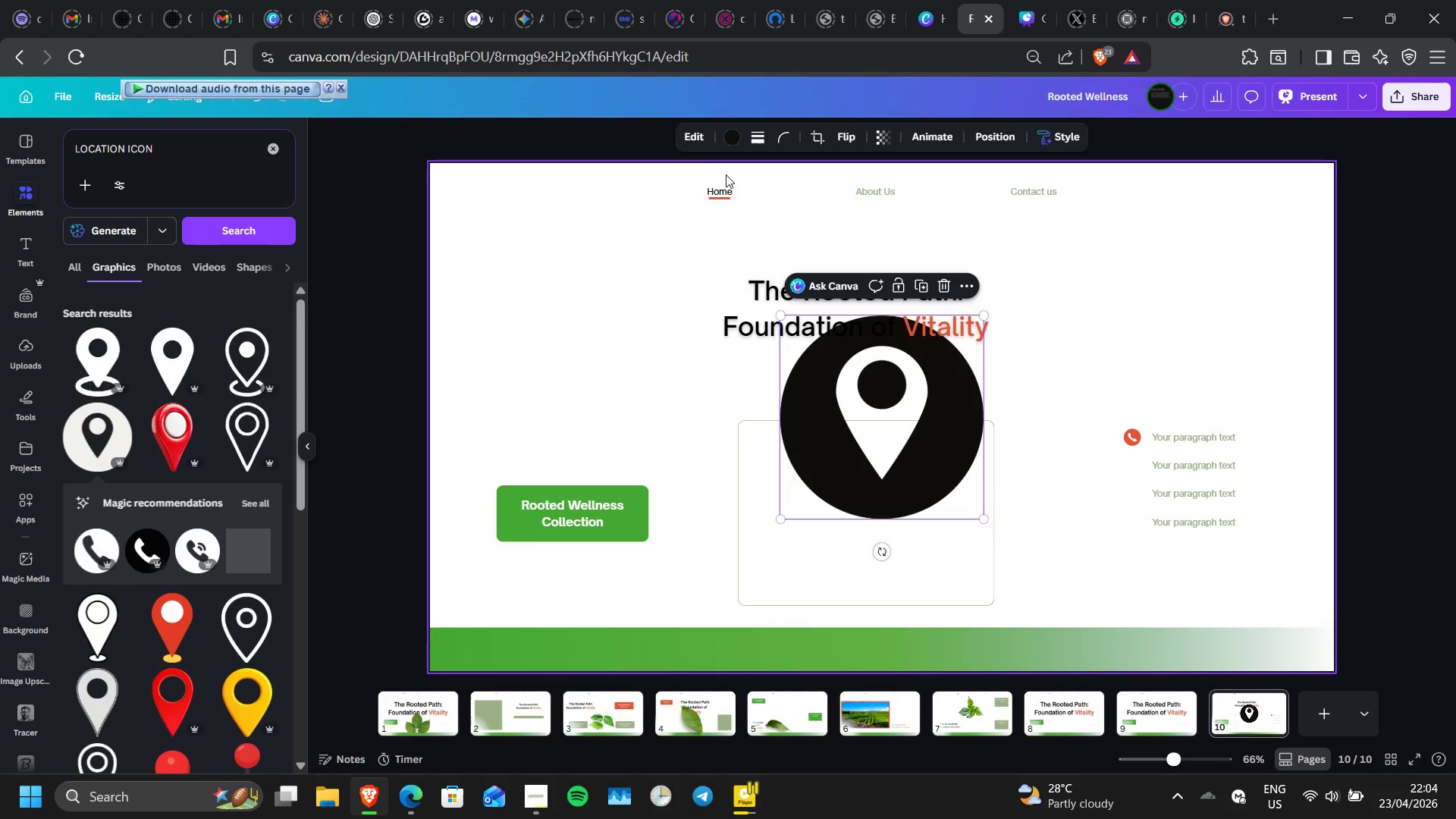 
left_click([725, 146])
 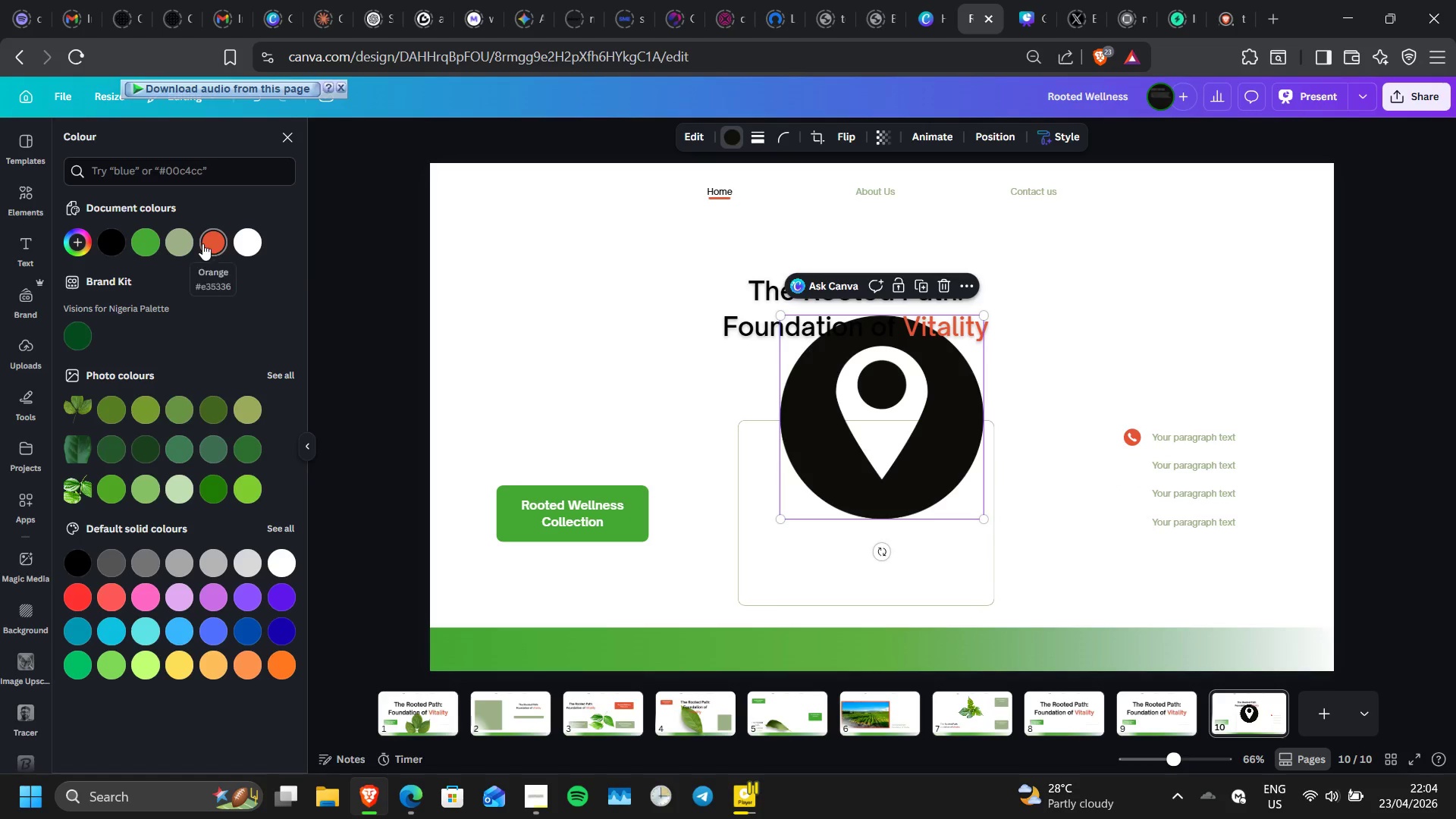 
left_click([188, 245])
 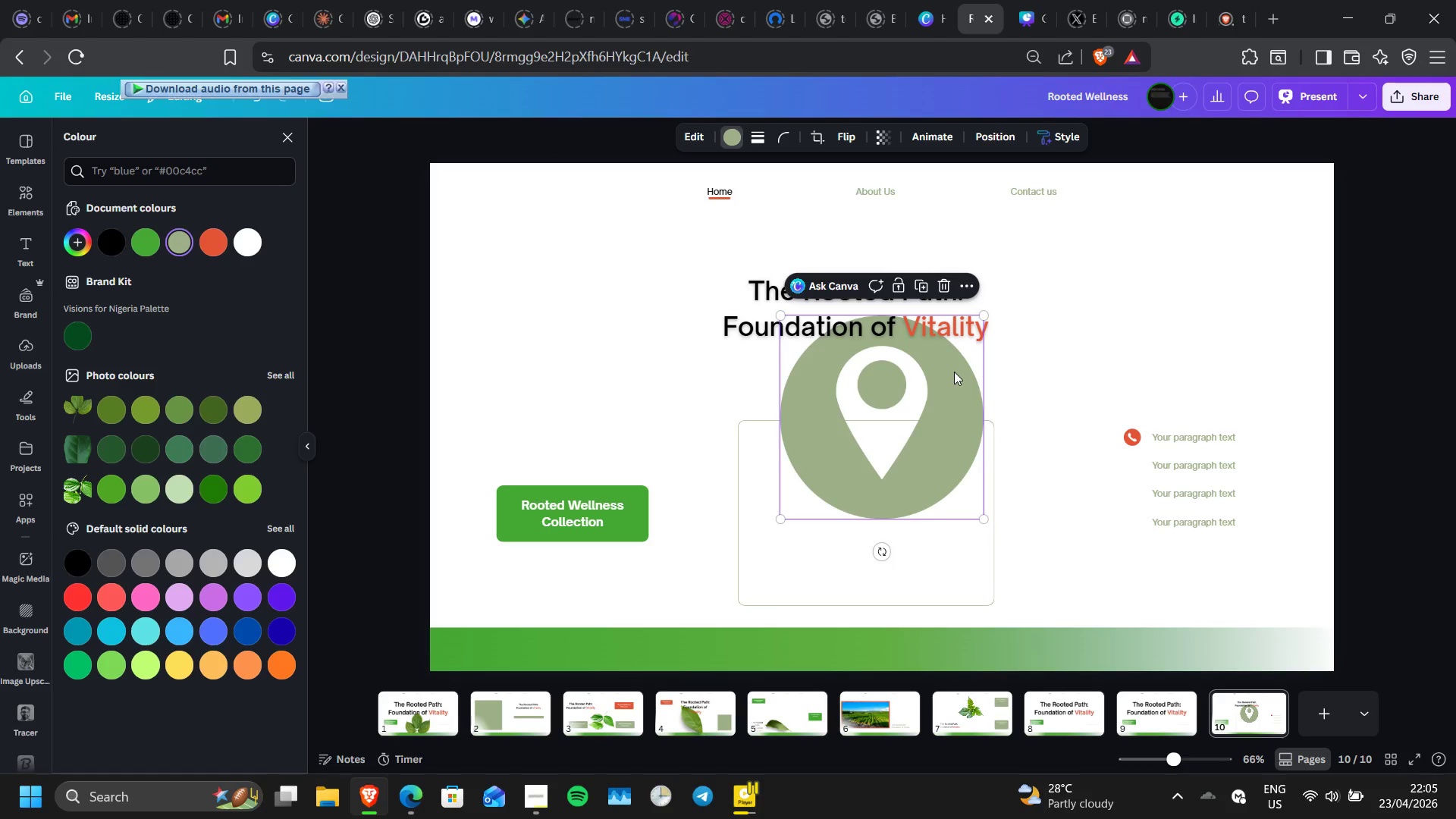 
wait(7.14)
 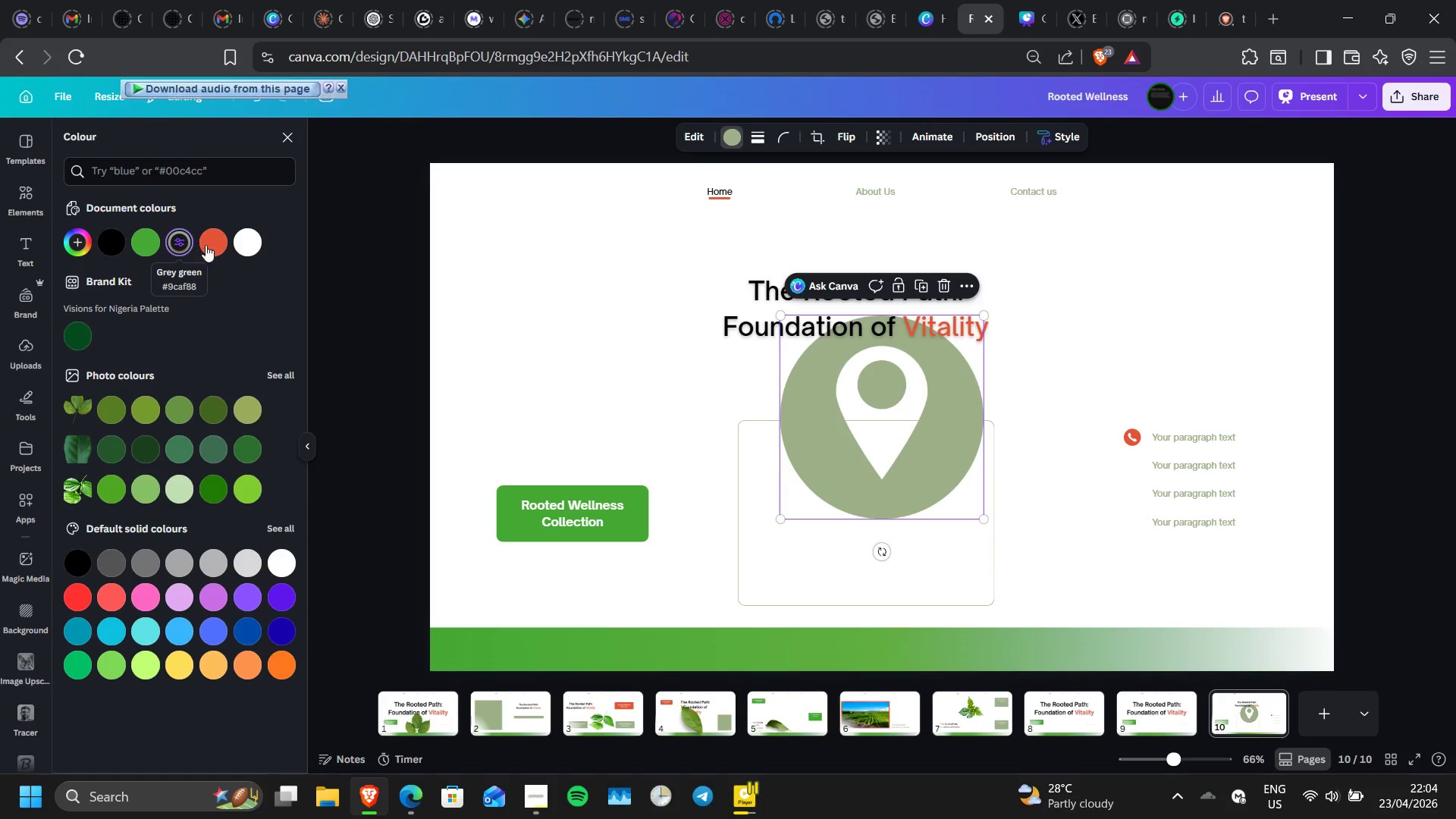 
left_click_drag(start_coordinate=[986, 318], to_coordinate=[843, 497])
 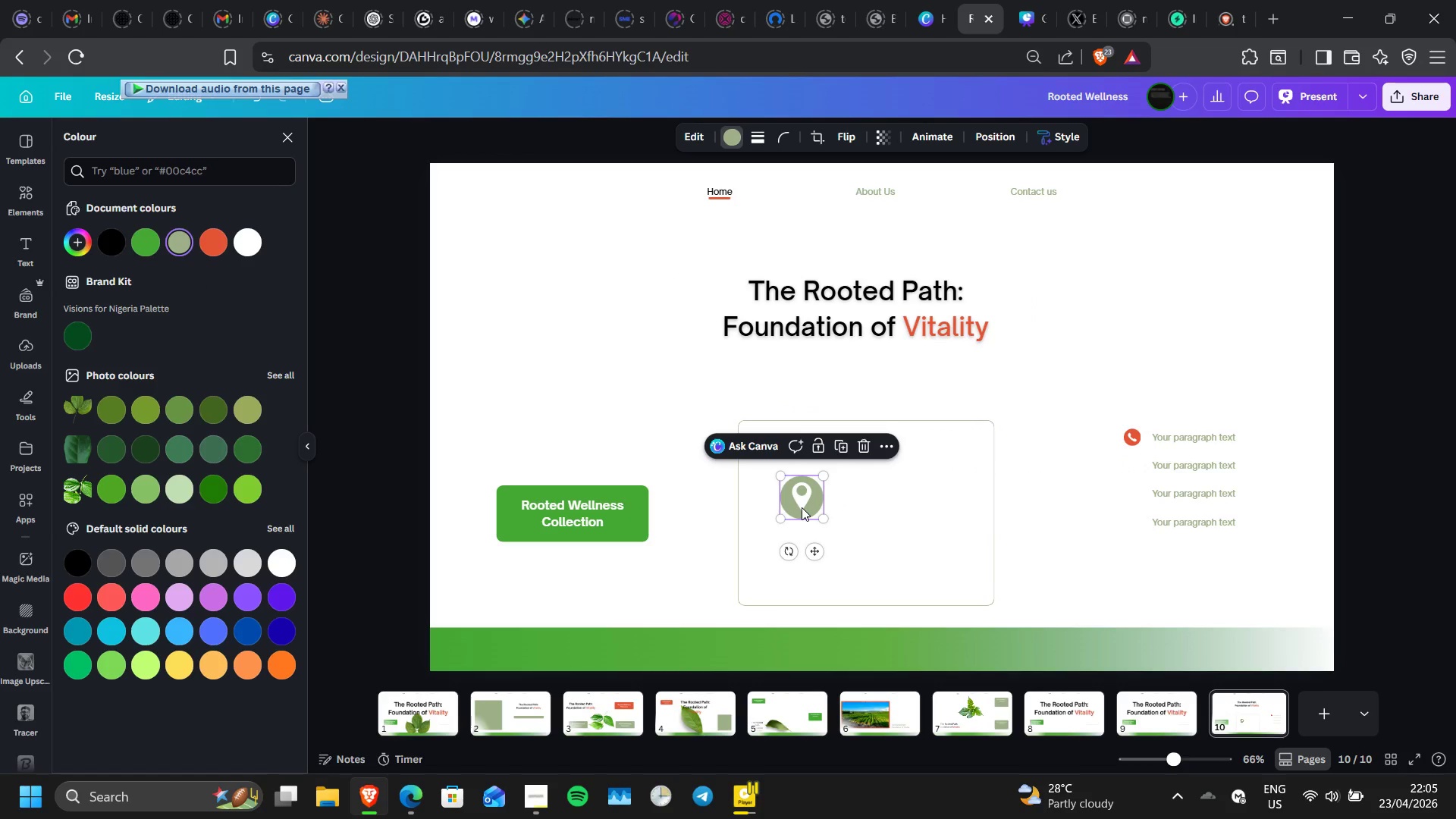 
left_click_drag(start_coordinate=[802, 507], to_coordinate=[1130, 481])
 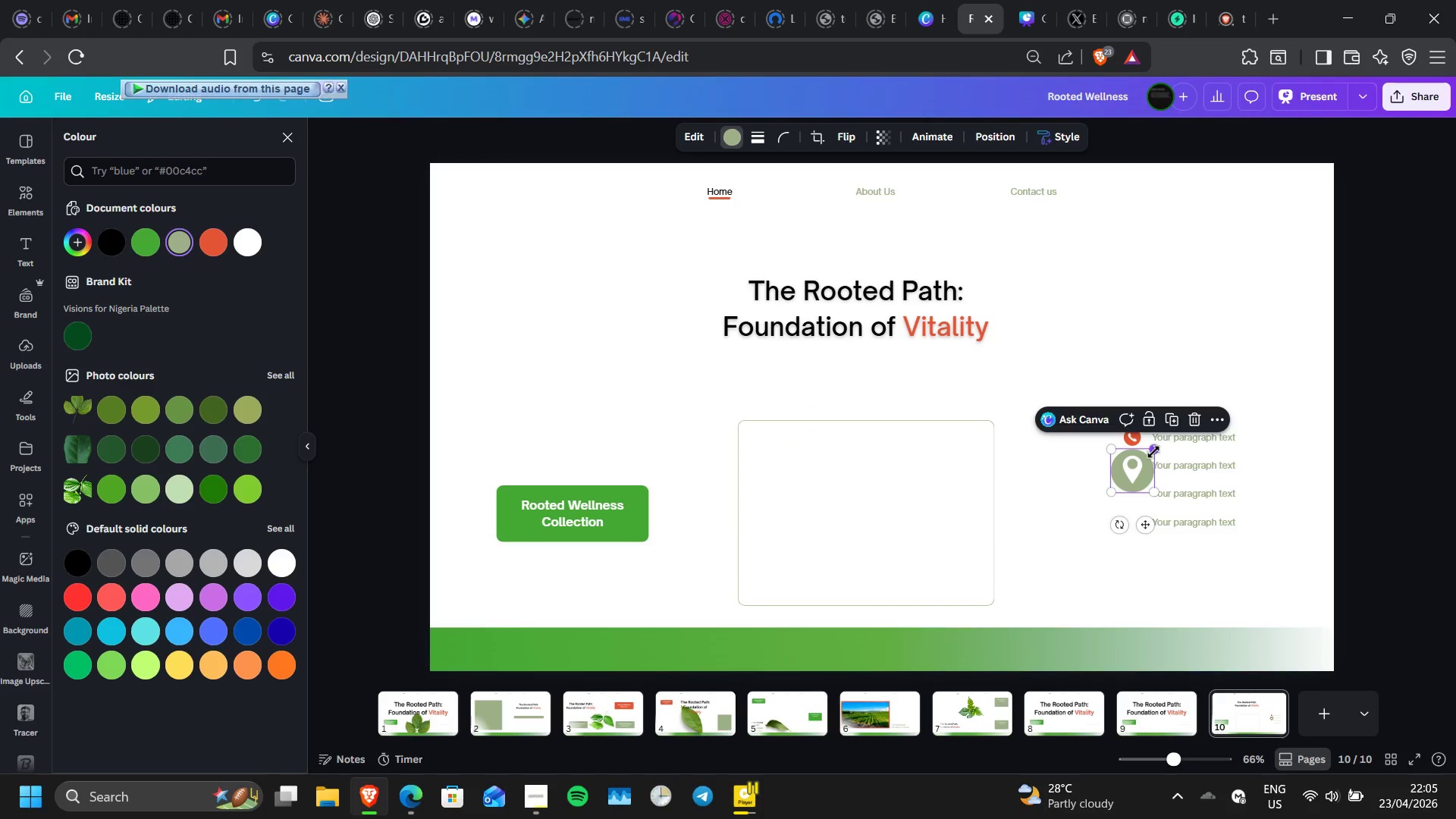 
left_click_drag(start_coordinate=[1153, 452], to_coordinate=[1134, 477])
 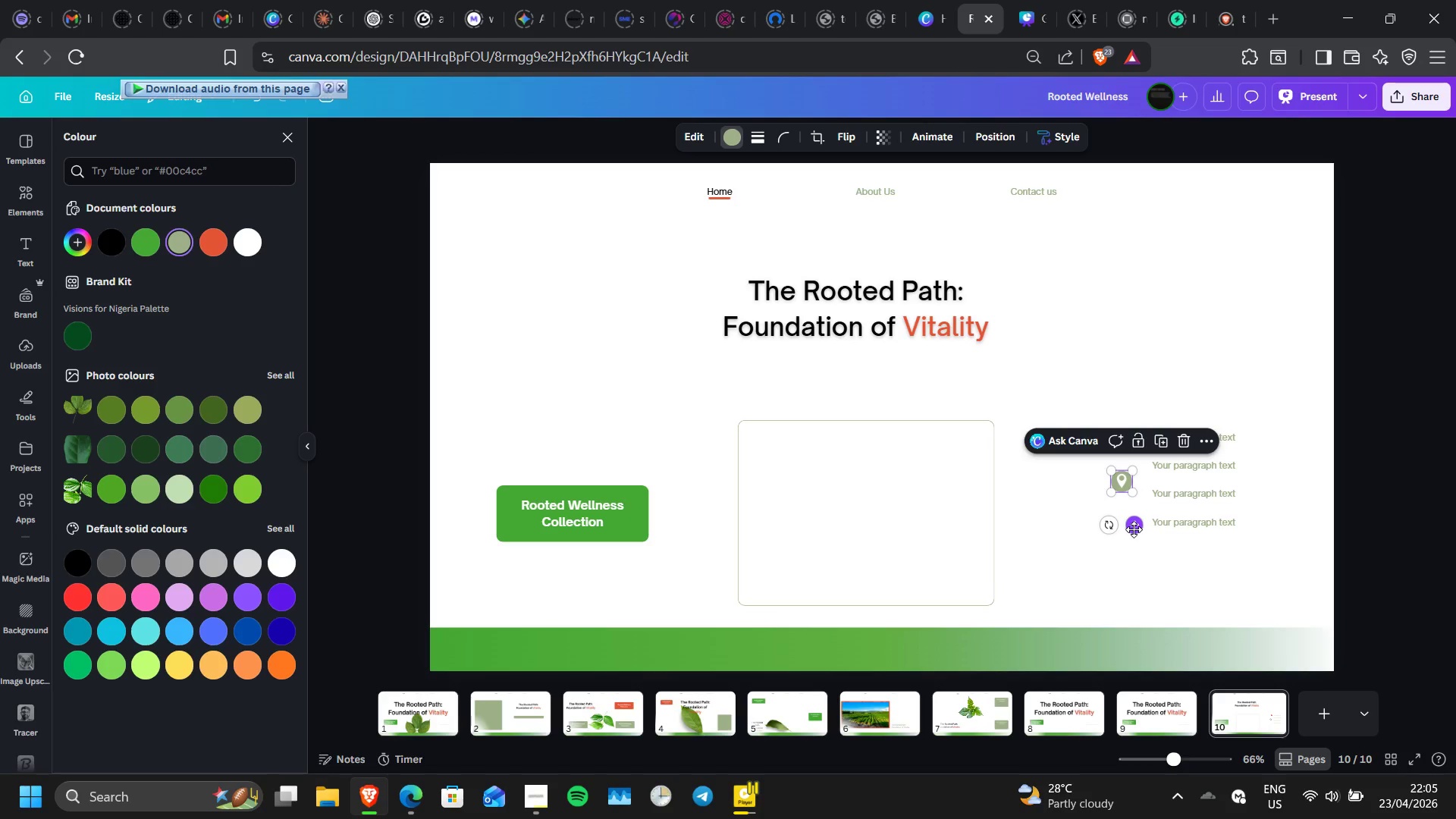 
left_click_drag(start_coordinate=[1134, 529], to_coordinate=[1146, 514])
 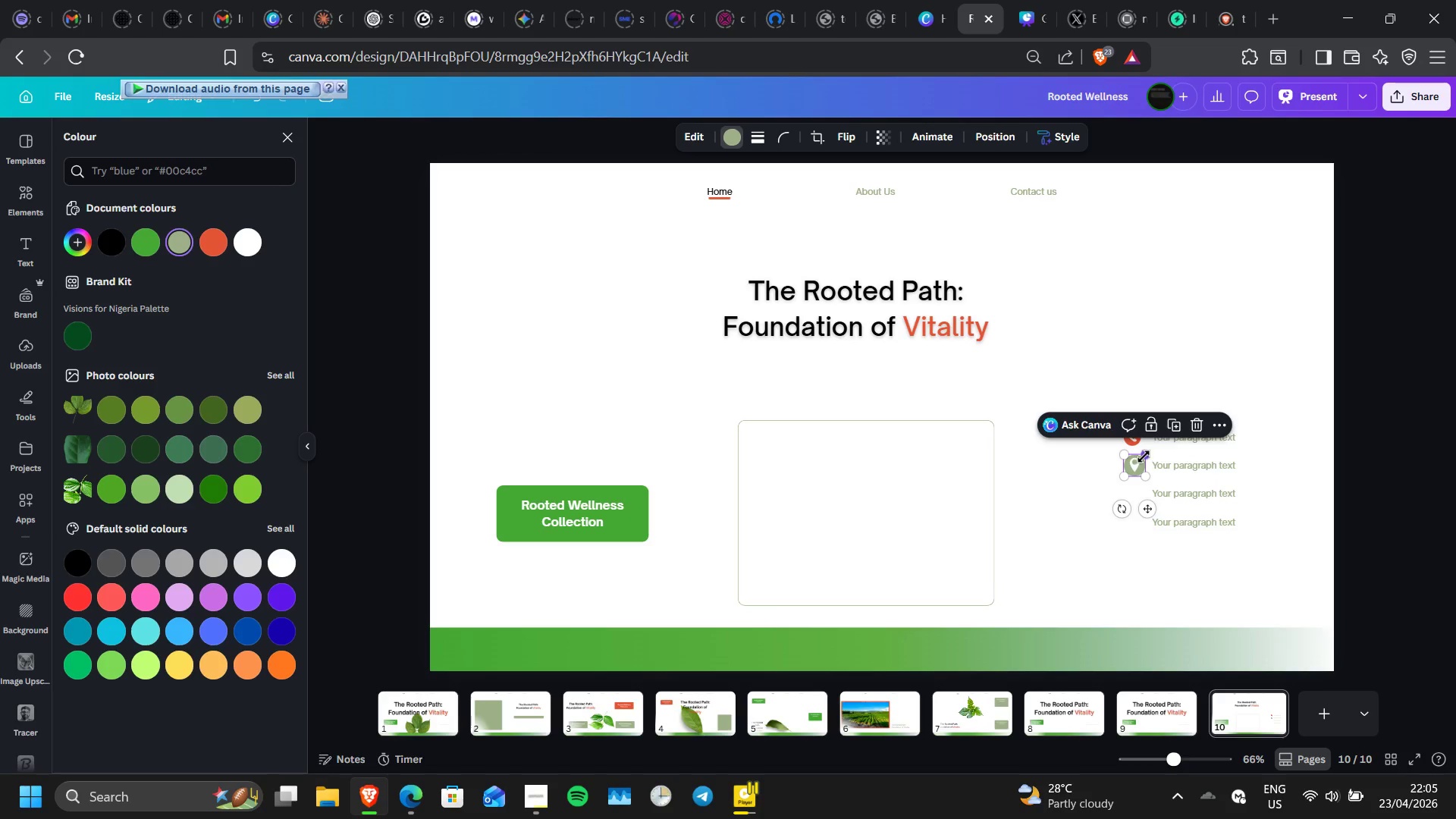 
left_click_drag(start_coordinate=[1144, 457], to_coordinate=[1139, 462])
 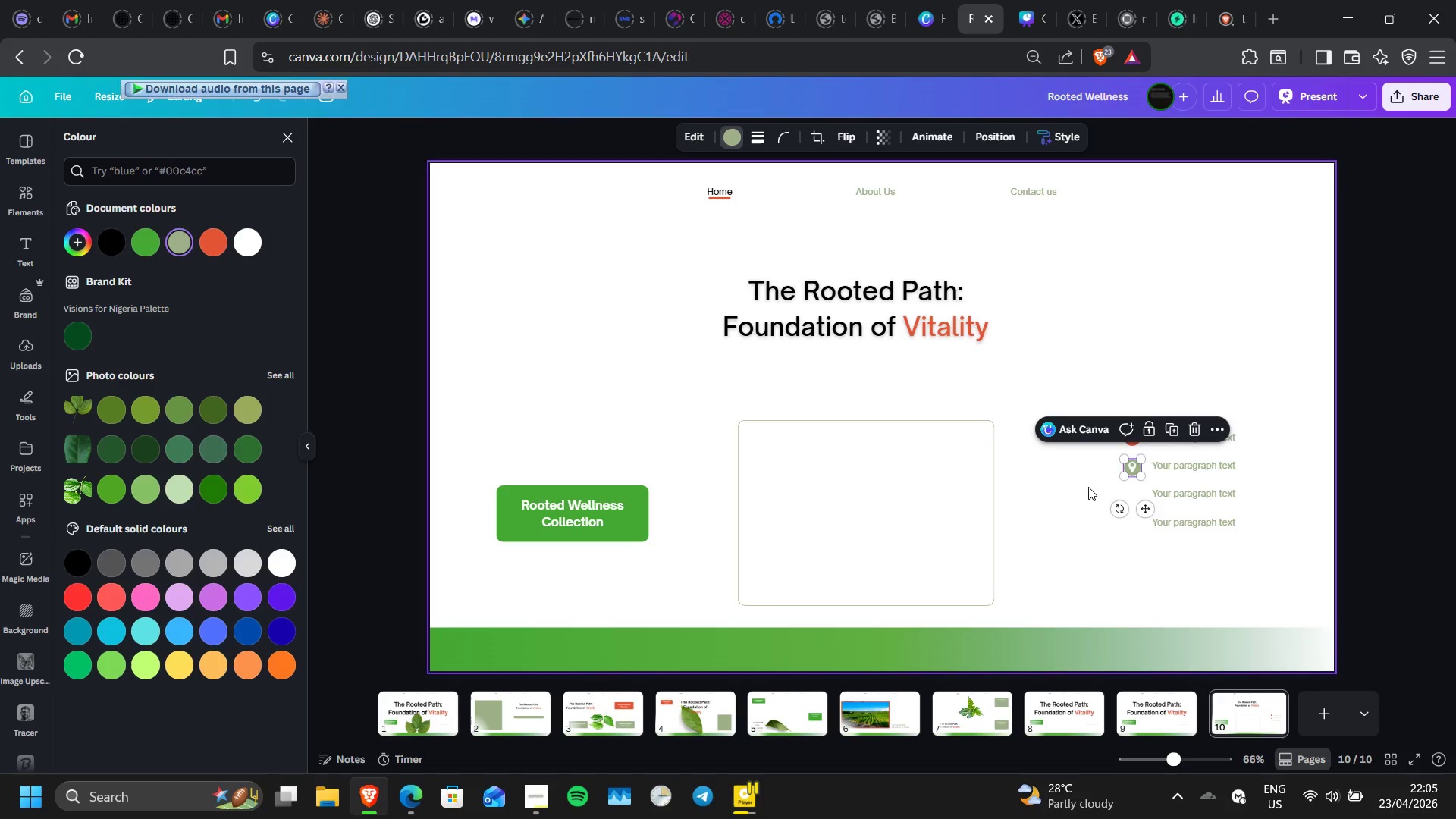 
left_click([1088, 487])
 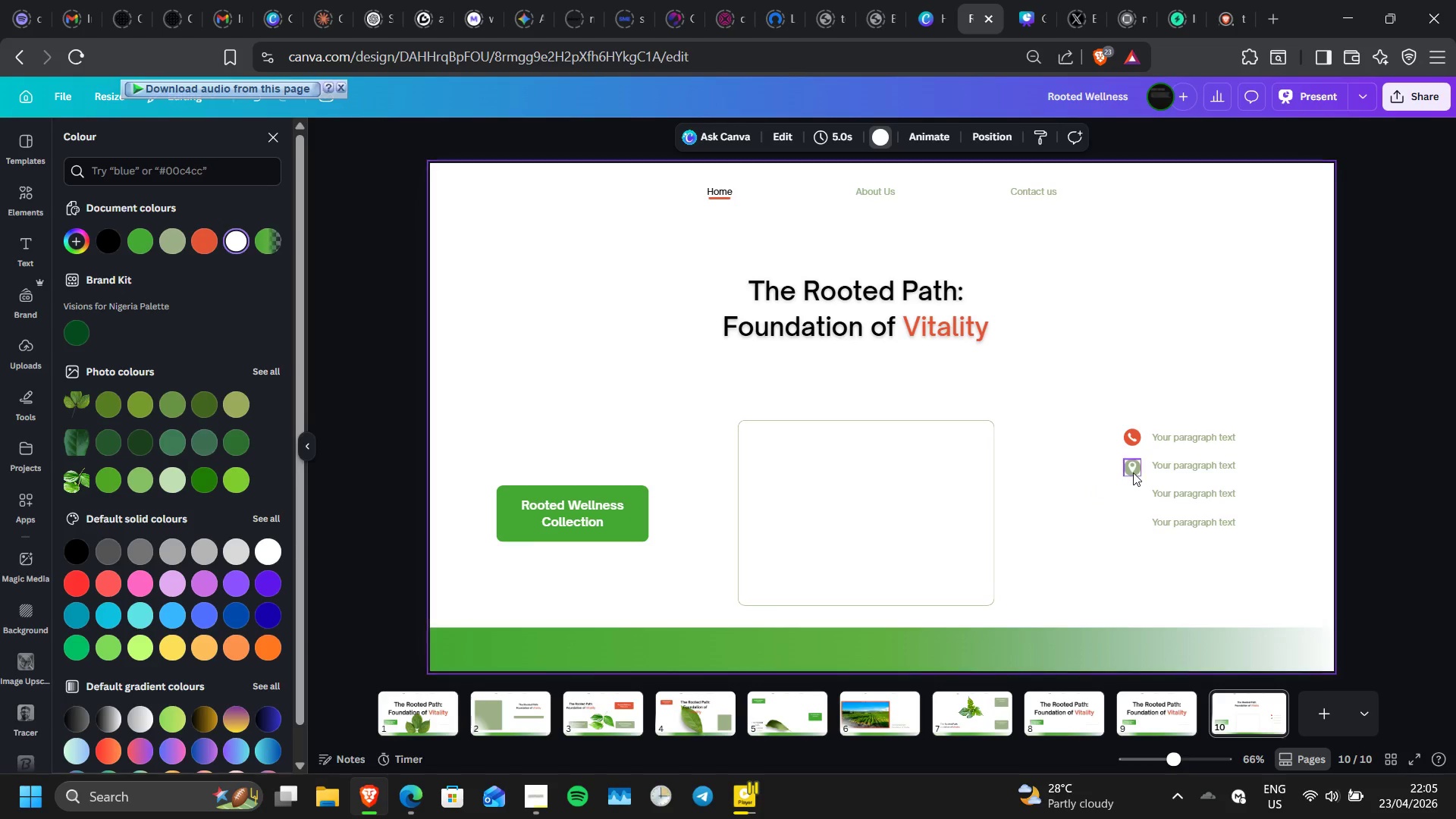 
left_click([1133, 472])
 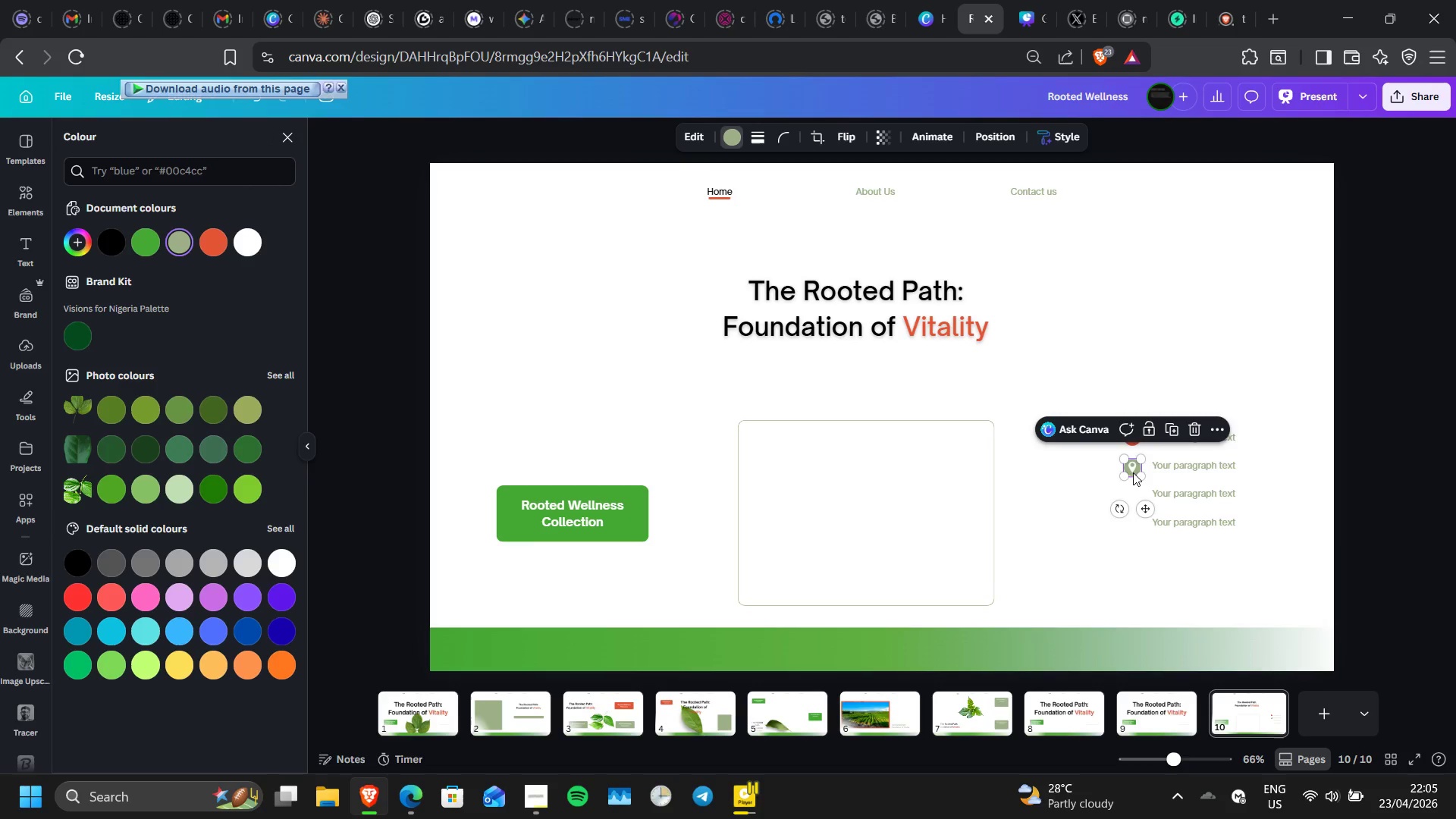 
hold_key(key=ArrowUp, duration=0.66)
 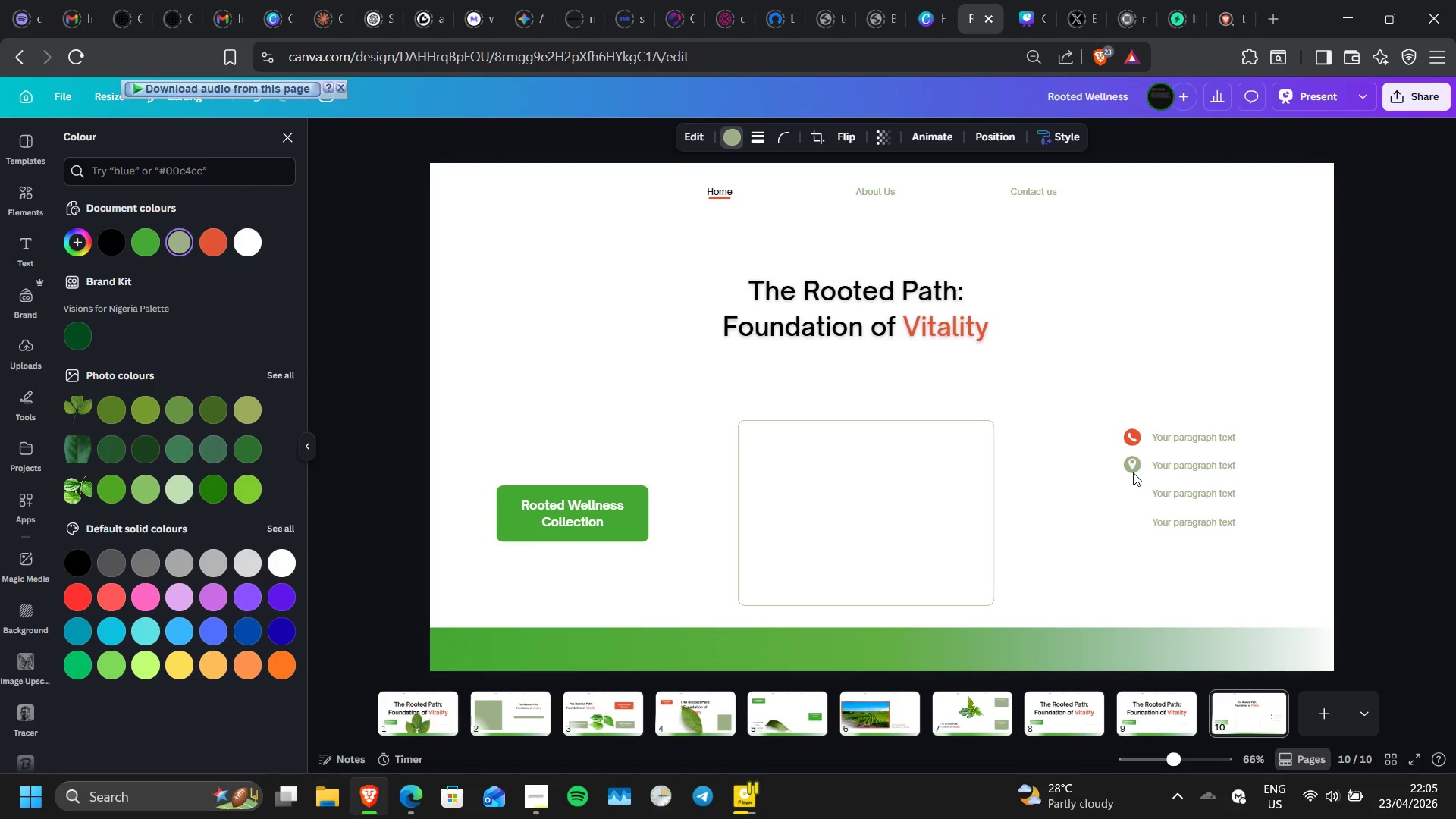 
hold_key(key=ArrowRight, duration=0.61)
 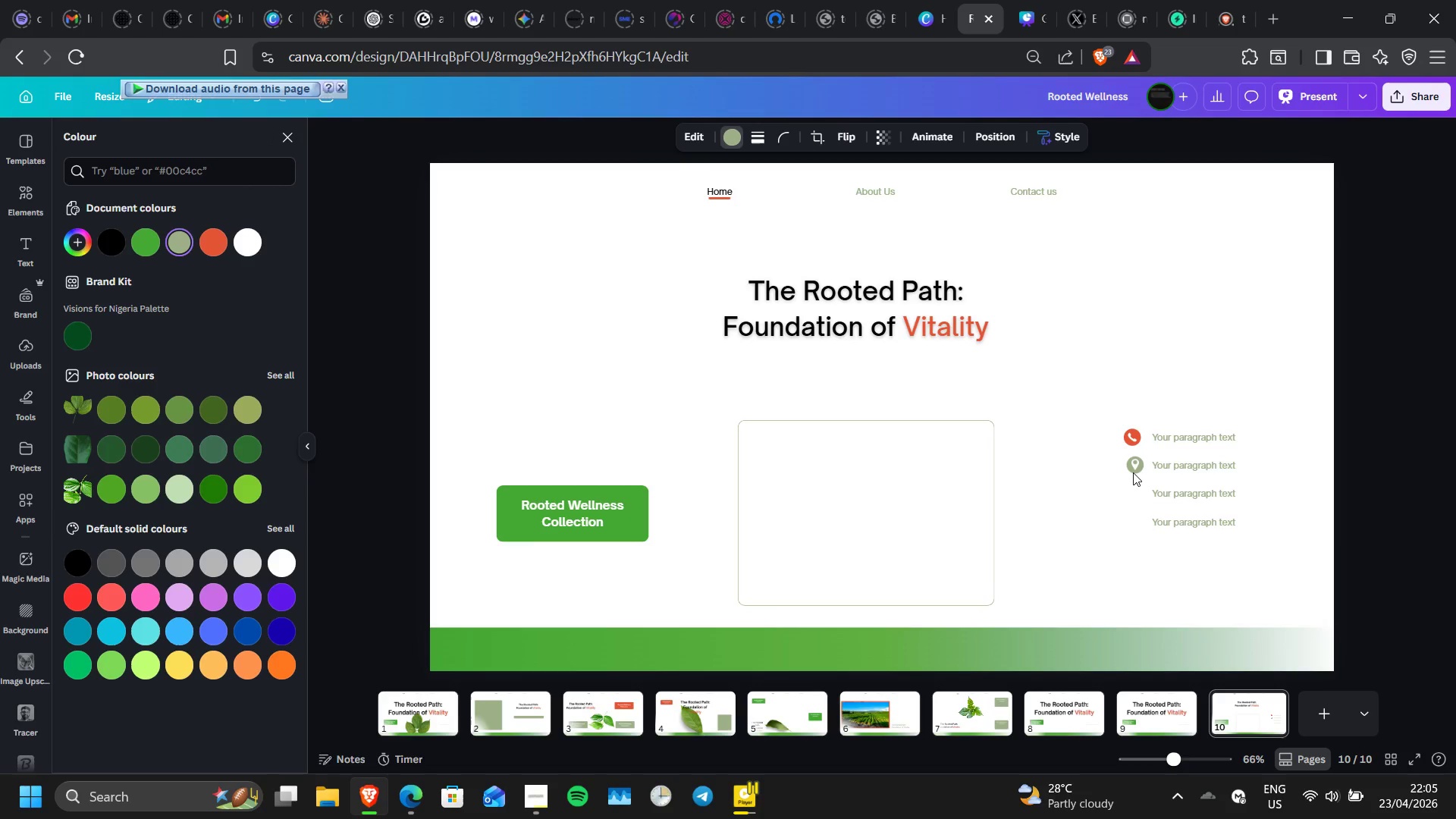 
key(ArrowDown)
 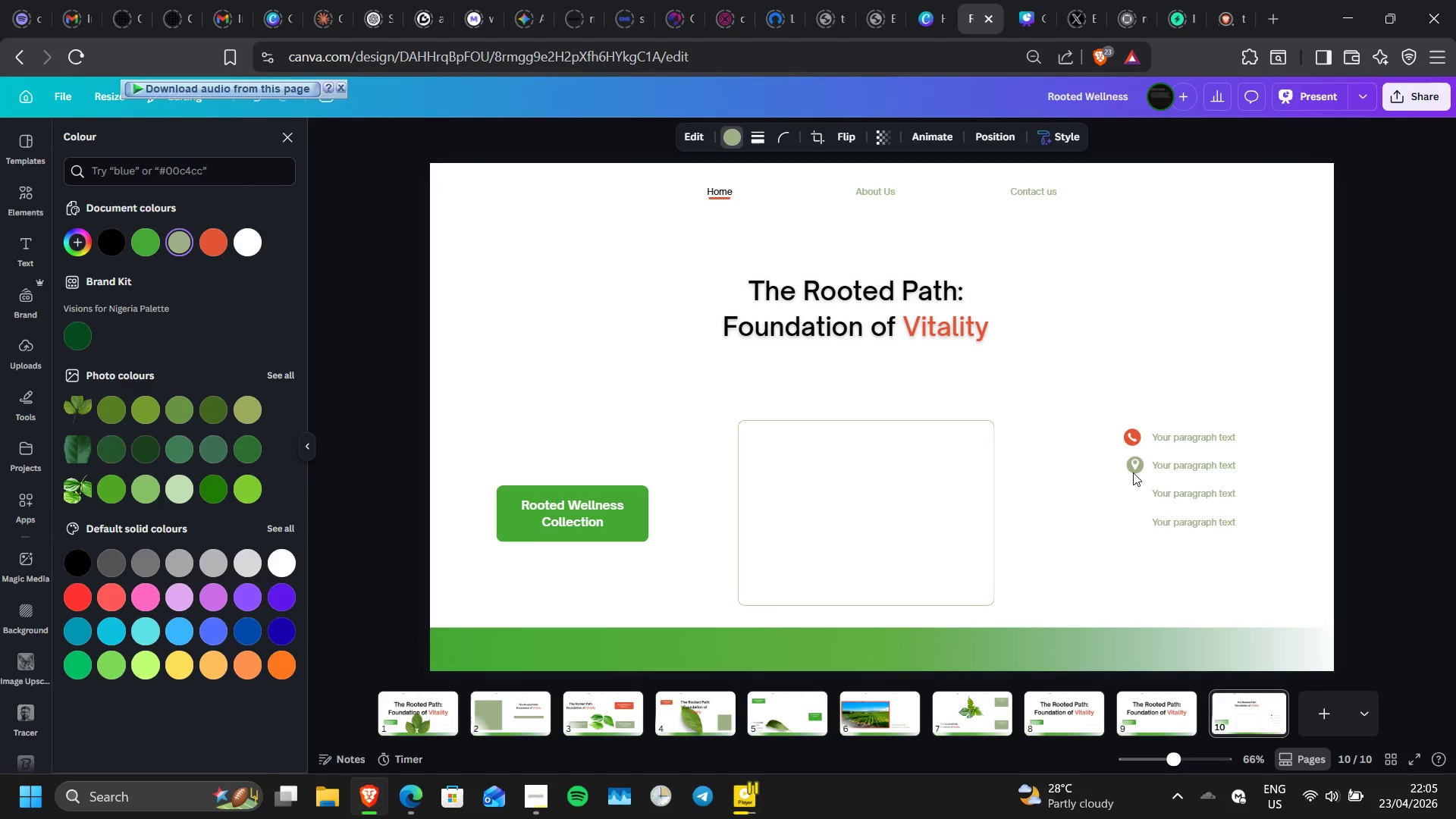 
key(ArrowDown)
 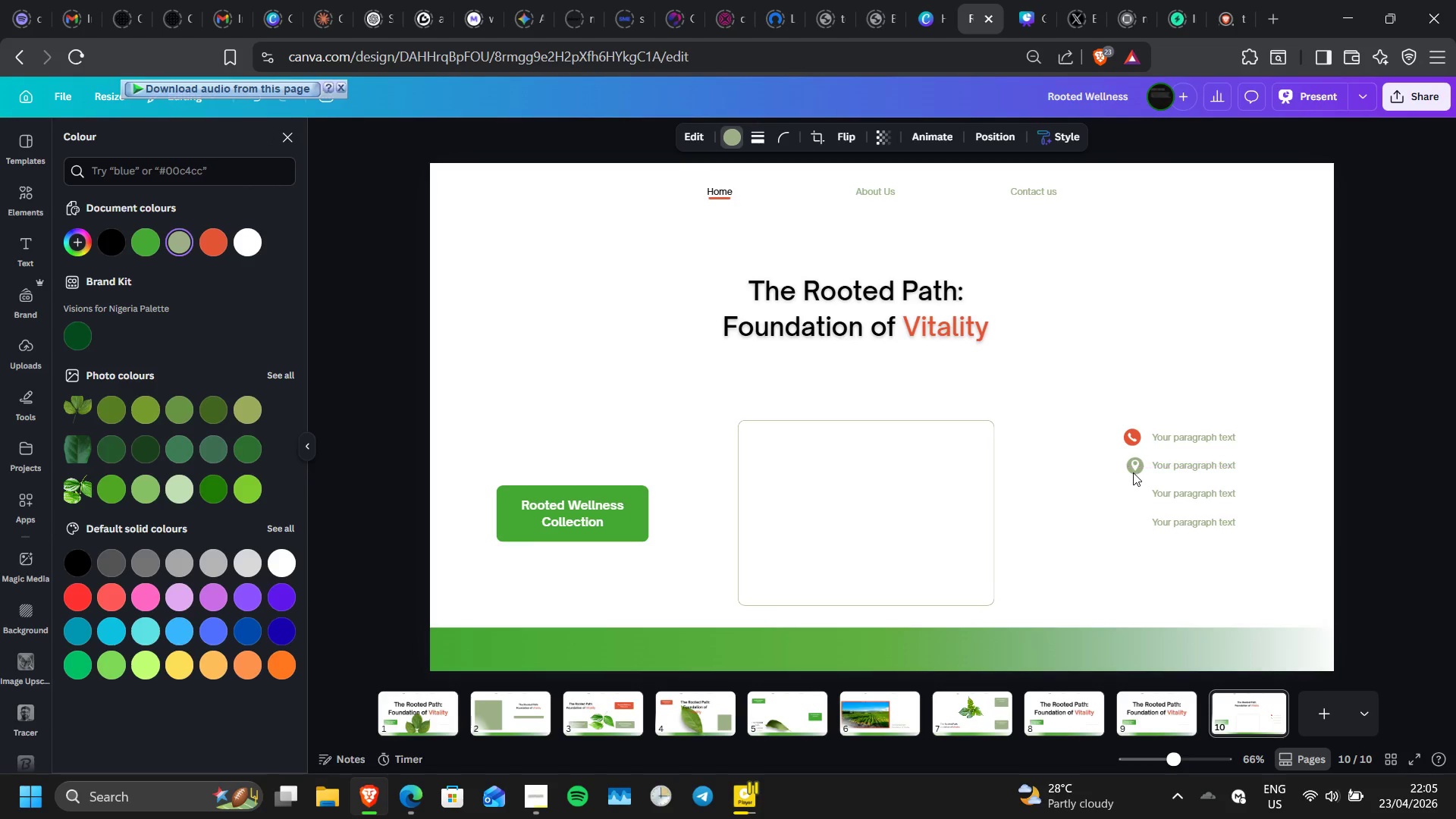 
key(ArrowDown)
 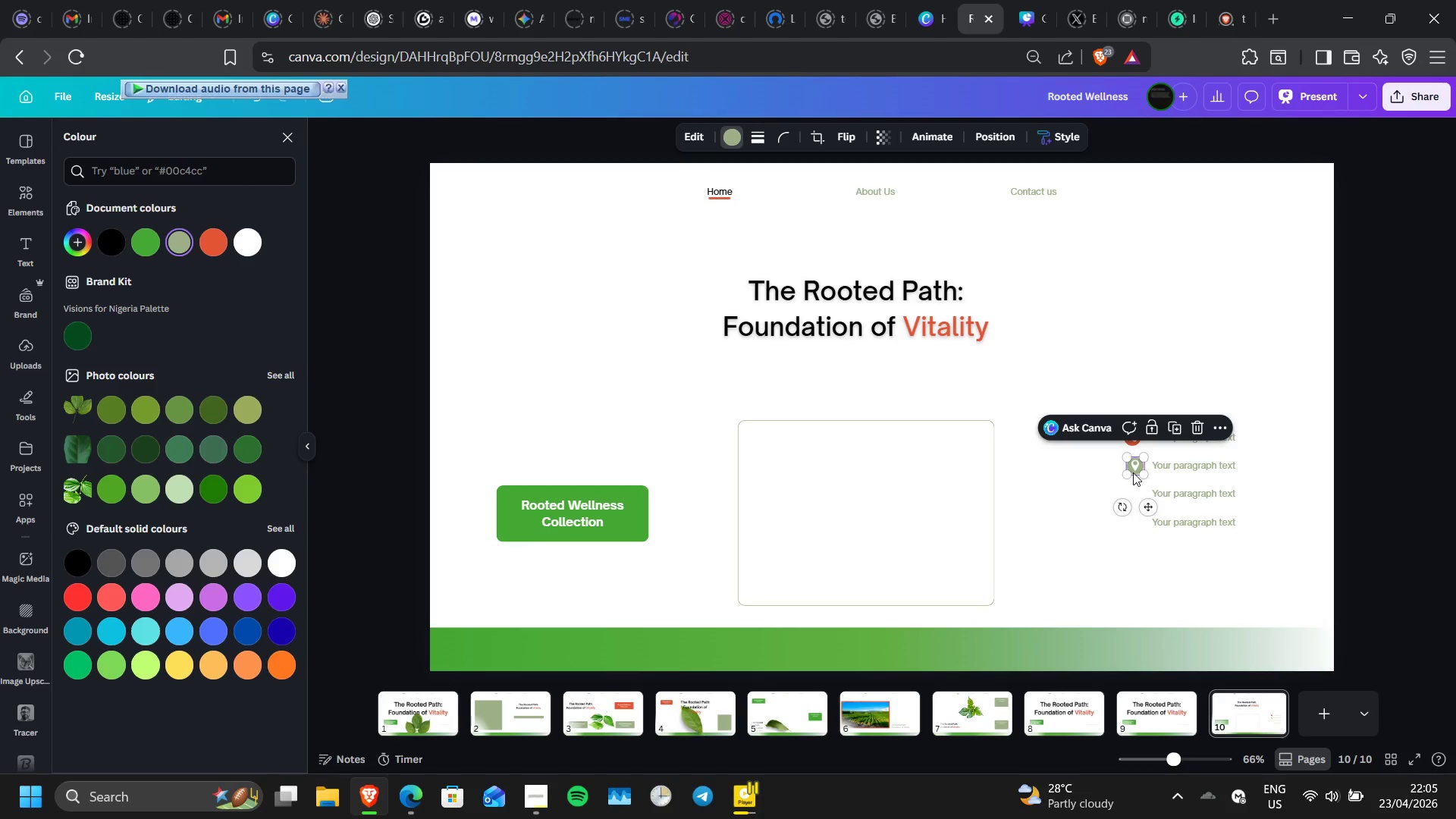 
key(ArrowLeft)
 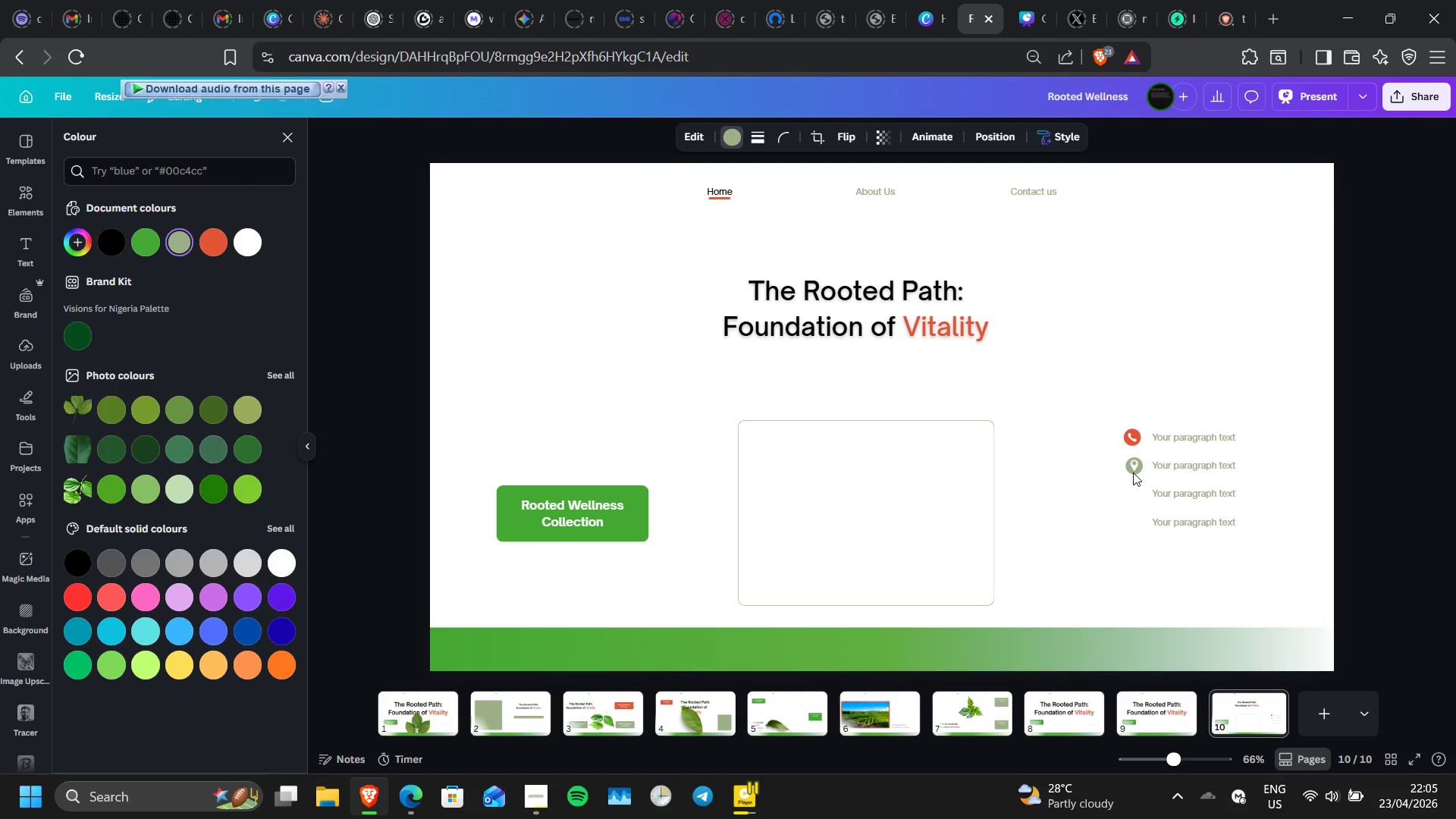 
key(ArrowLeft)
 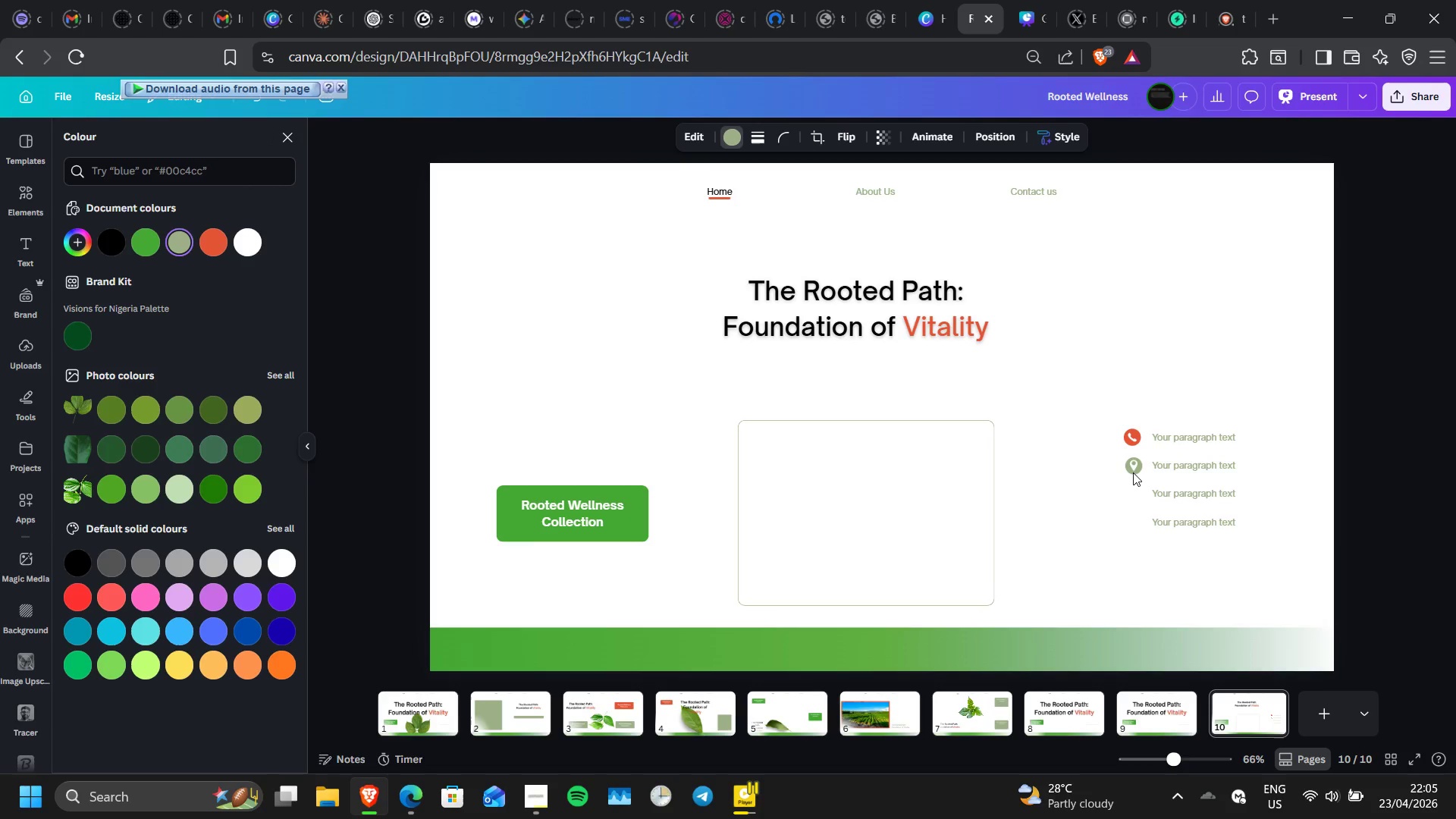 
key(ArrowLeft)
 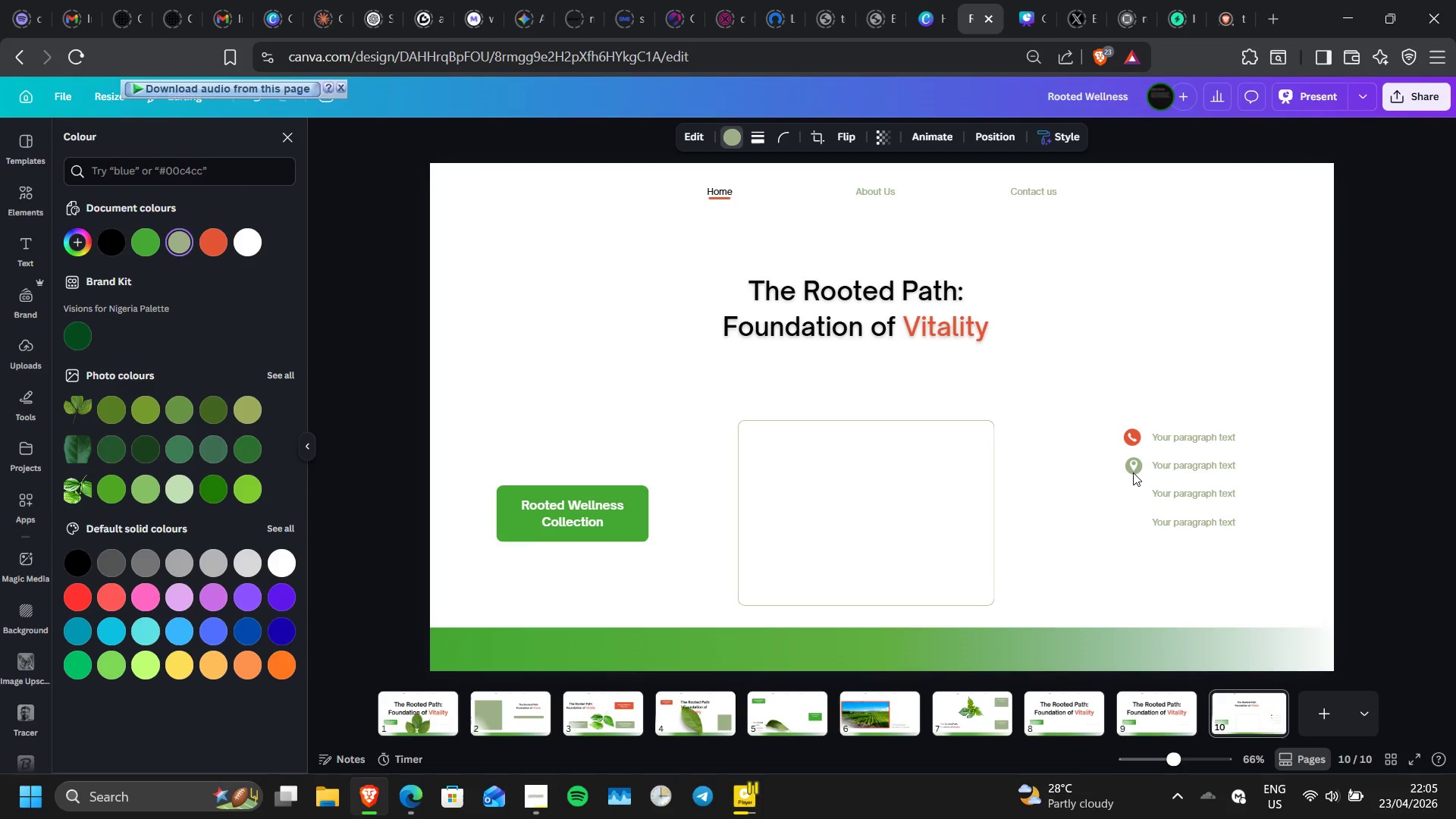 
key(ArrowLeft)
 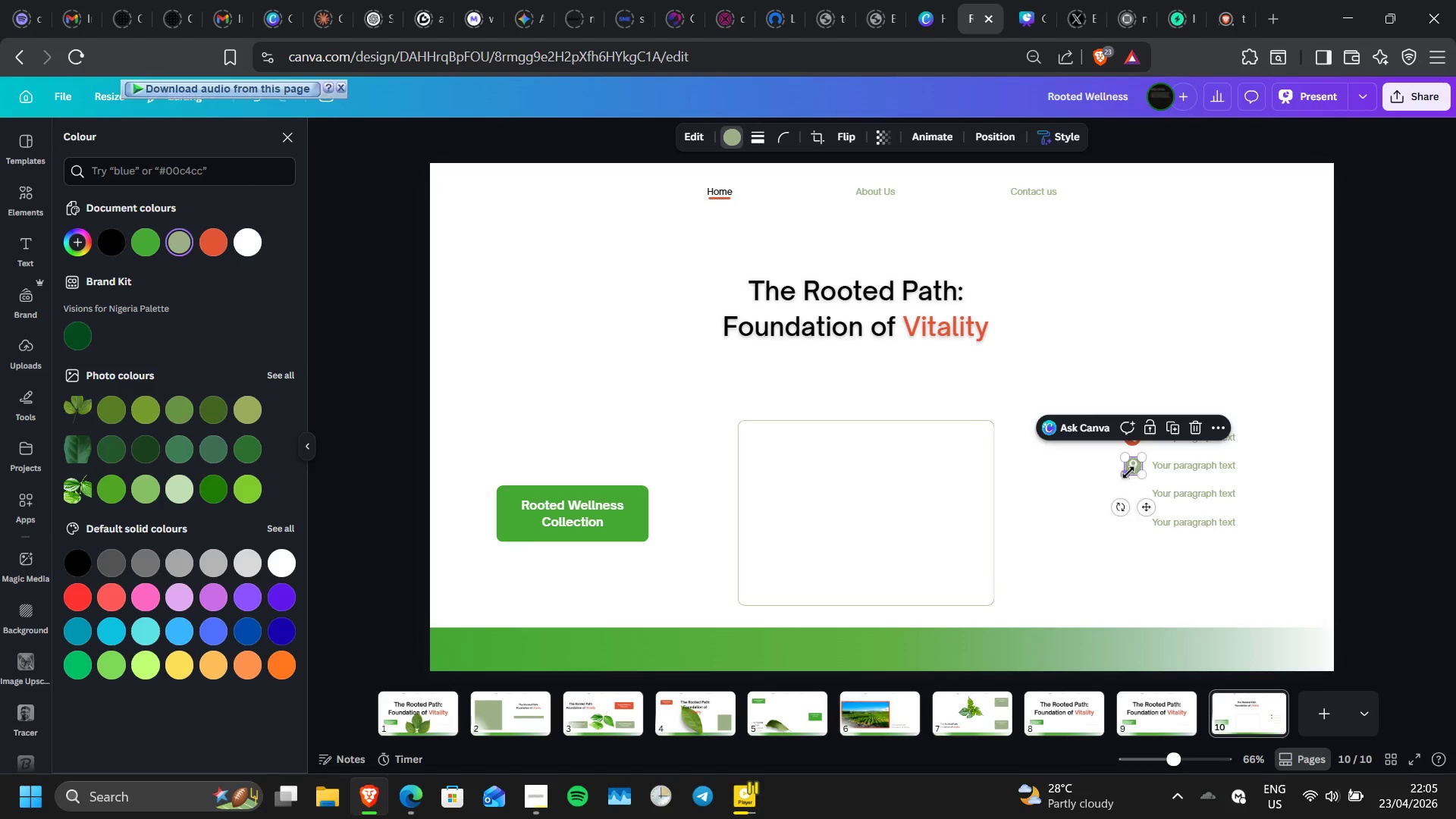 
left_click_drag(start_coordinate=[1125, 472], to_coordinate=[1122, 475])
 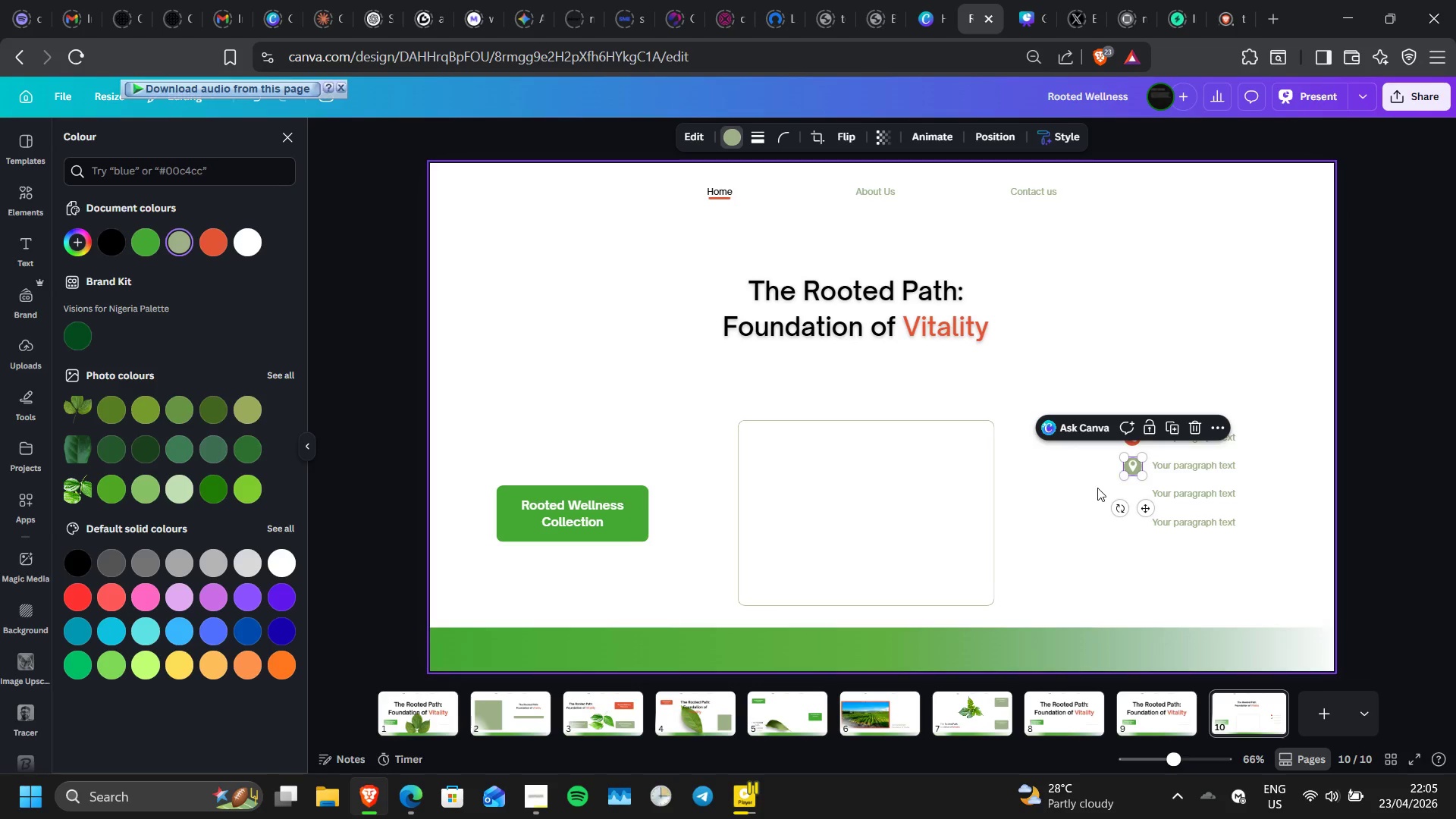 
left_click([1097, 488])
 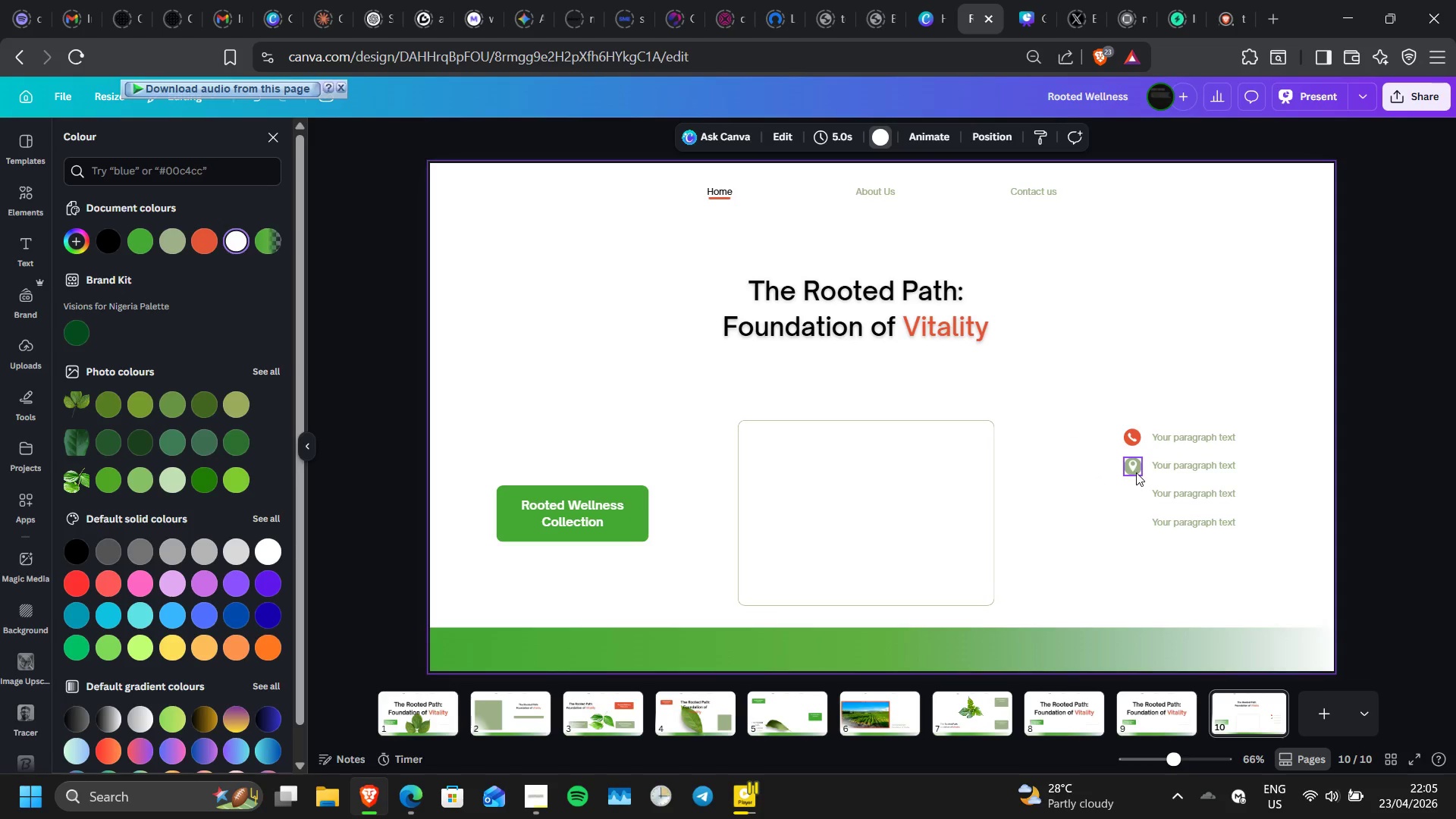 
left_click([1136, 472])
 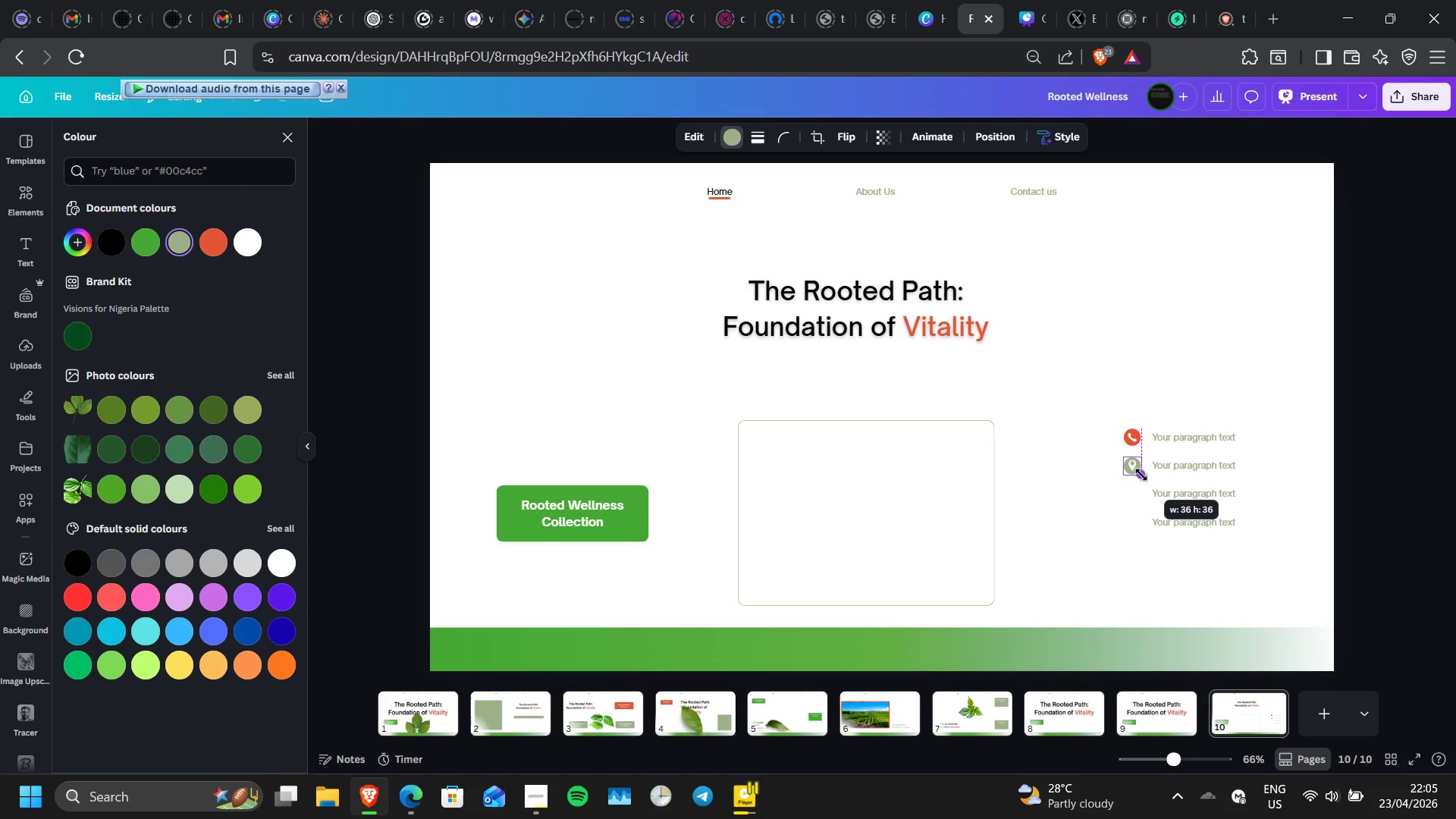 
wait(5.14)
 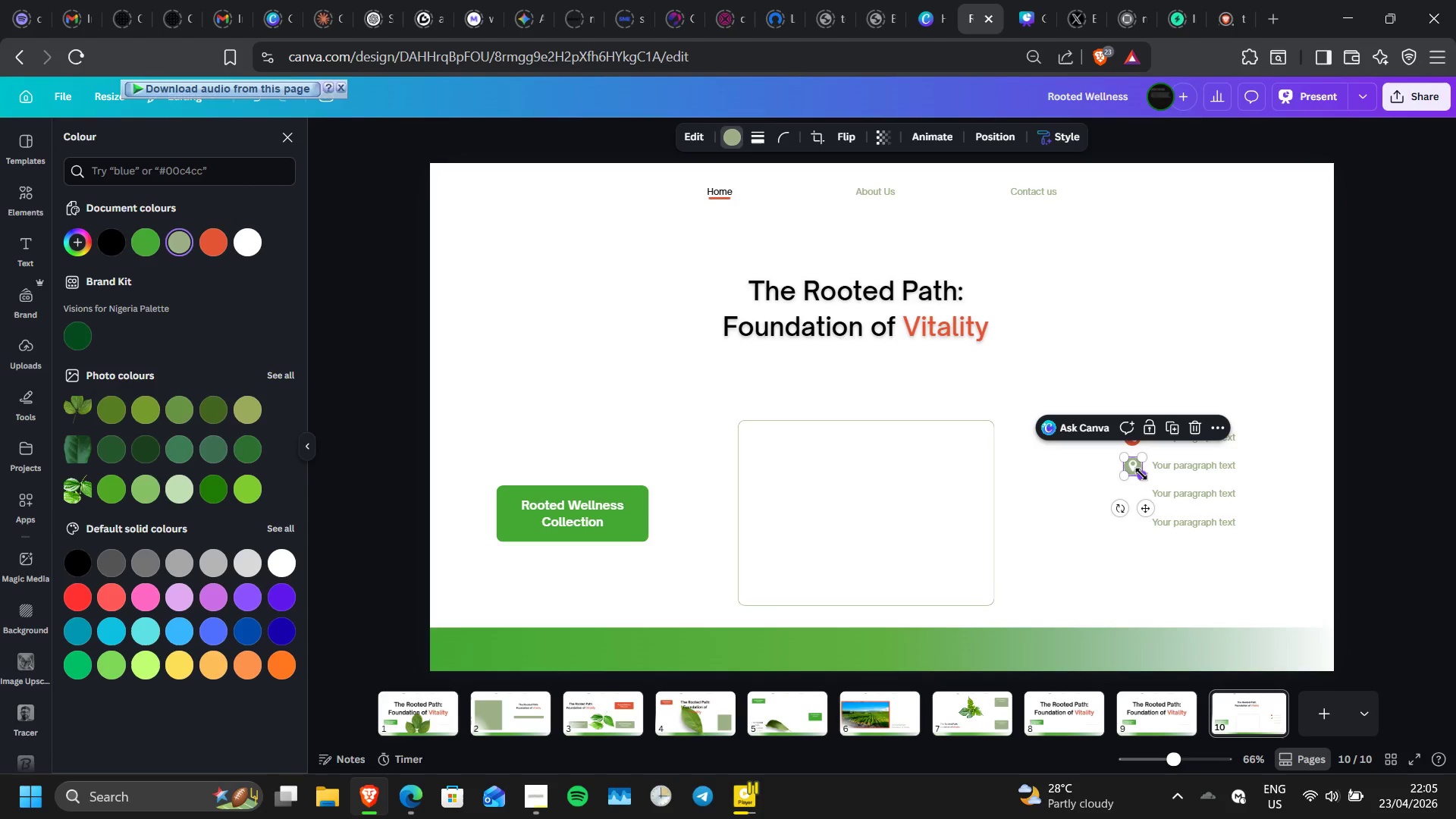 
left_click([1284, 475])
 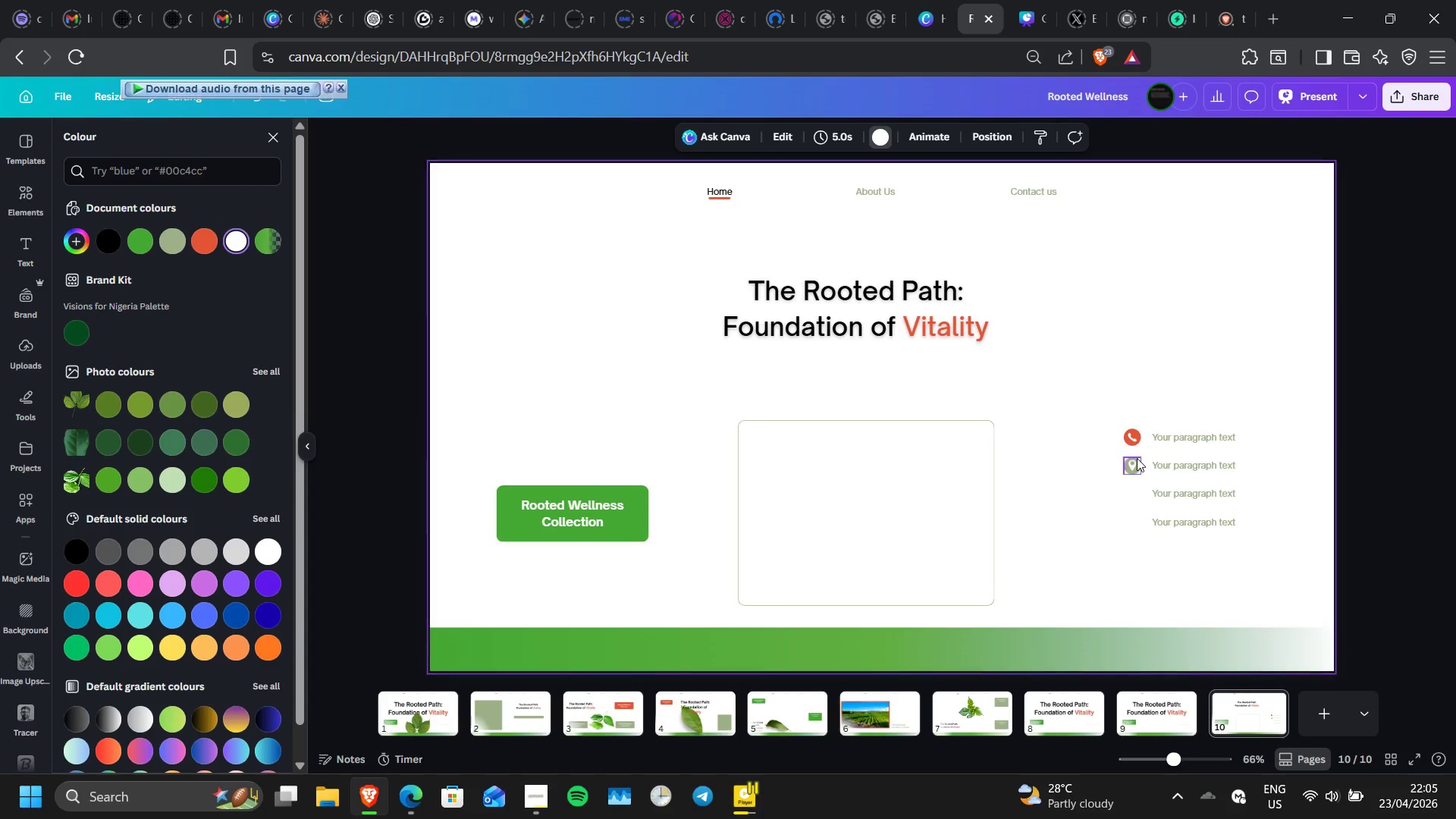 
left_click([1137, 458])
 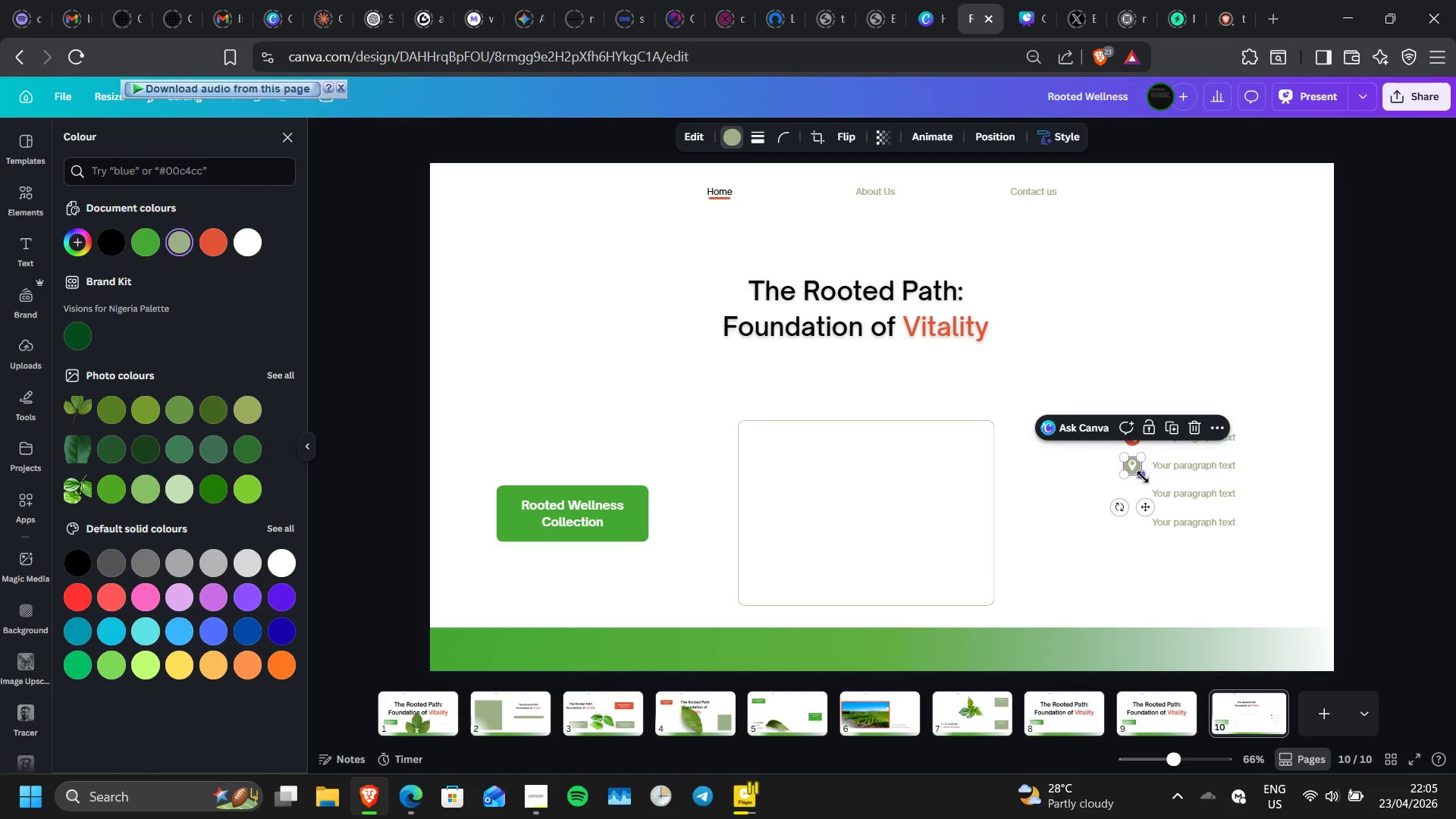 
left_click_drag(start_coordinate=[1143, 477], to_coordinate=[1147, 479])
 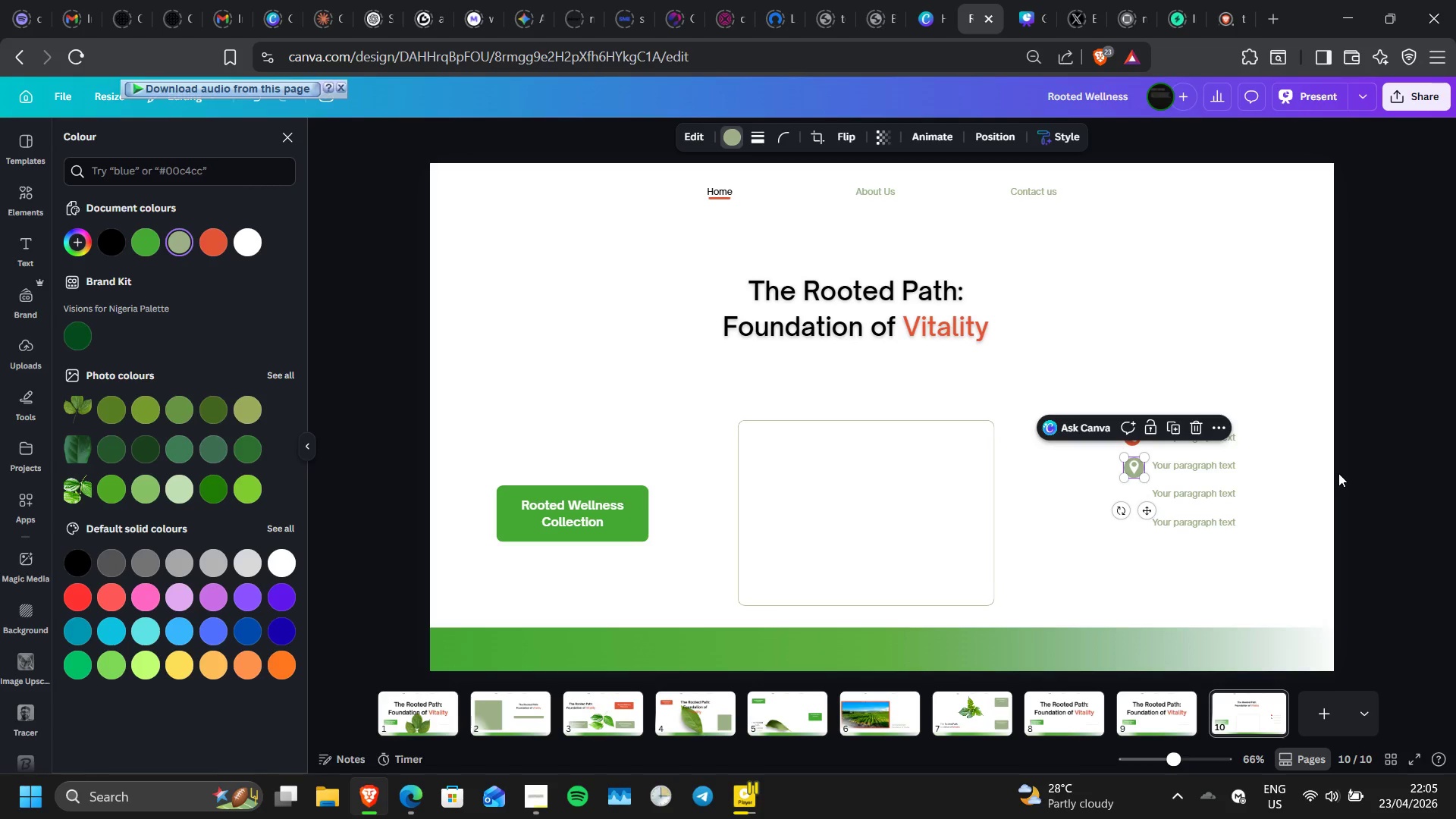 
left_click([1338, 473])
 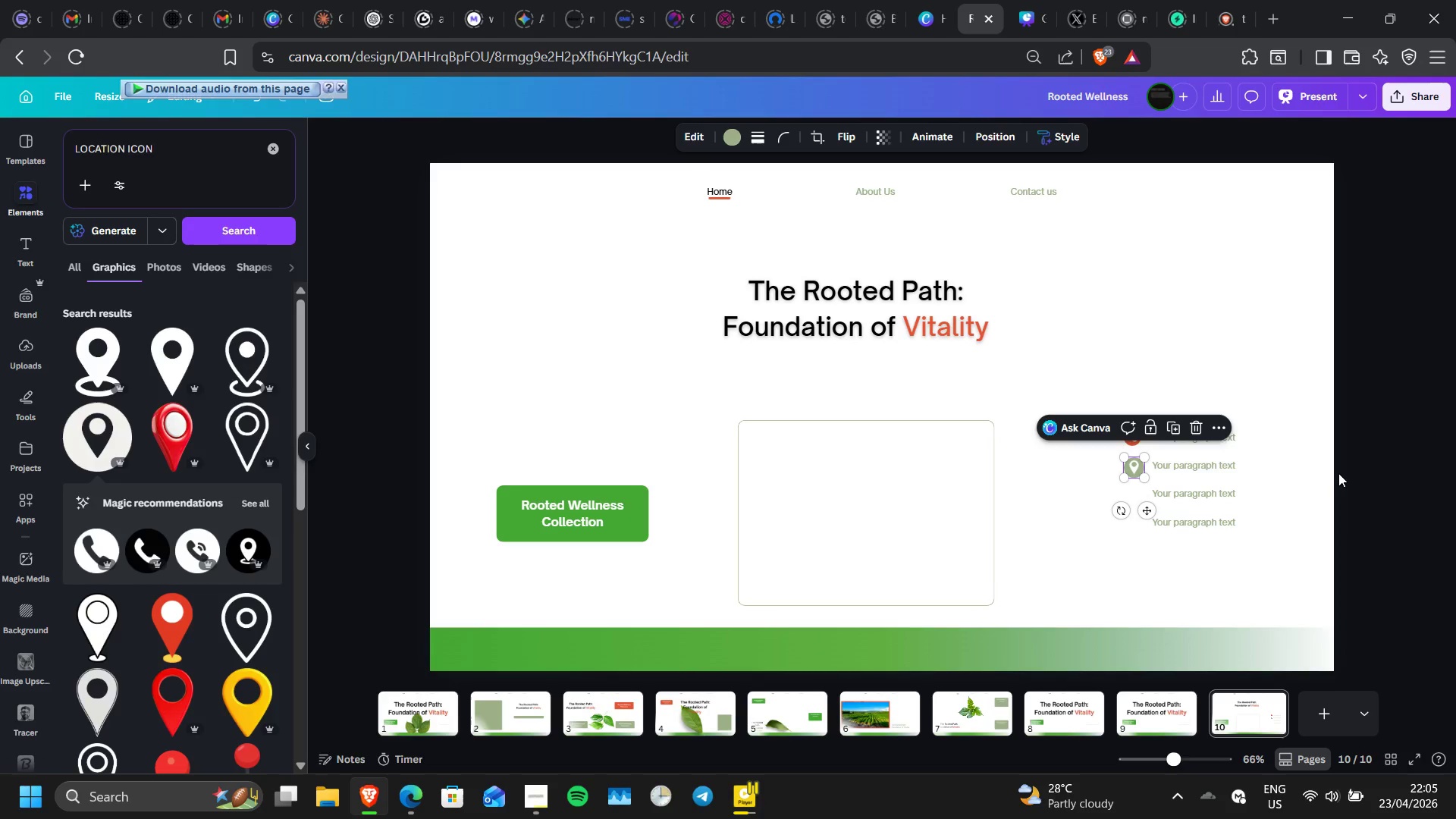 
left_click([1317, 473])
 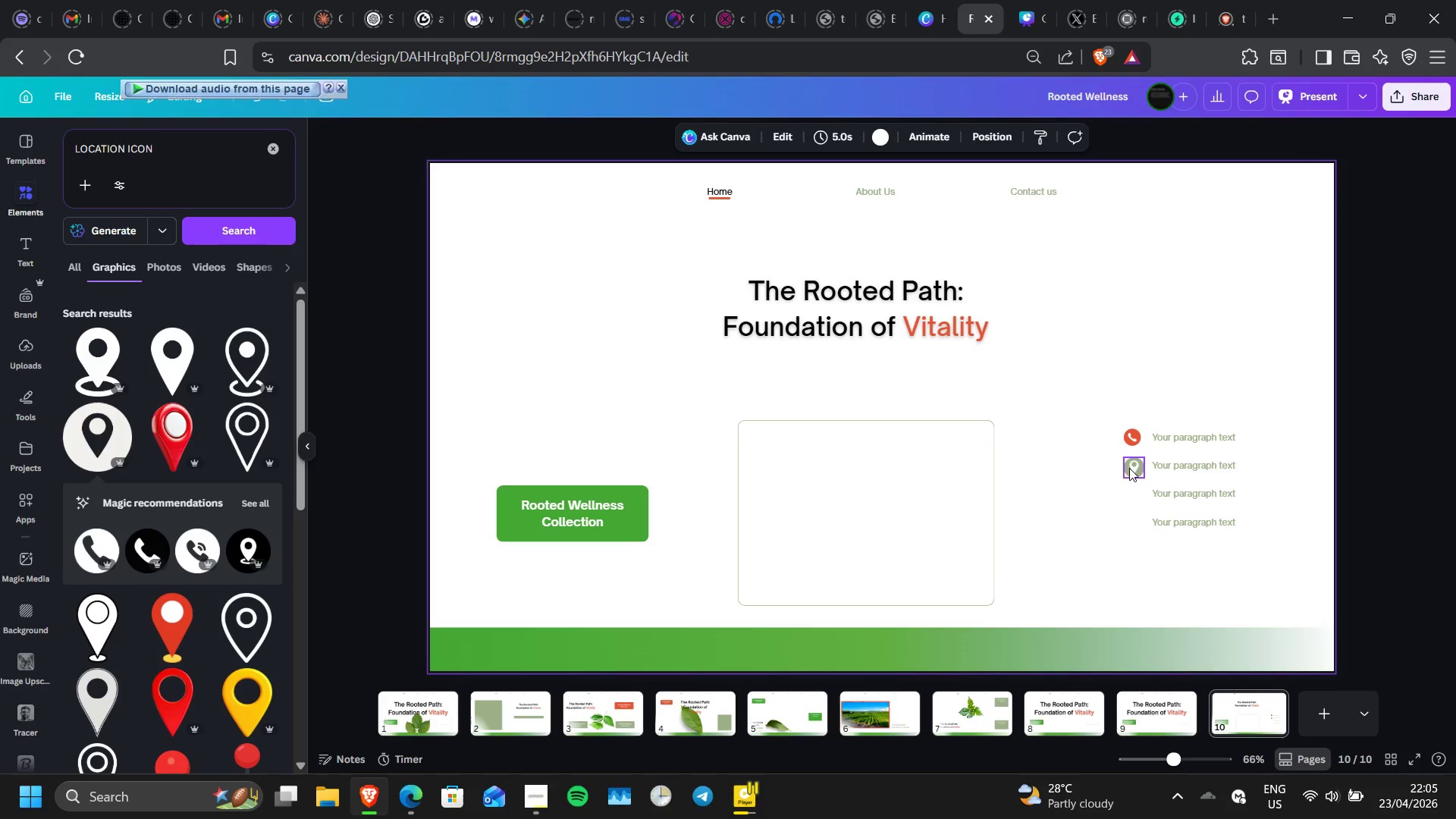 
left_click([1133, 469])
 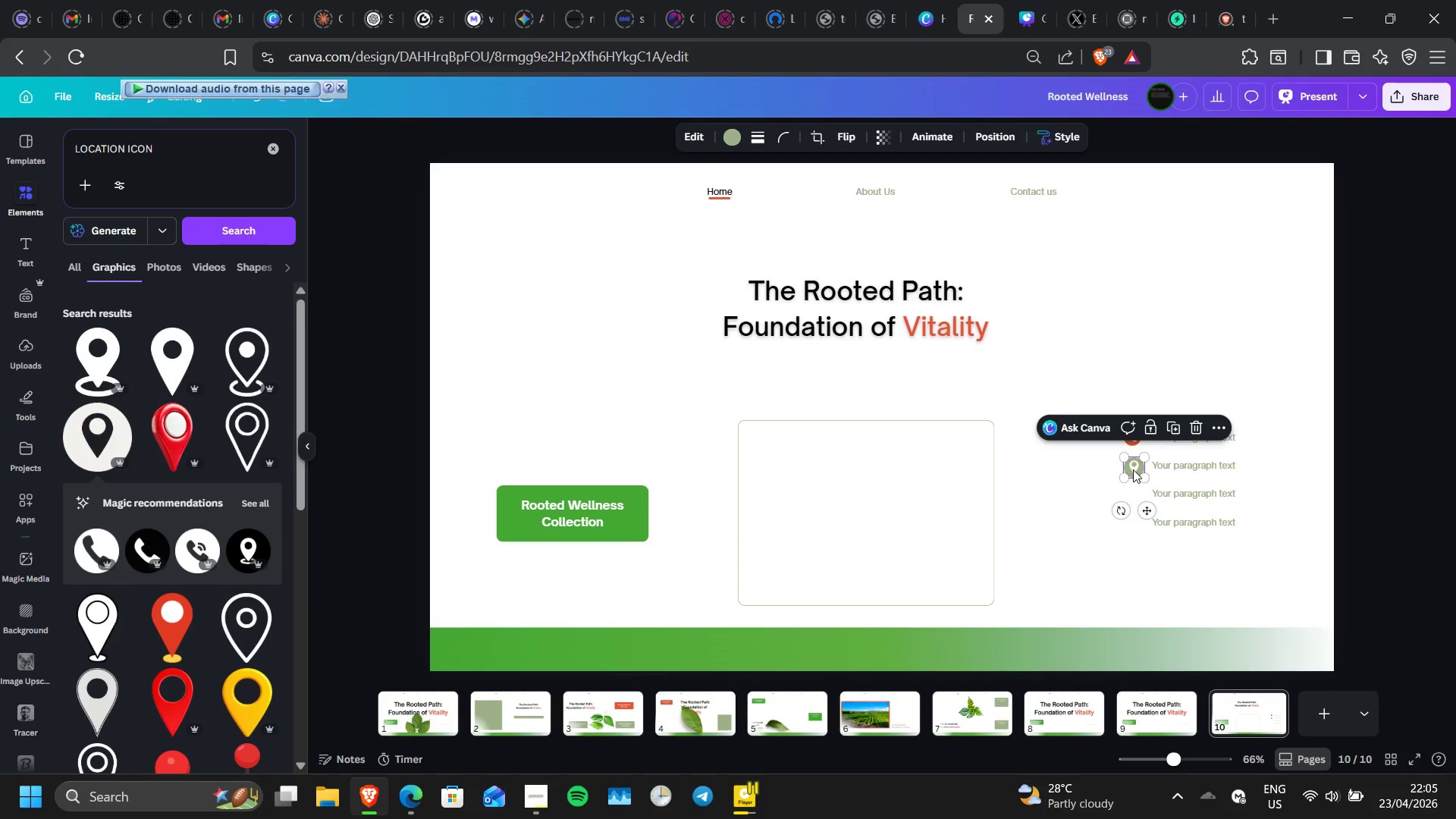 
key(ArrowUp)
 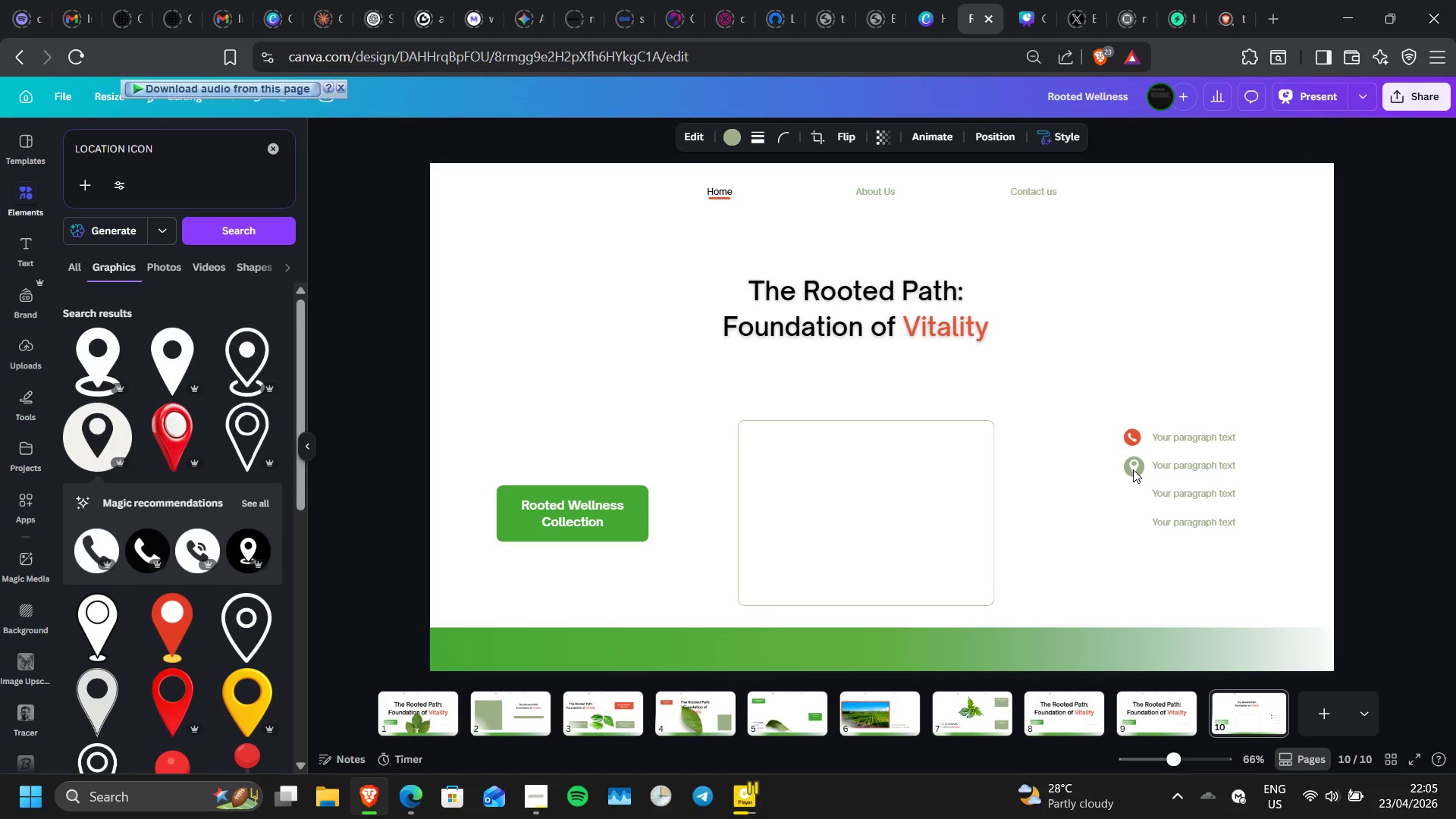 
key(ArrowUp)
 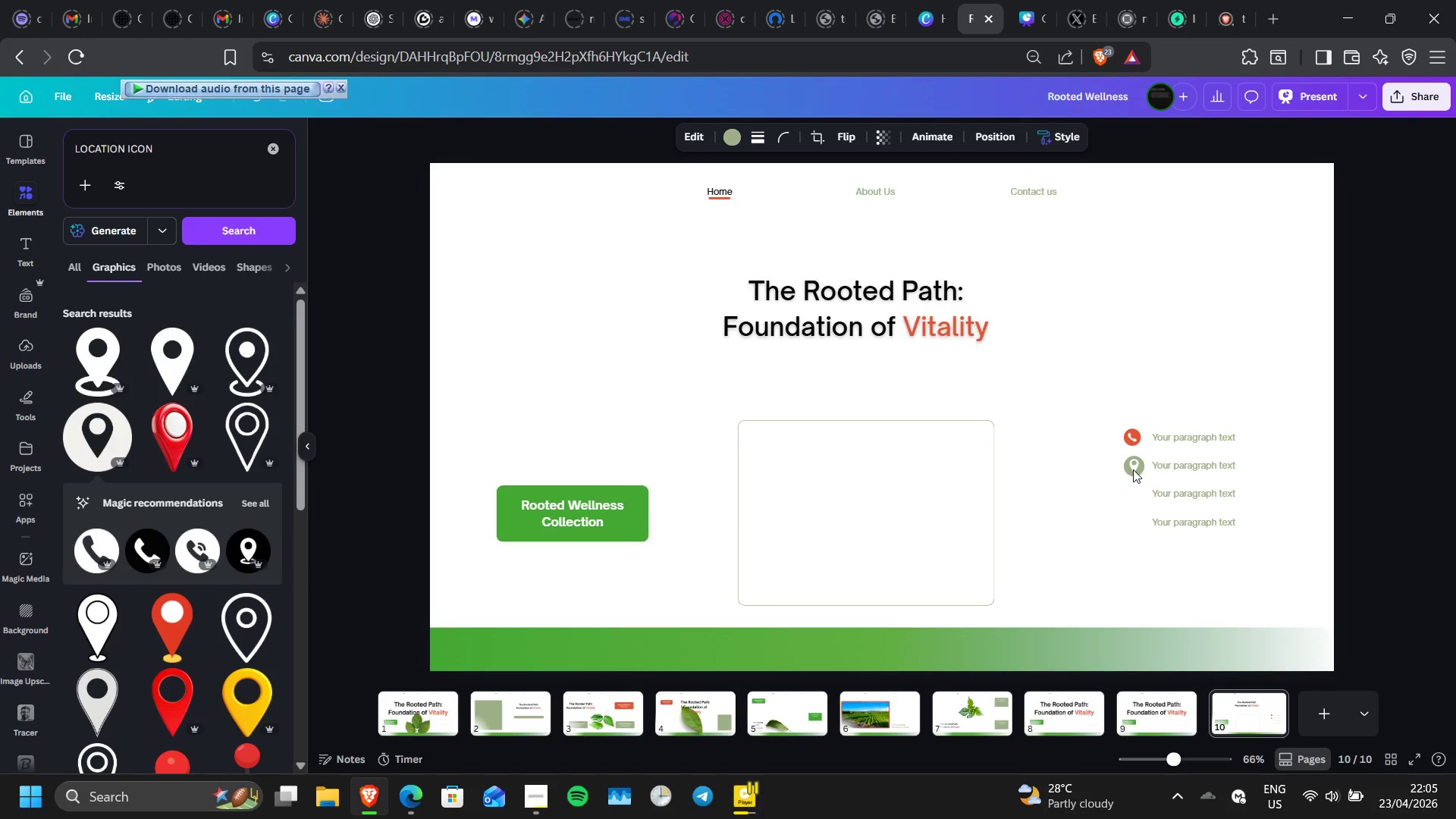 
key(ArrowUp)
 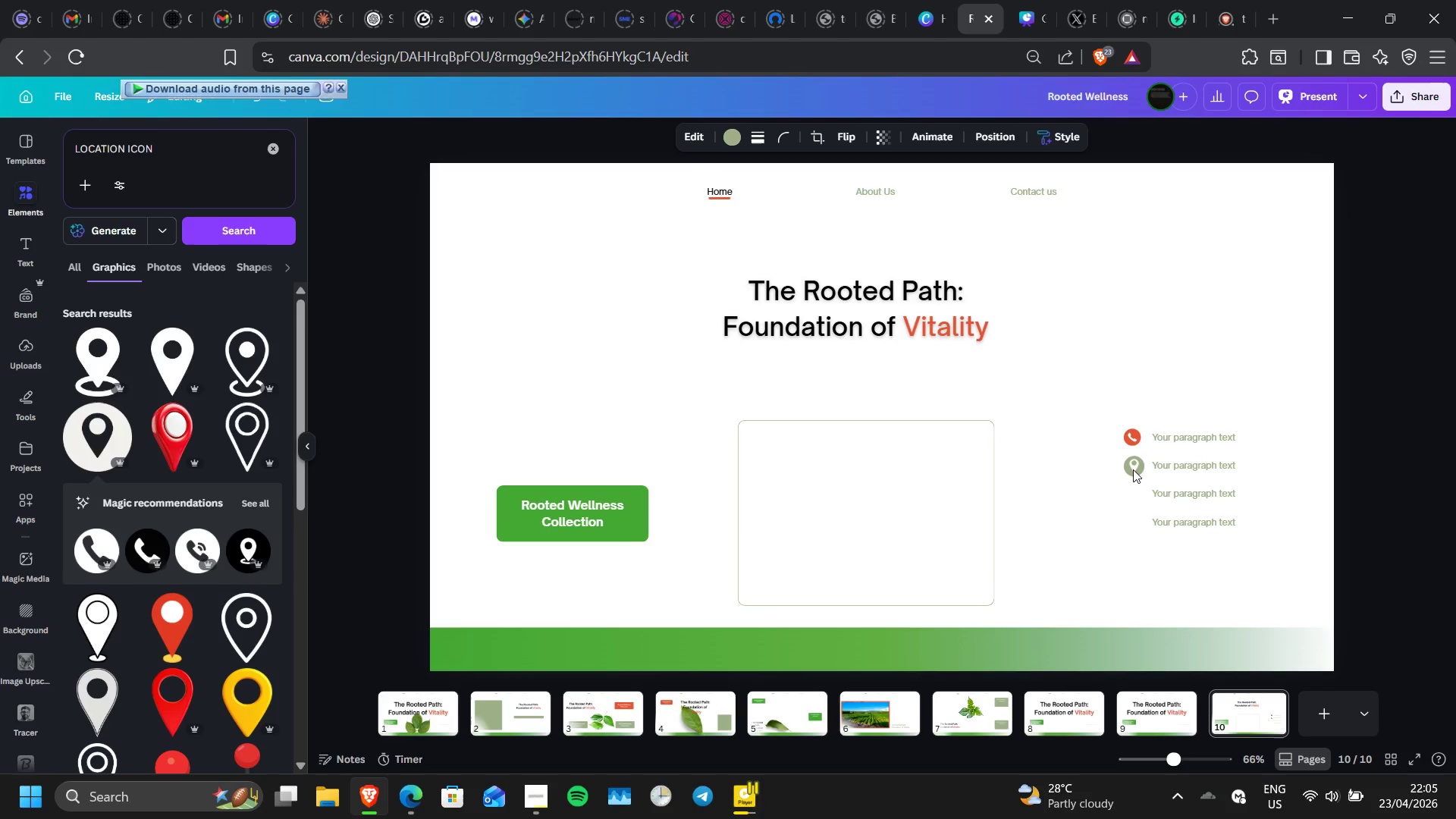 
key(ArrowDown)
 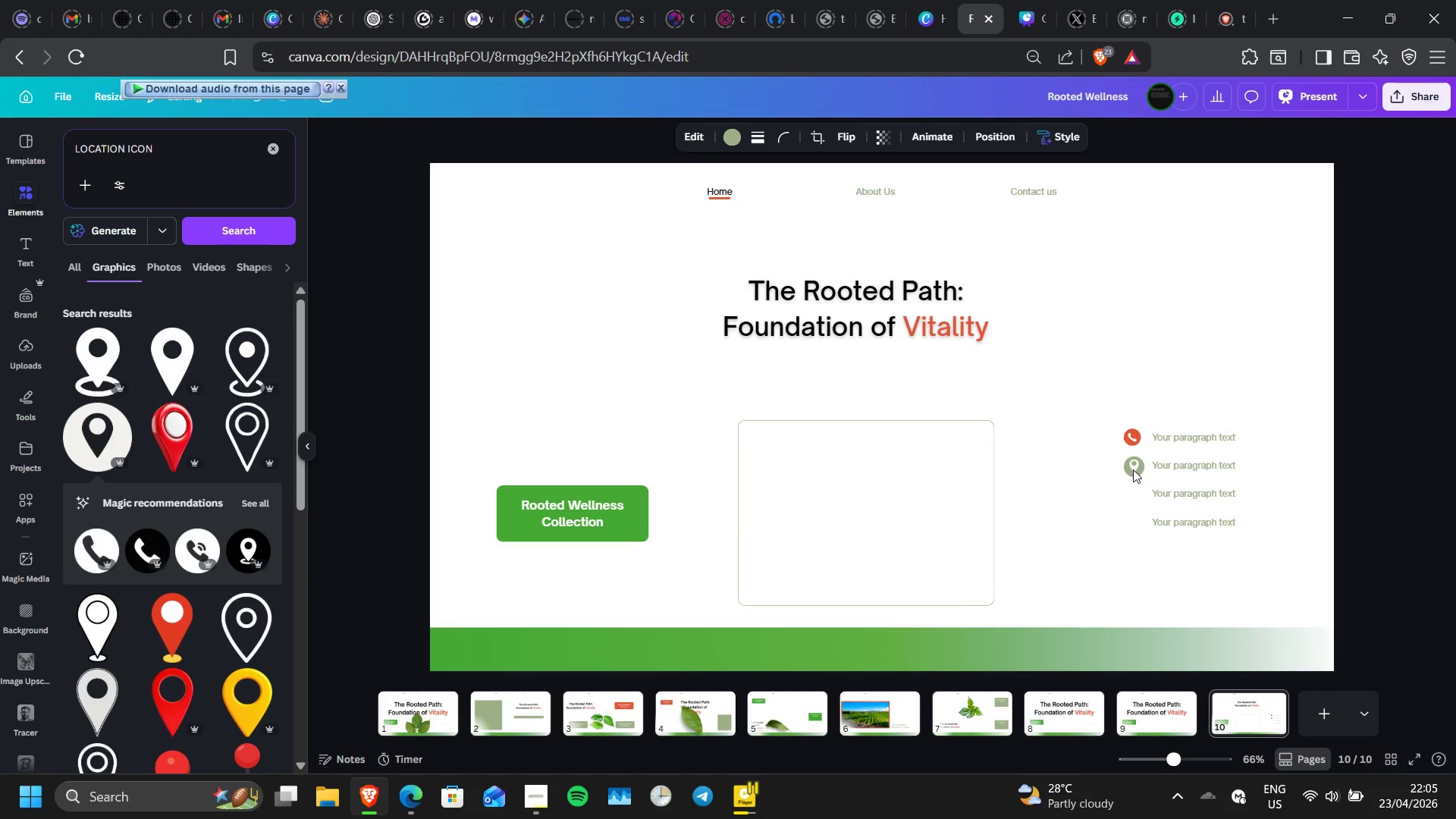 
key(ArrowUp)
 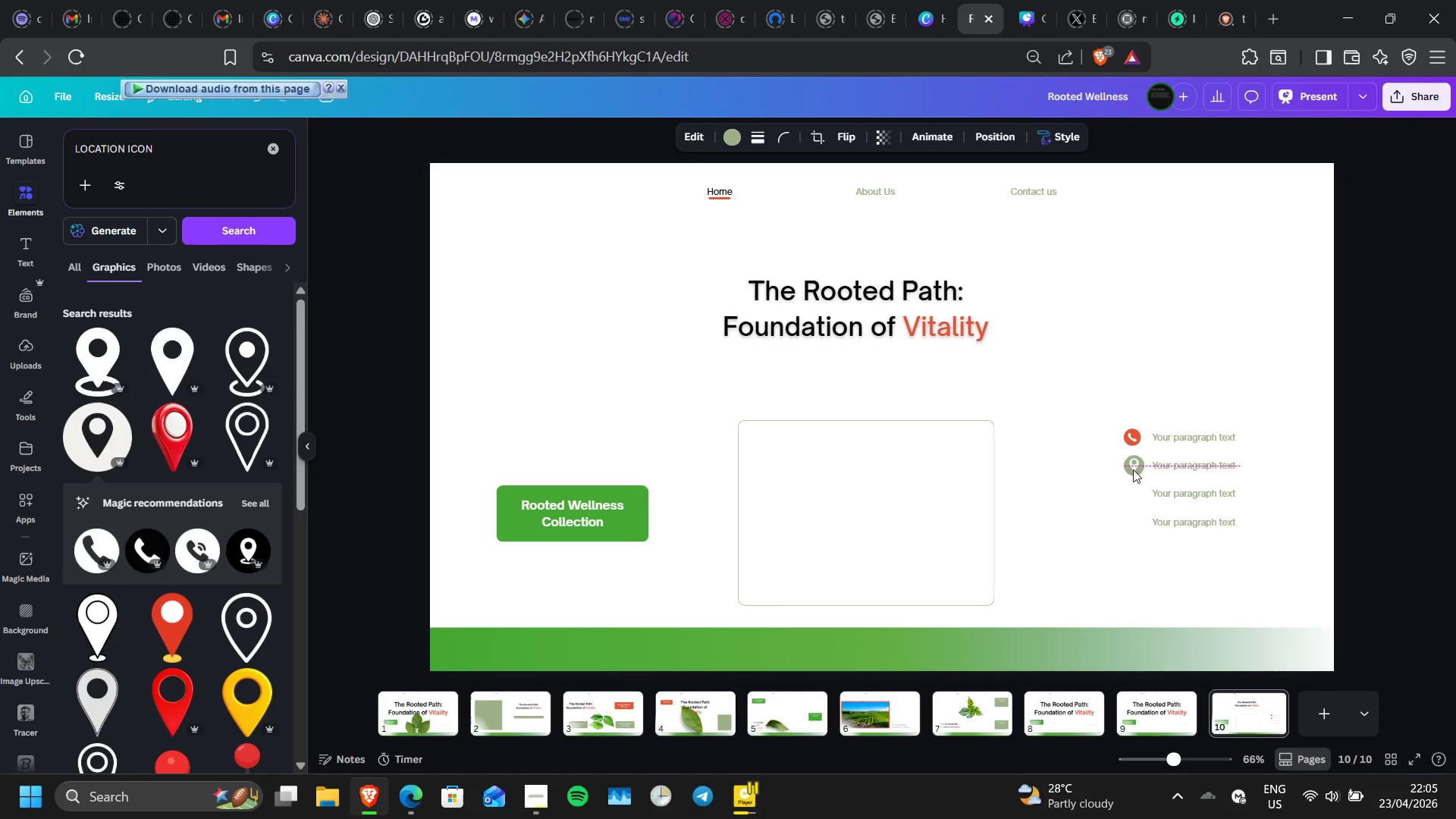 
key(ArrowUp)
 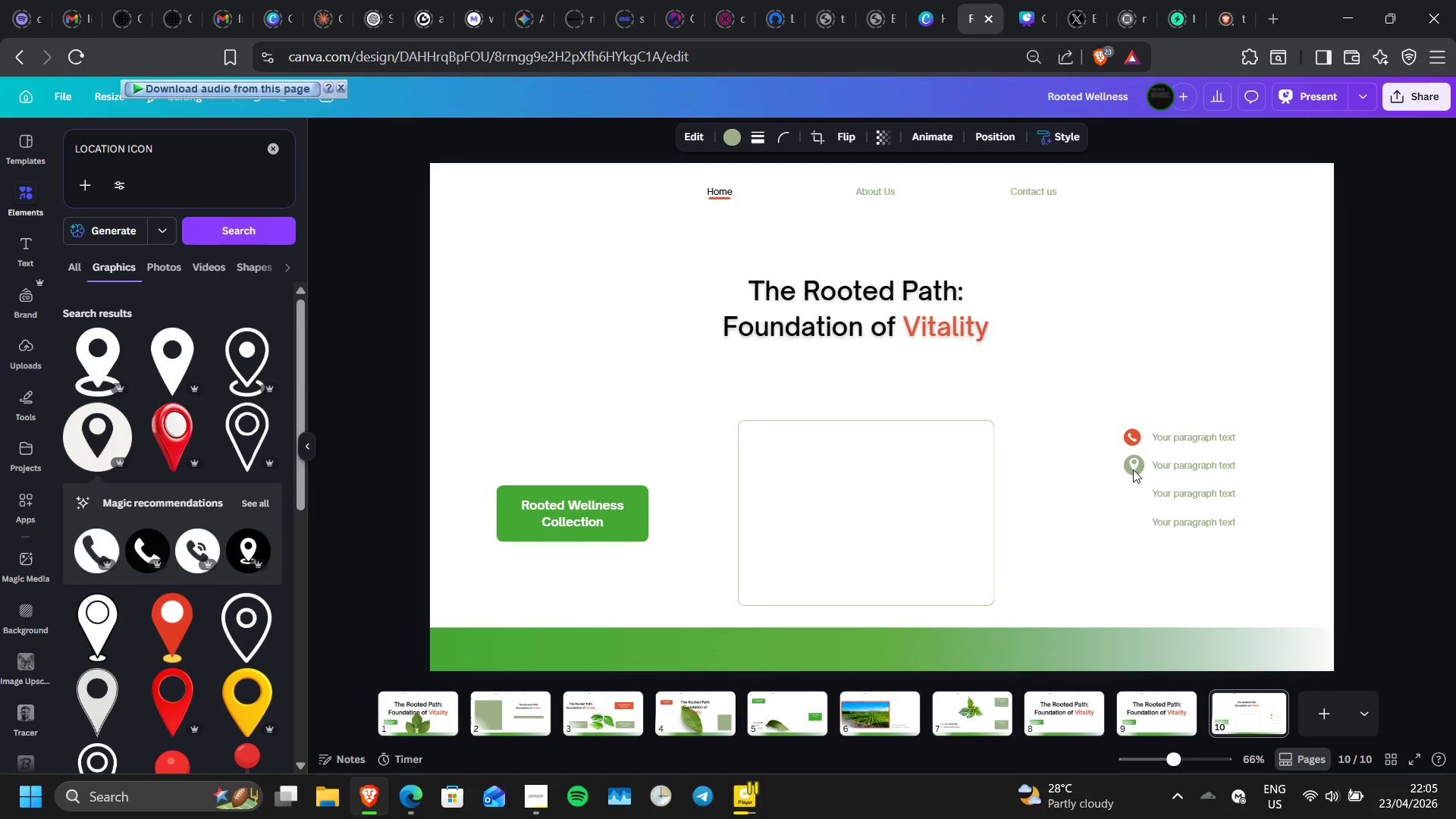 
key(ArrowUp)
 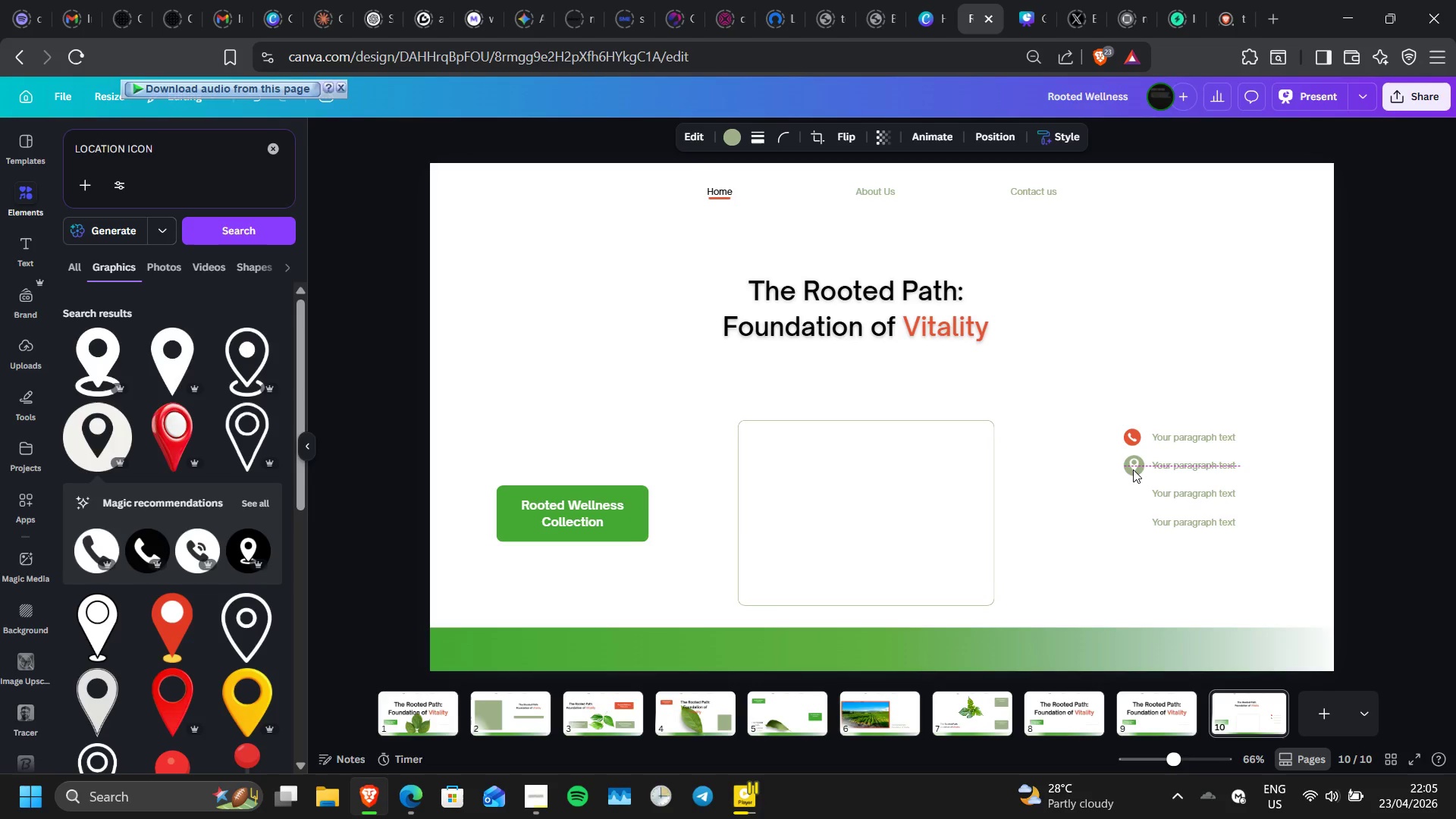 
key(ArrowDown)
 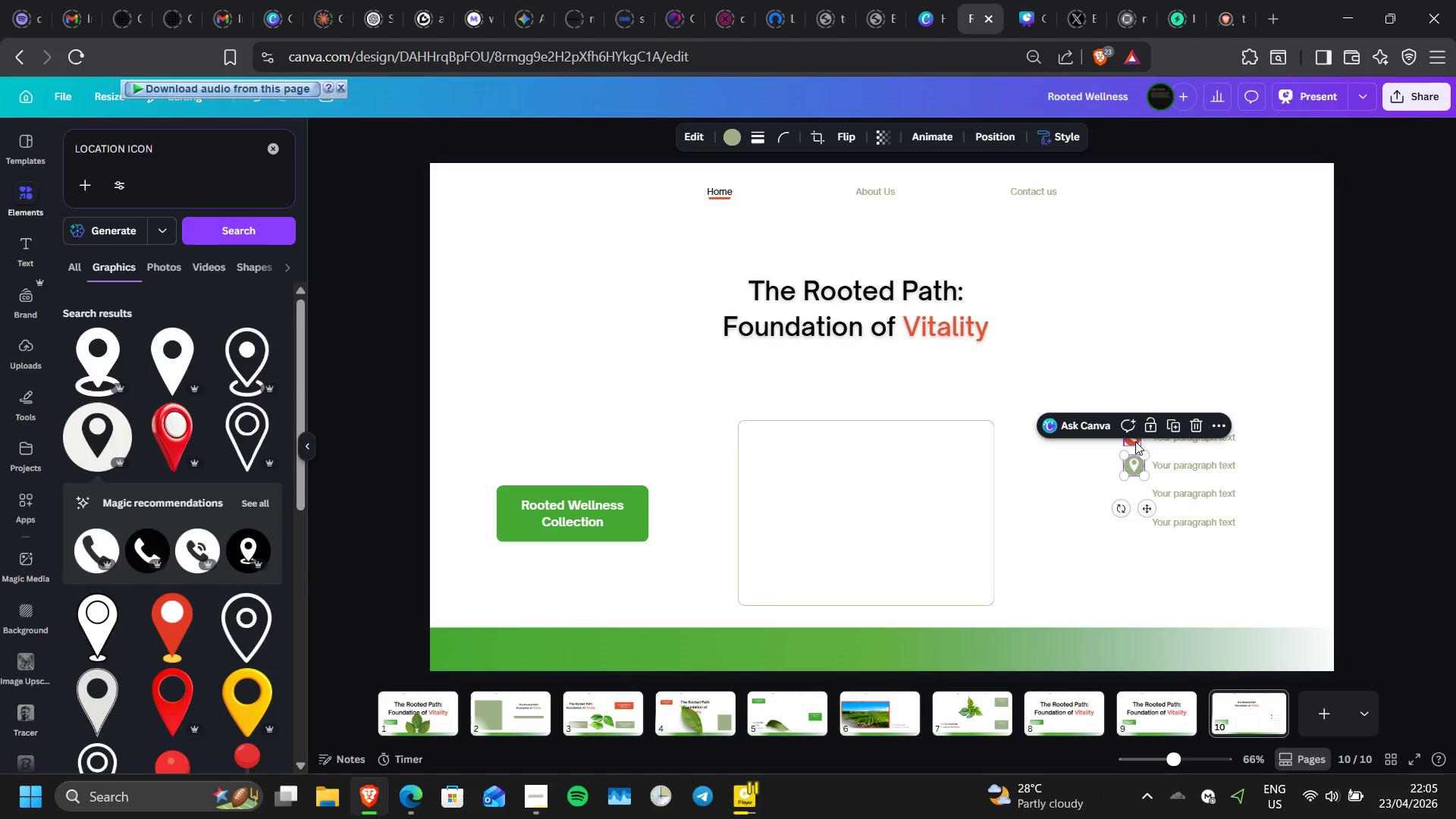 
left_click([1135, 442])
 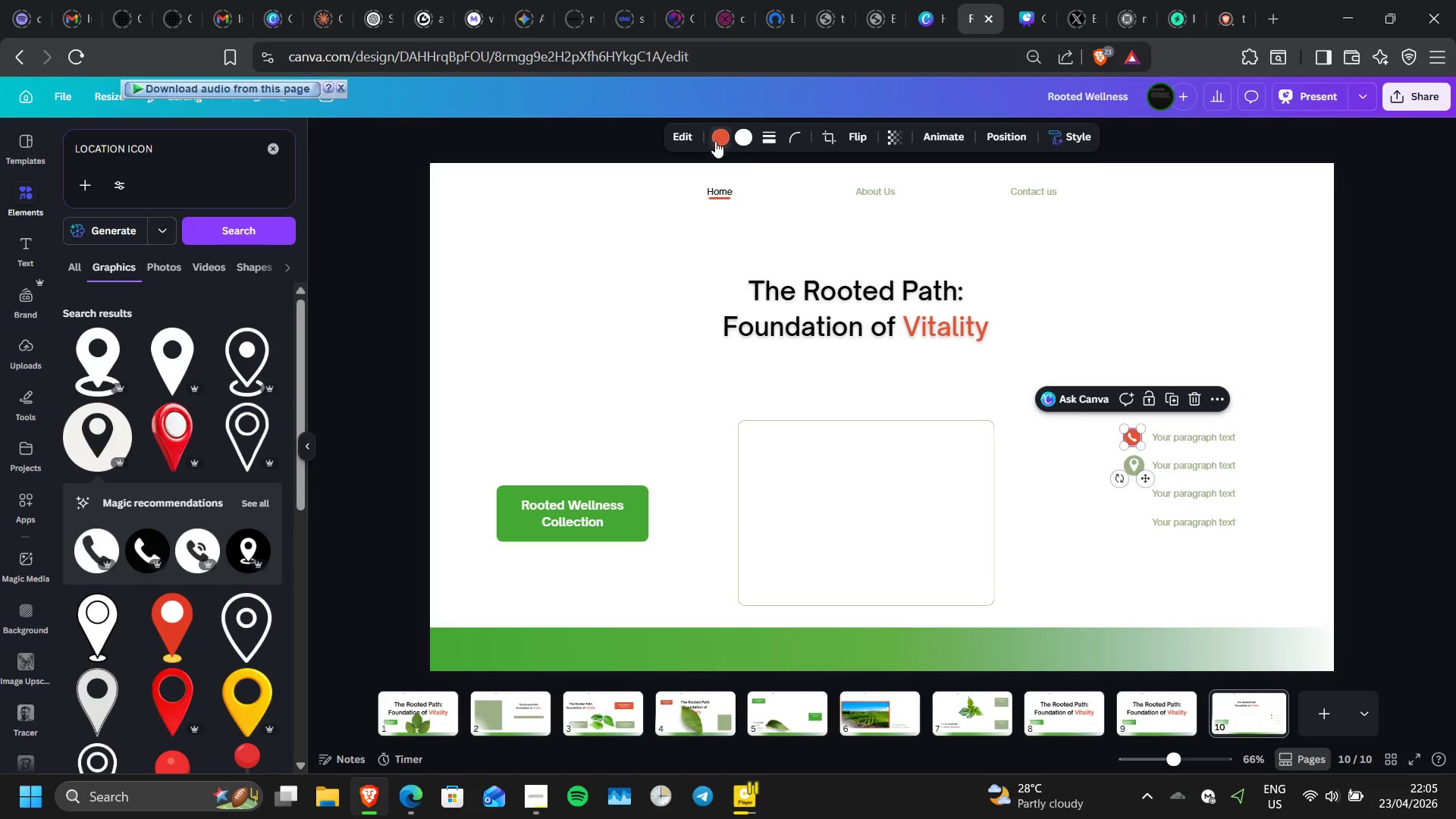 
left_click([715, 141])
 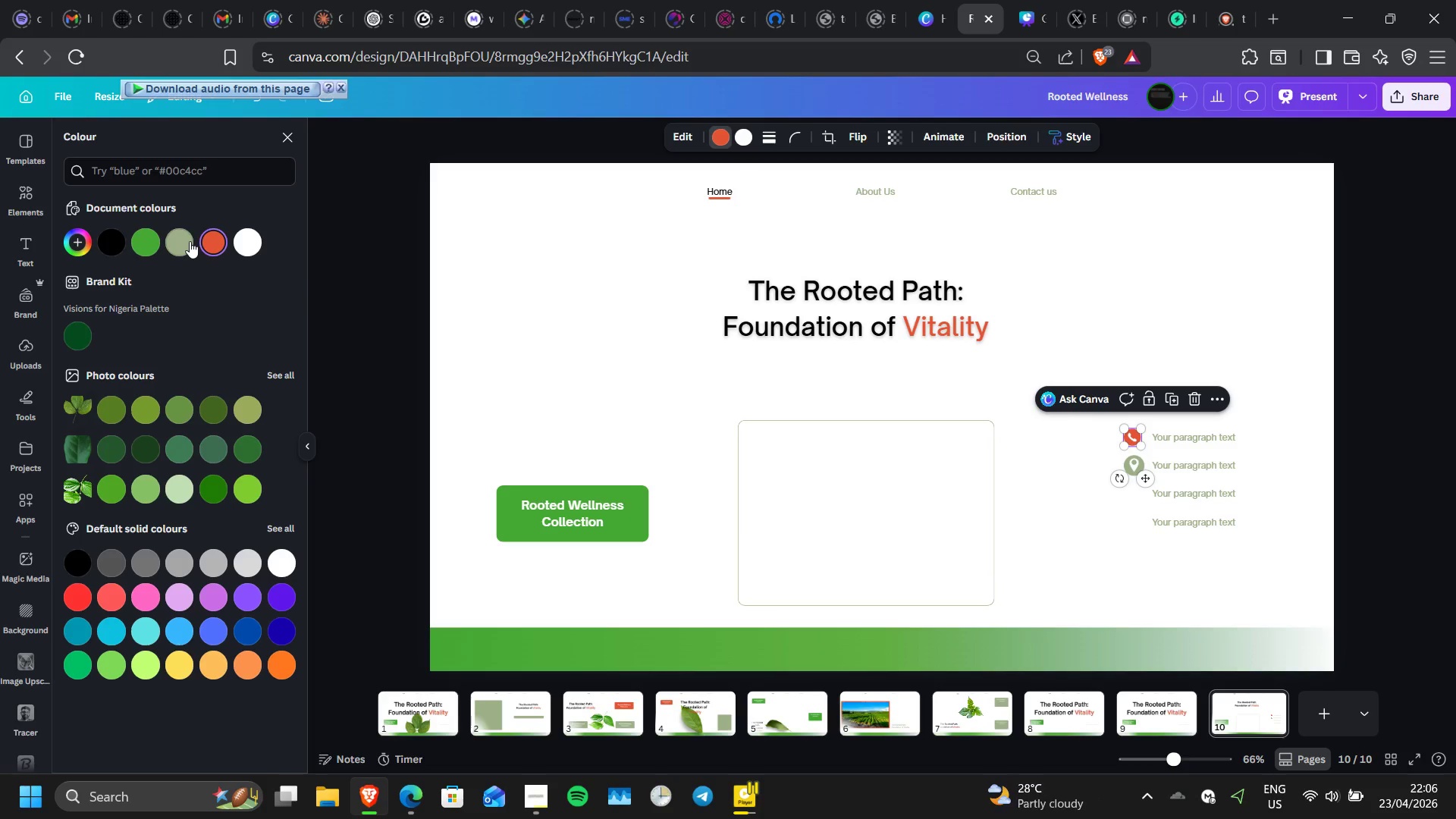 
left_click([190, 241])
 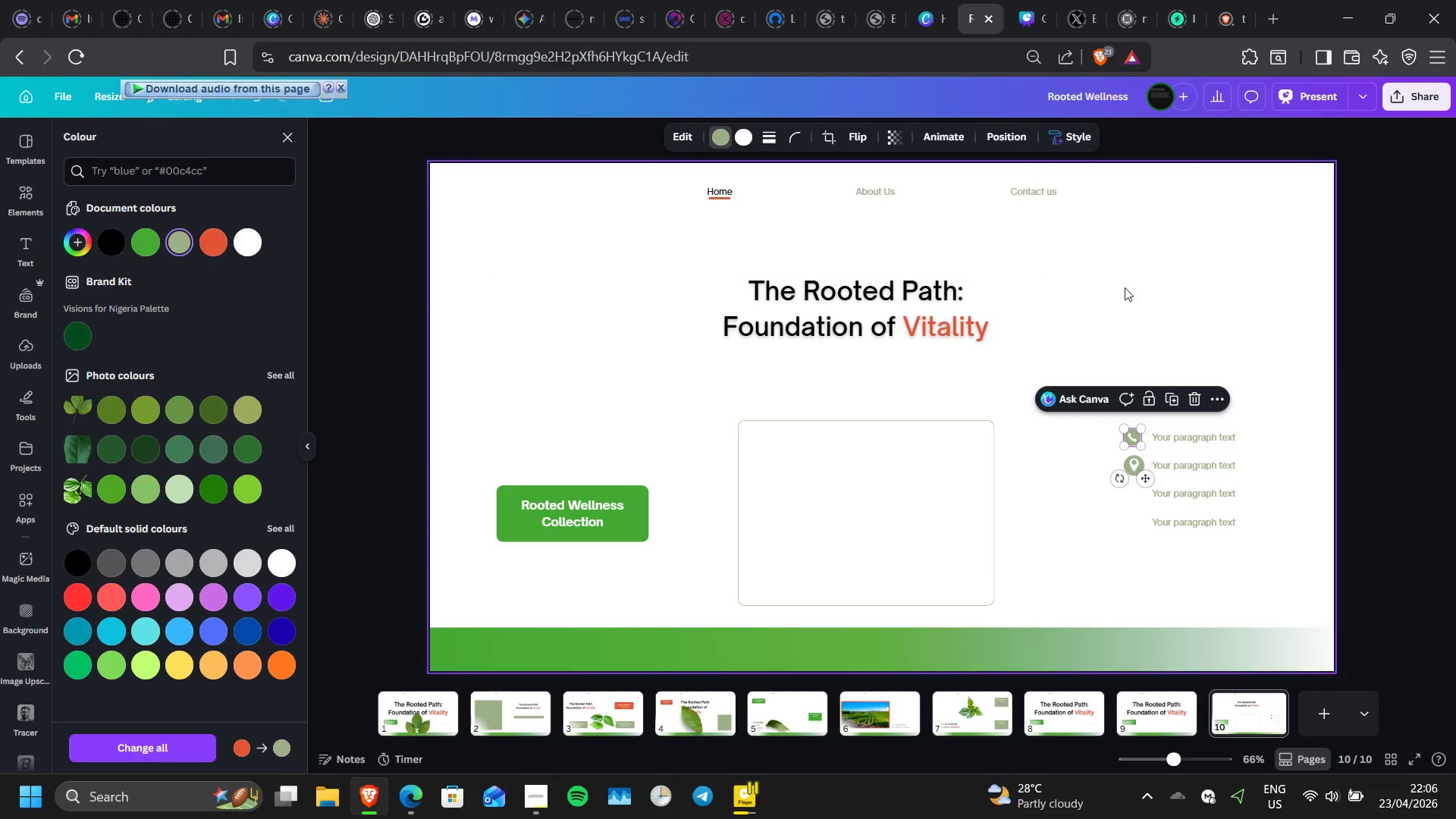 
left_click([1125, 287])
 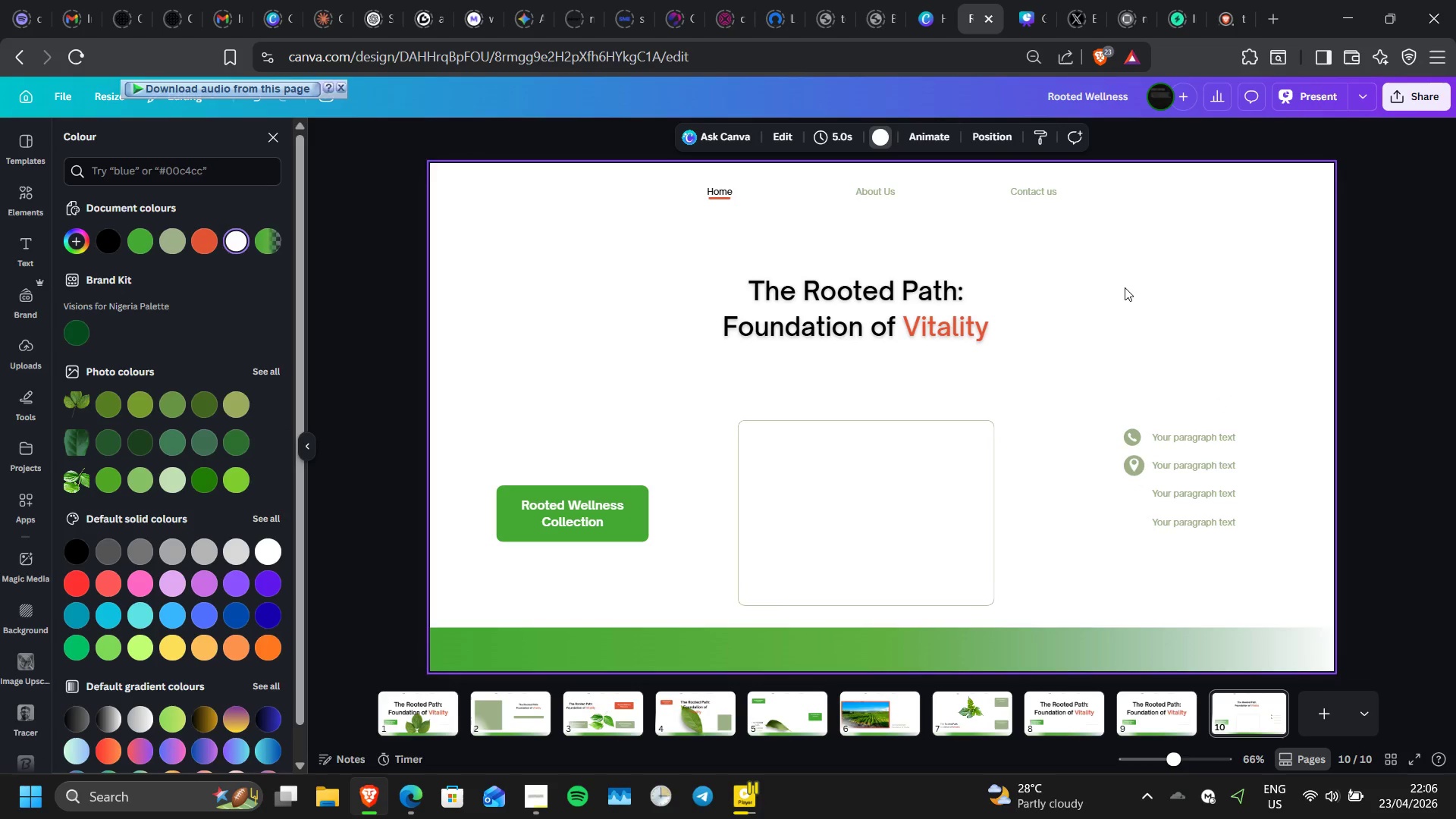 
left_click([1125, 287])
 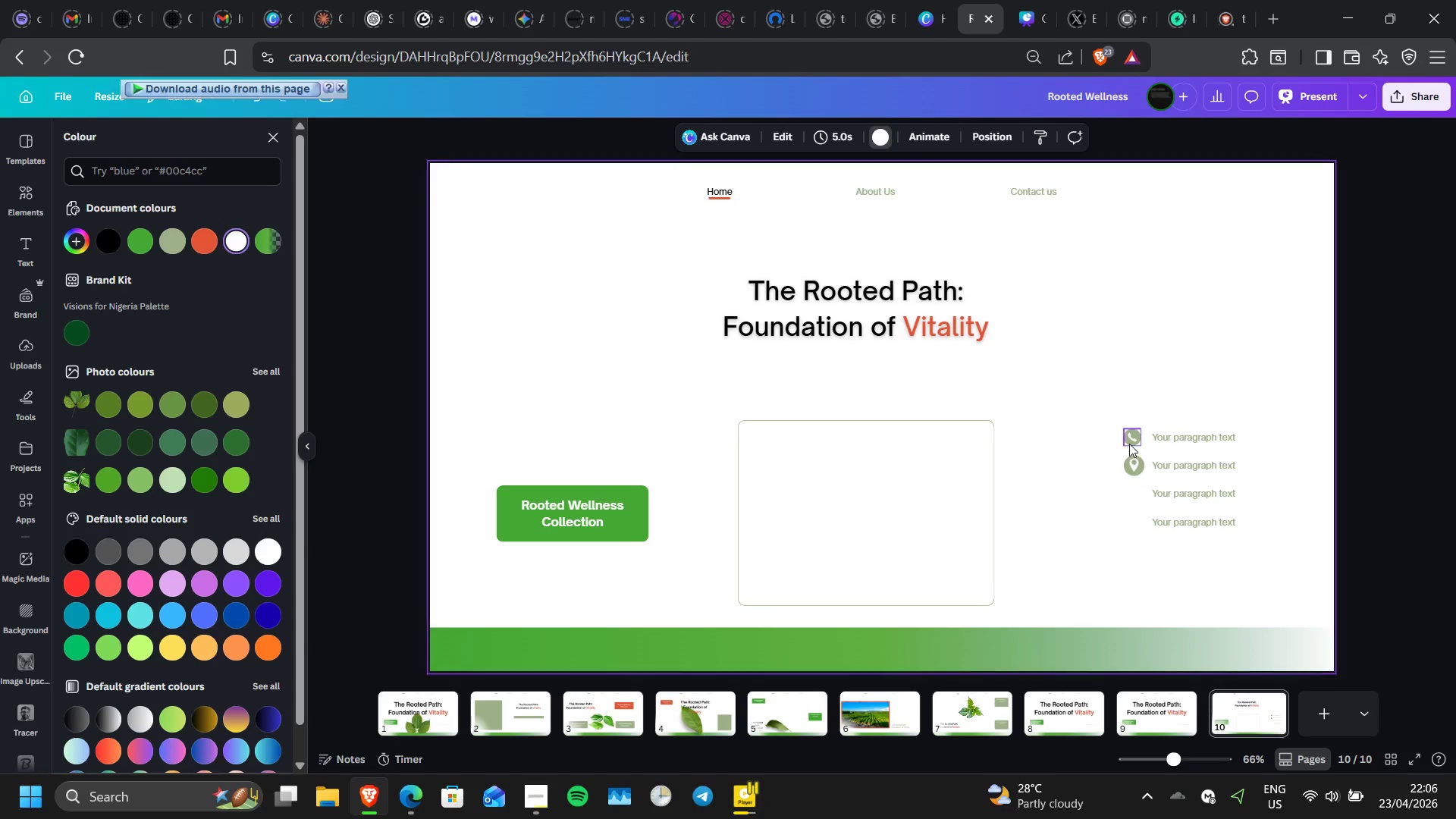 
left_click([1129, 444])
 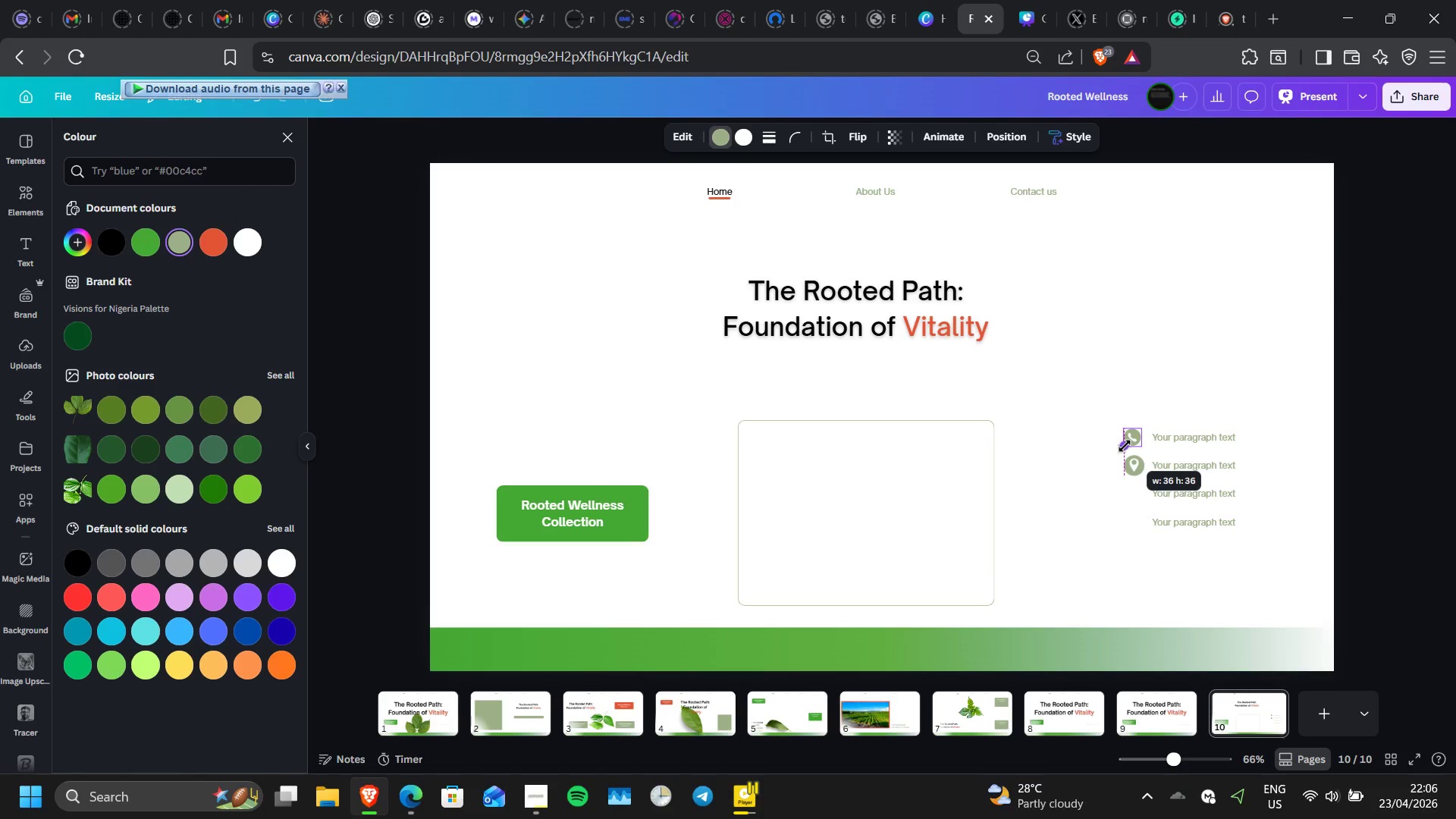 
wait(5.27)
 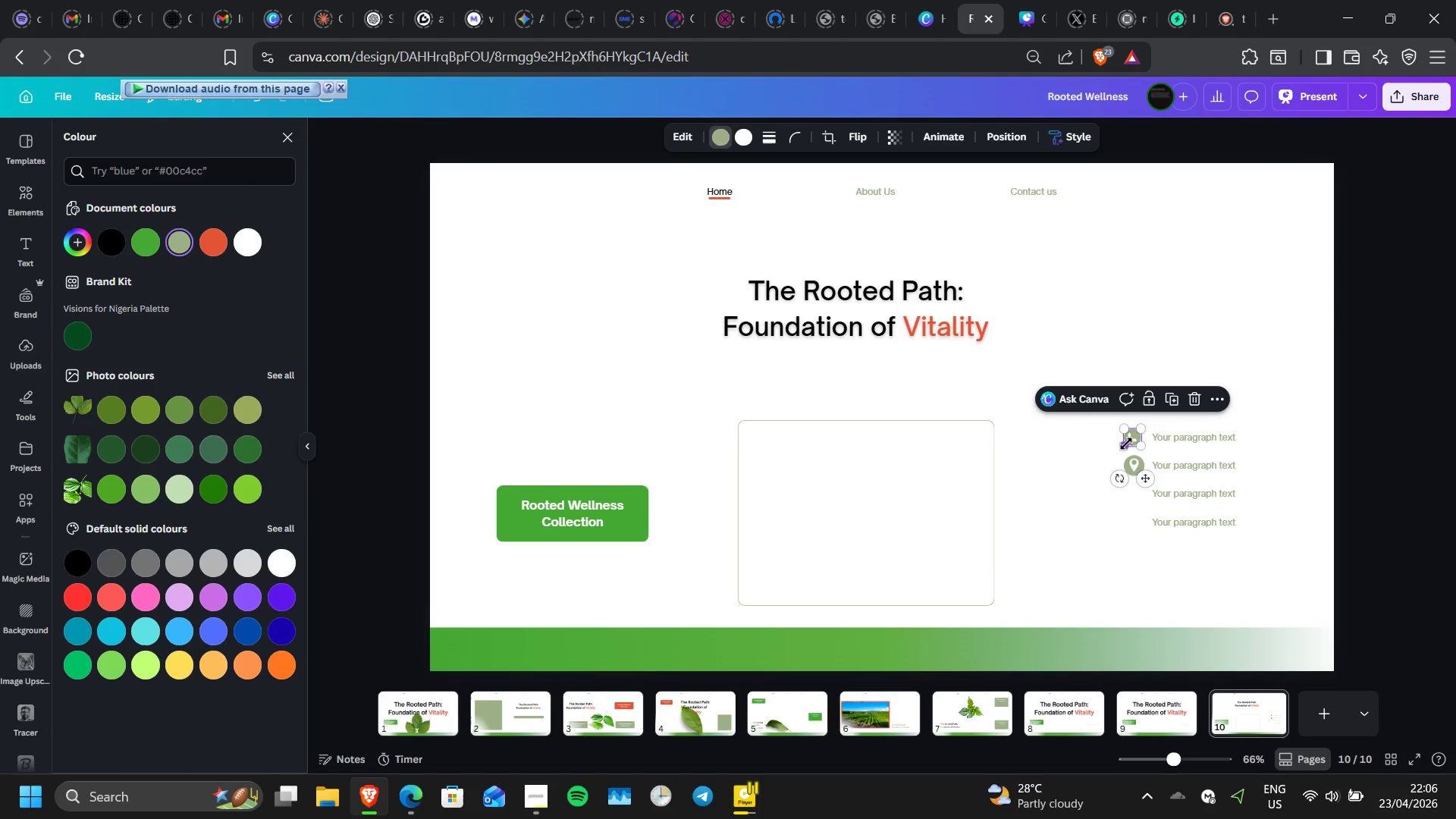 
left_click([1242, 416])
 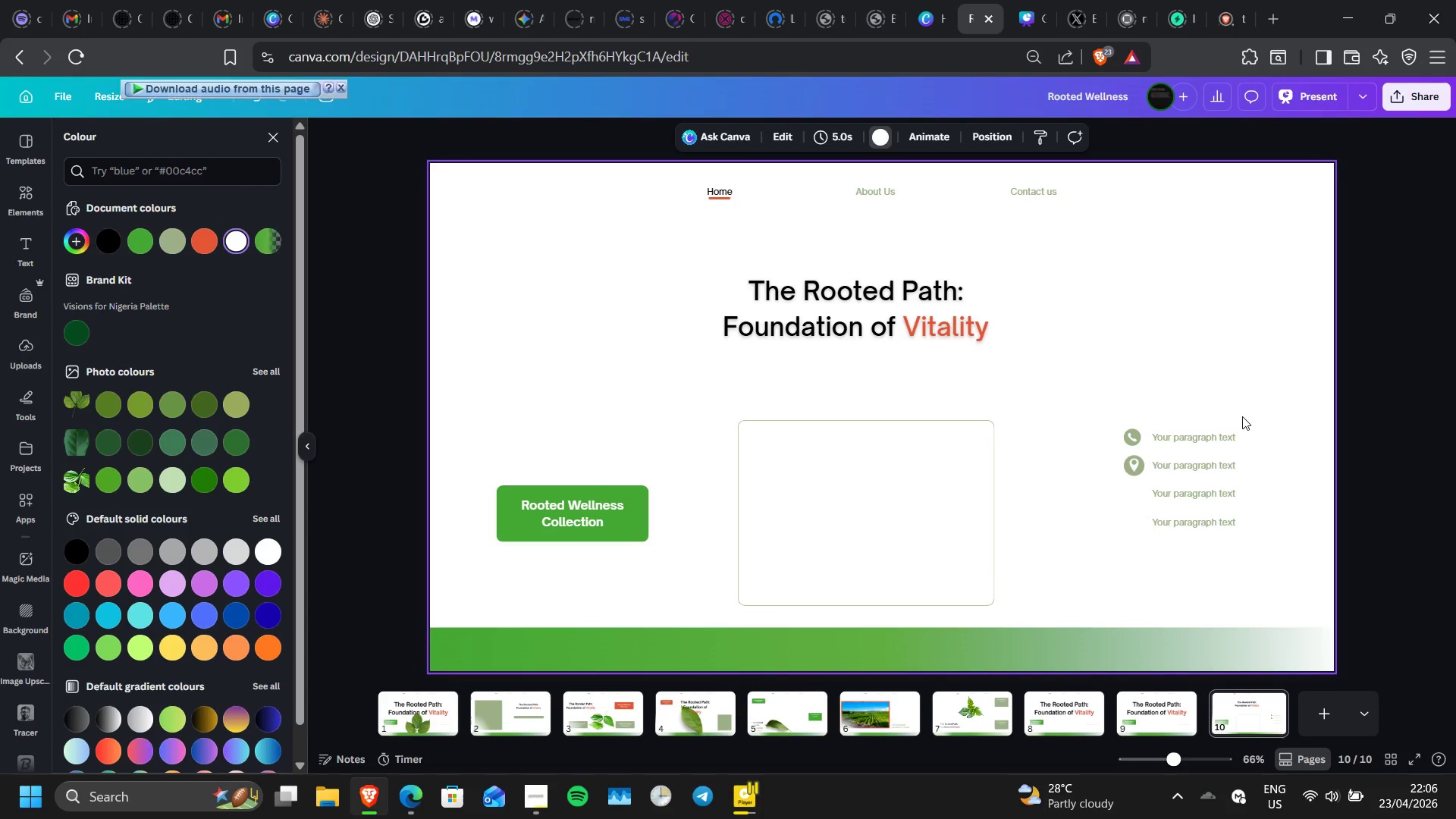 
left_click([1242, 416])
 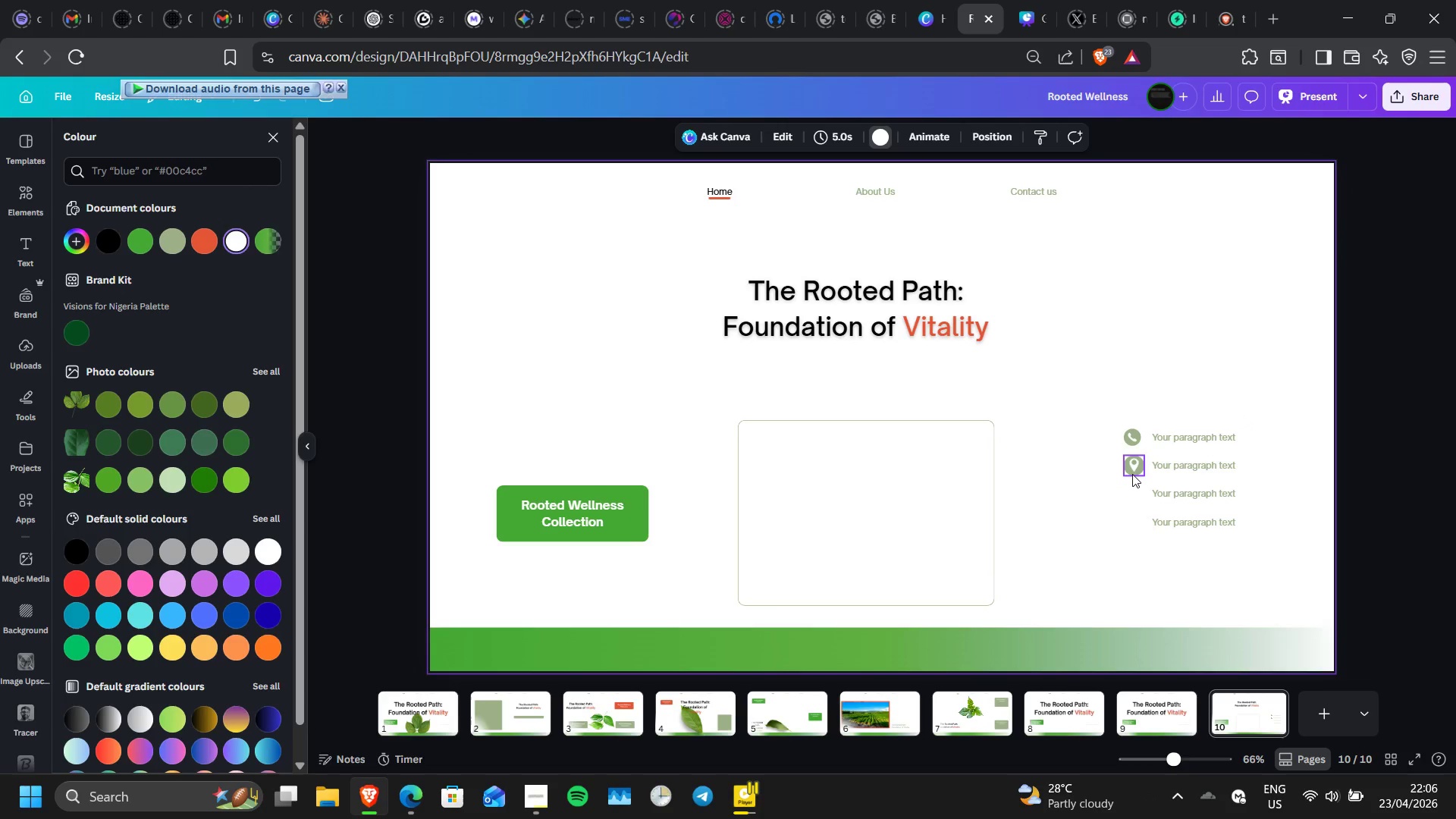 
left_click([1132, 474])
 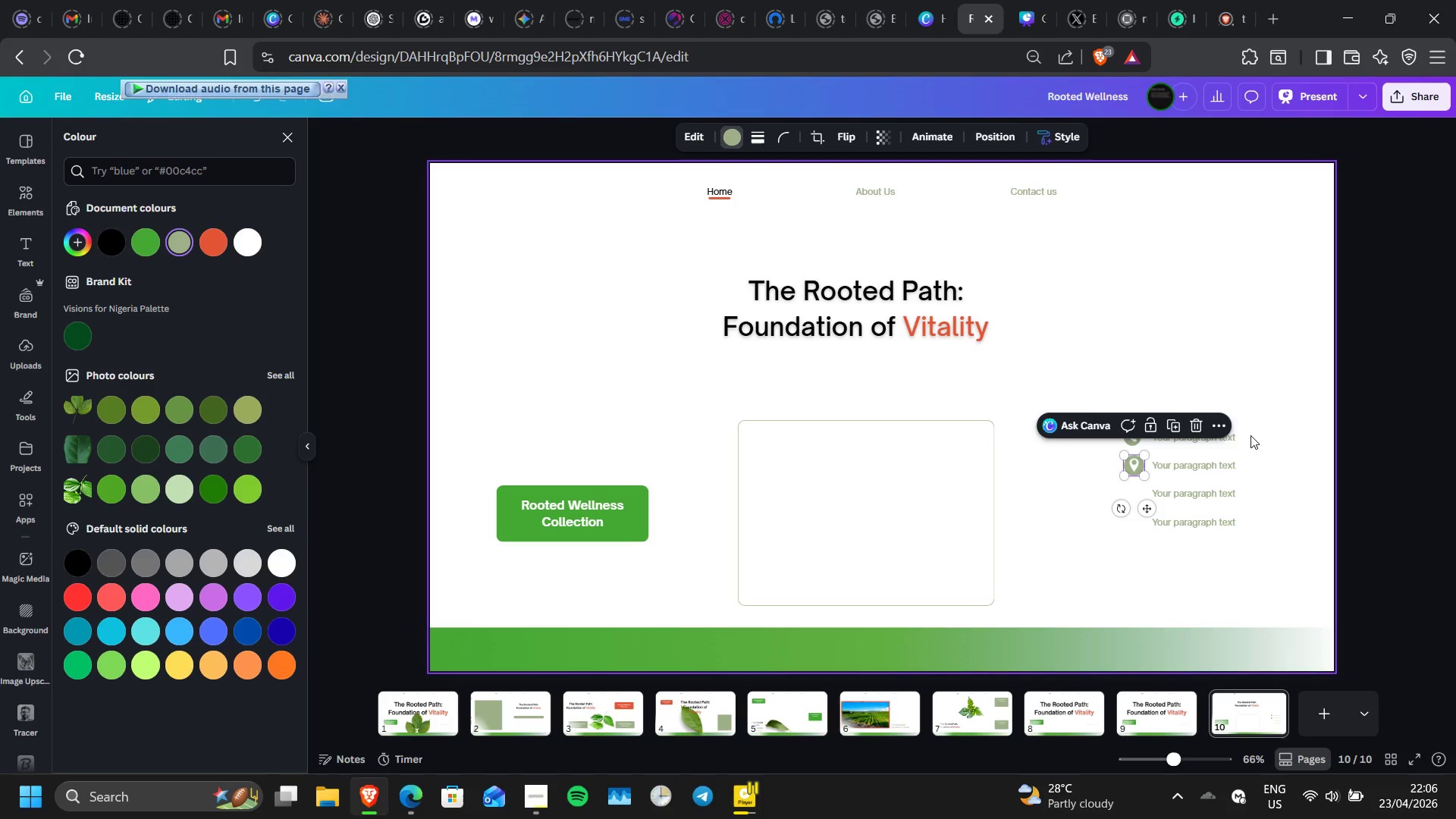 
left_click([1232, 447])
 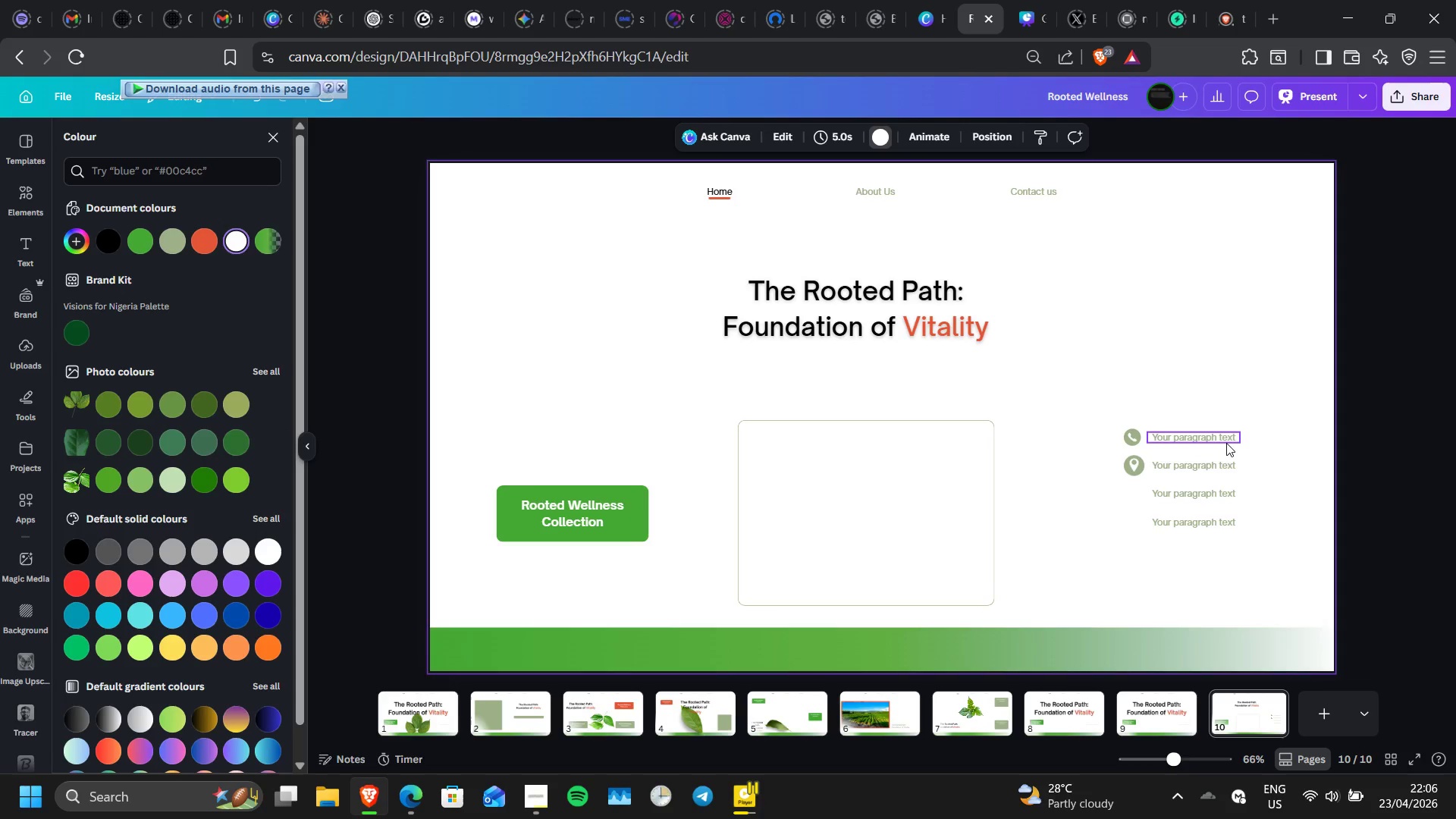 
left_click([1226, 443])
 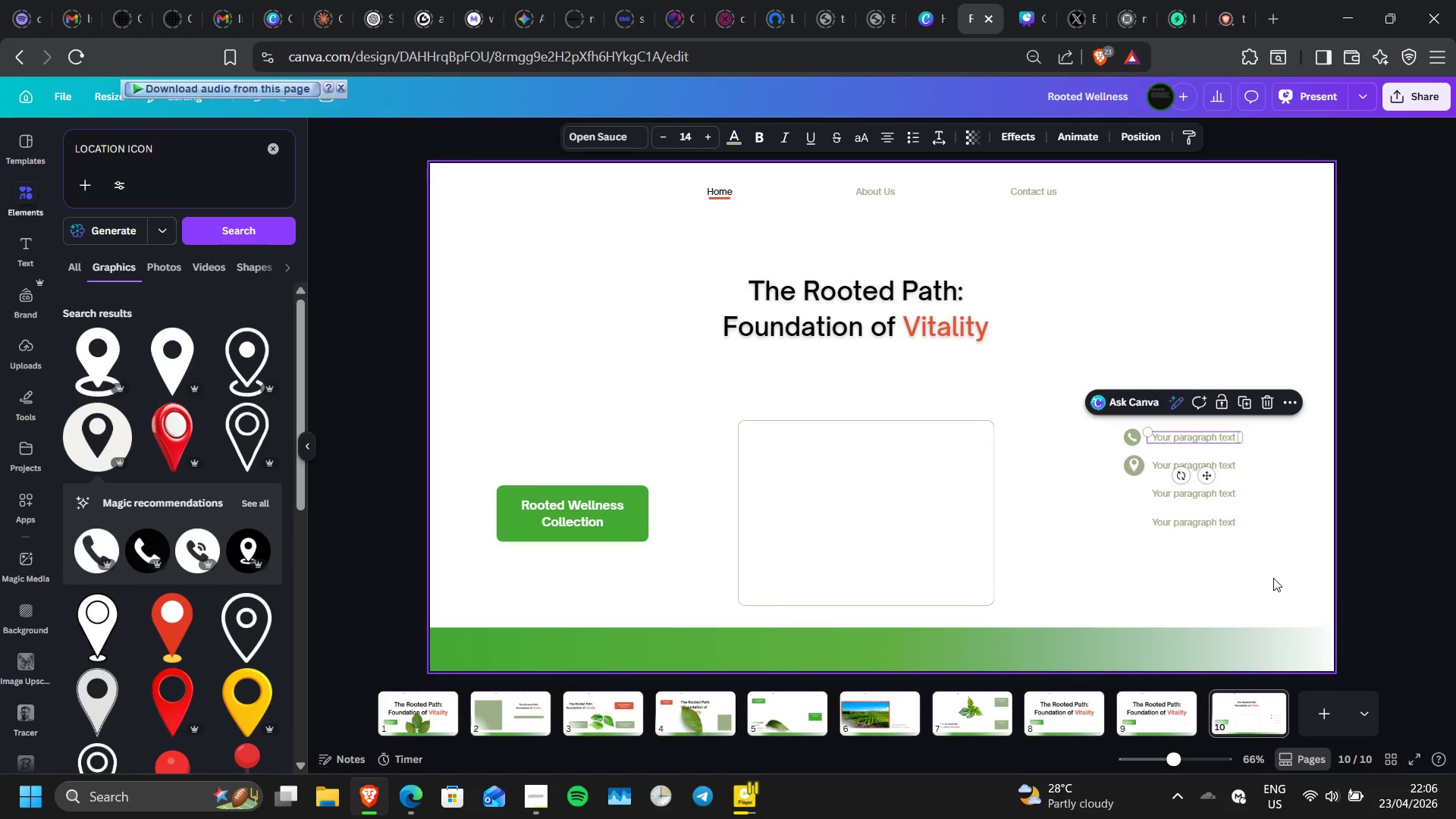 
left_click_drag(start_coordinate=[1263, 525], to_coordinate=[1169, 423])
 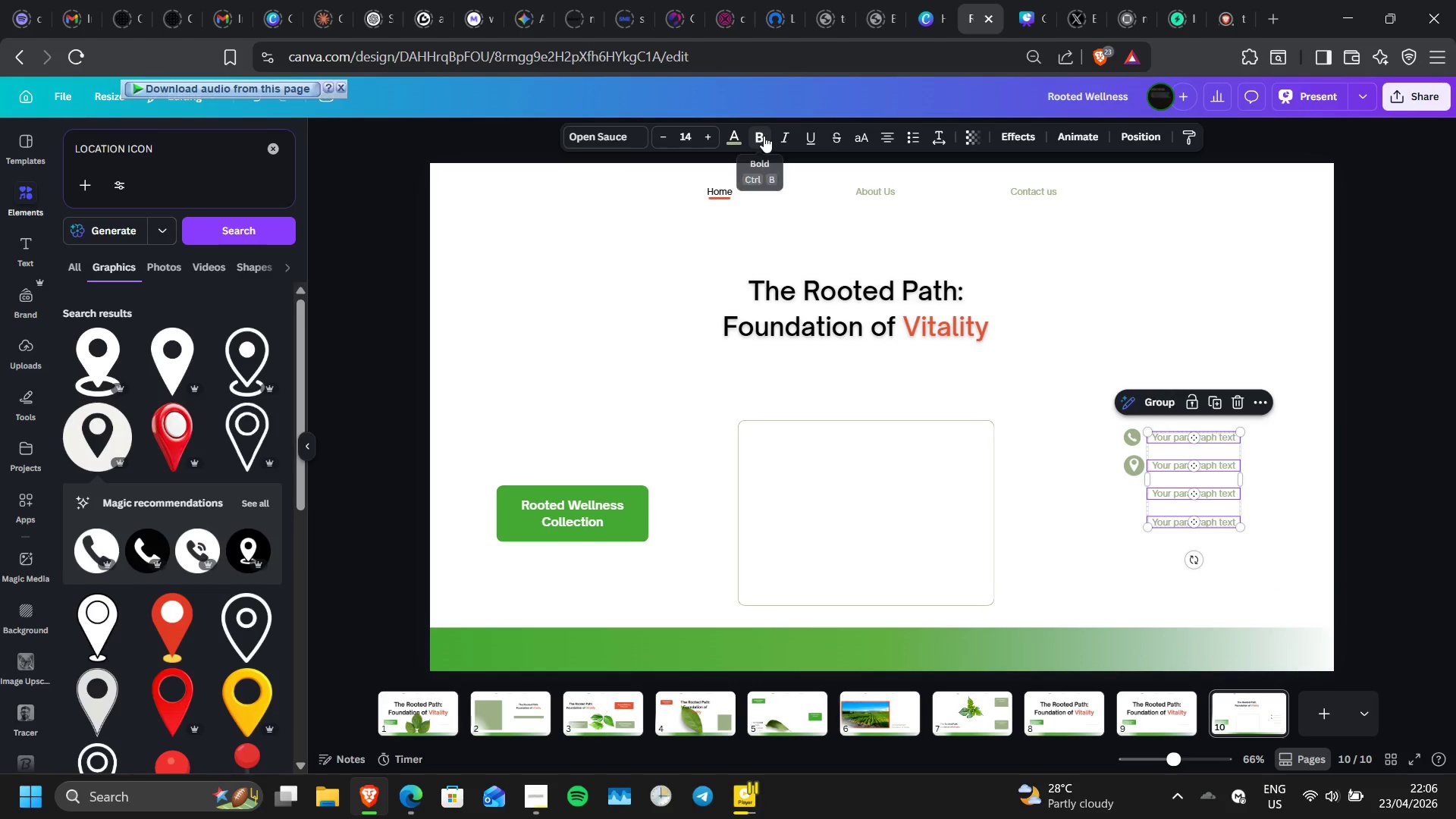 
left_click([764, 136])
 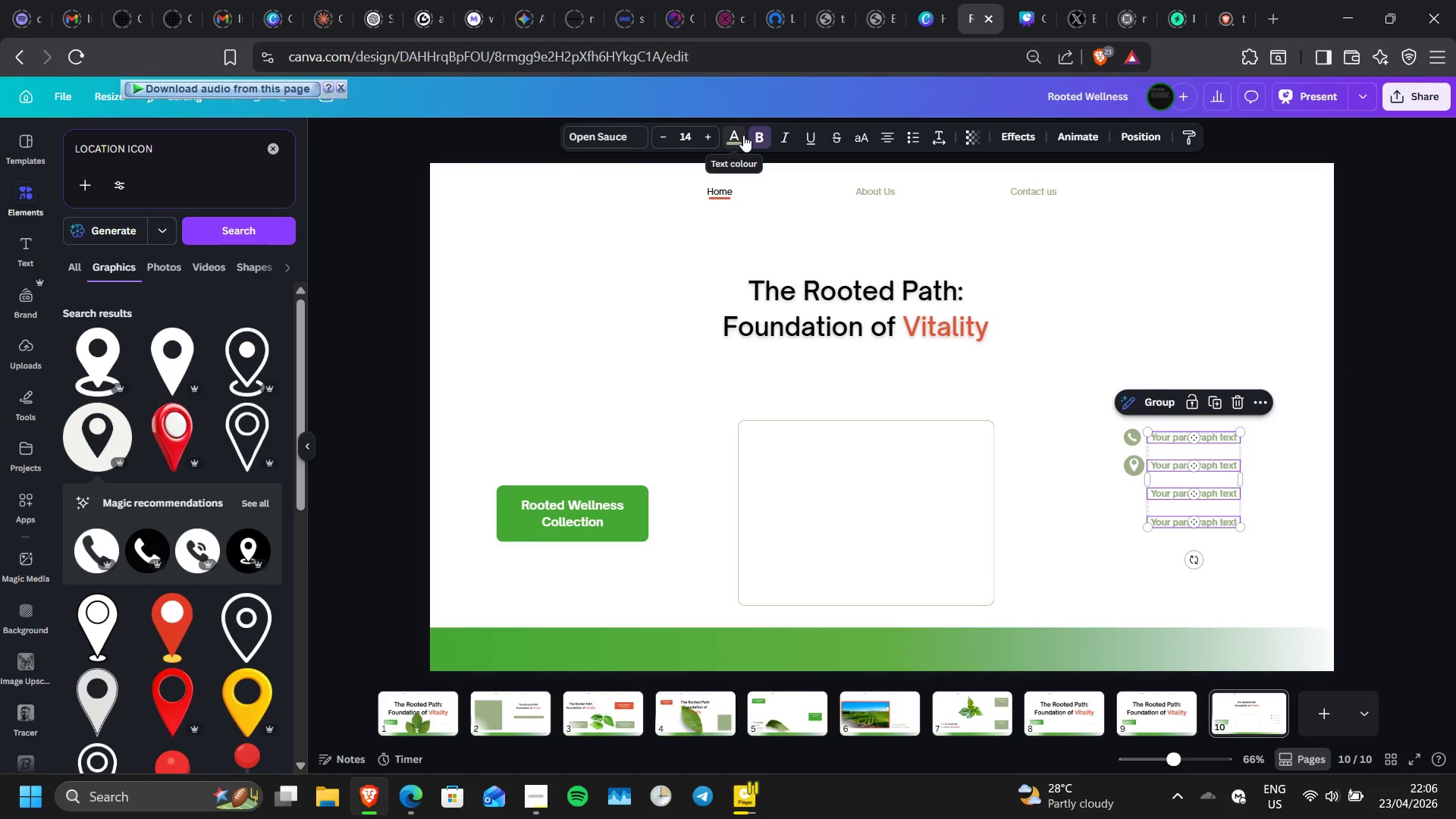 
left_click([738, 136])
 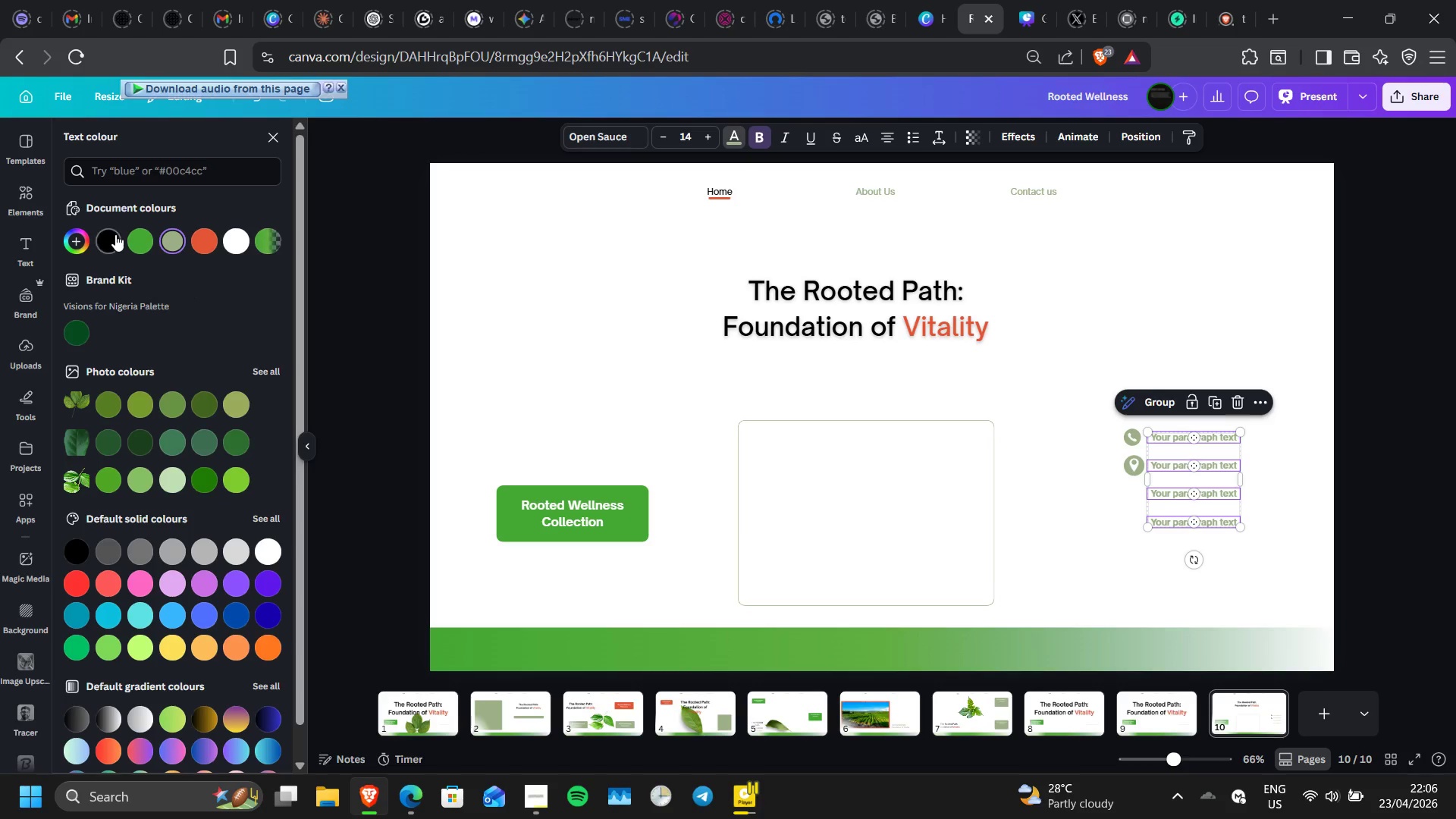 
left_click([114, 234])
 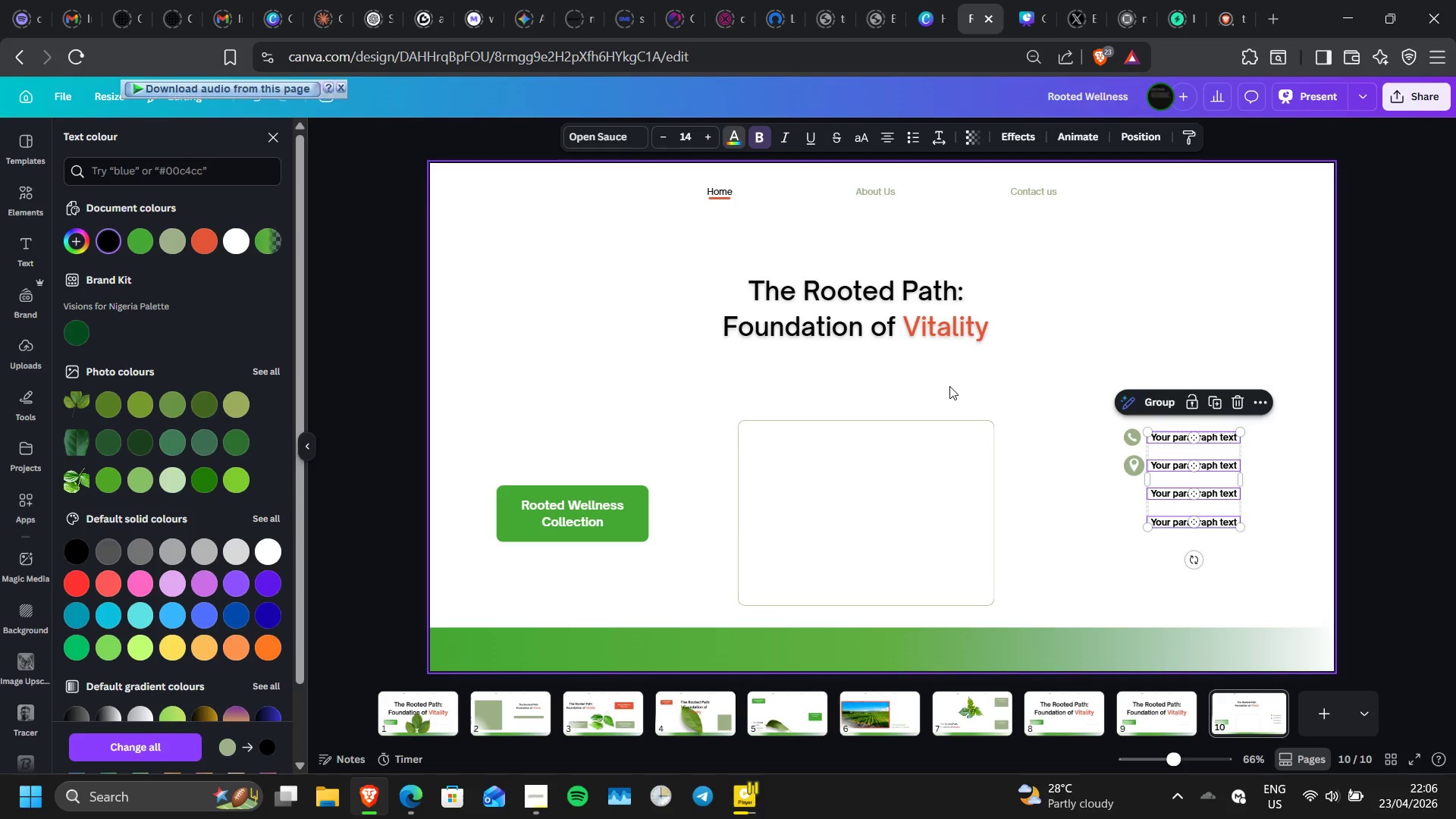 
double_click([949, 386])
 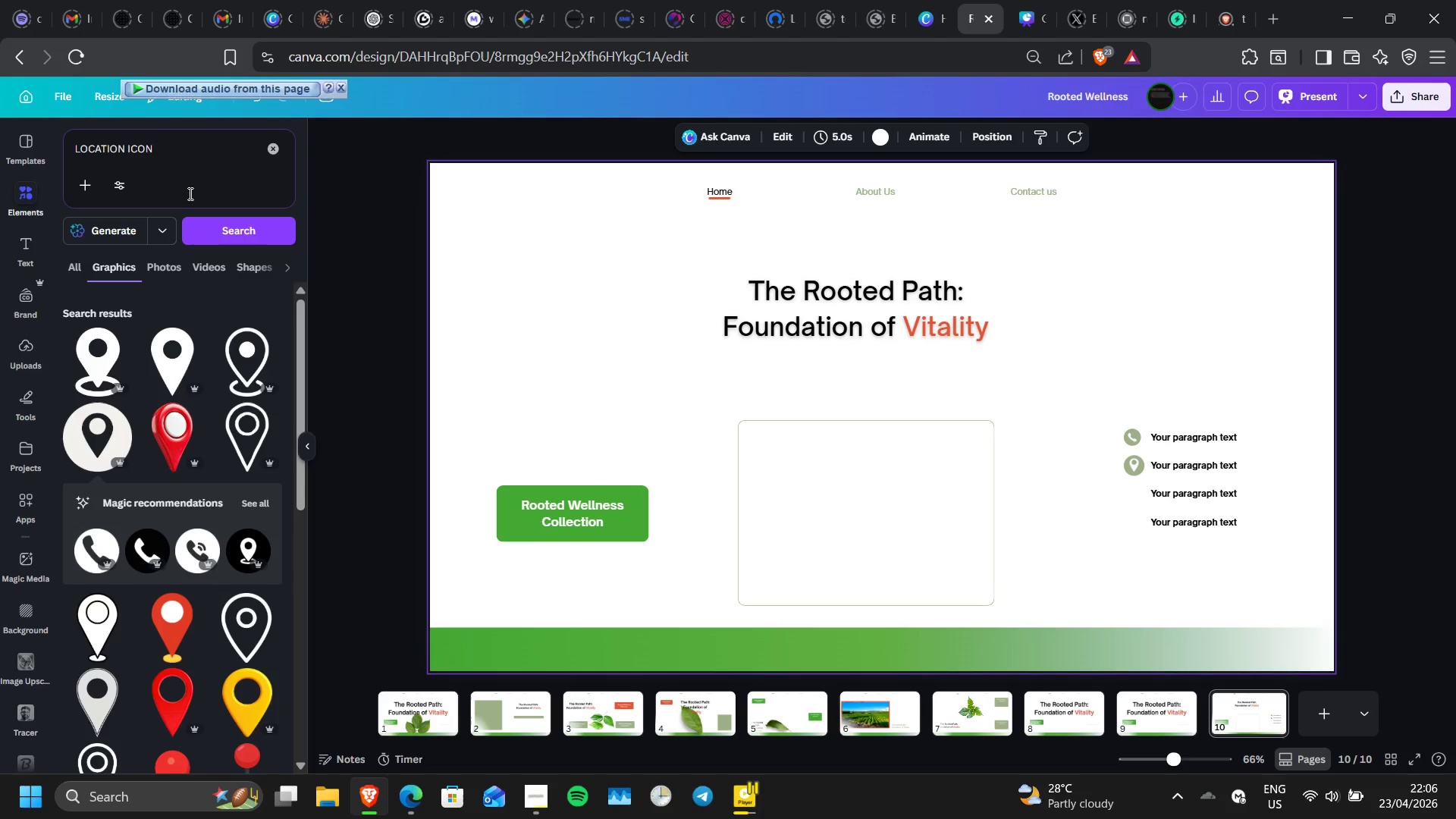 
left_click_drag(start_coordinate=[128, 151], to_coordinate=[58, 145])
 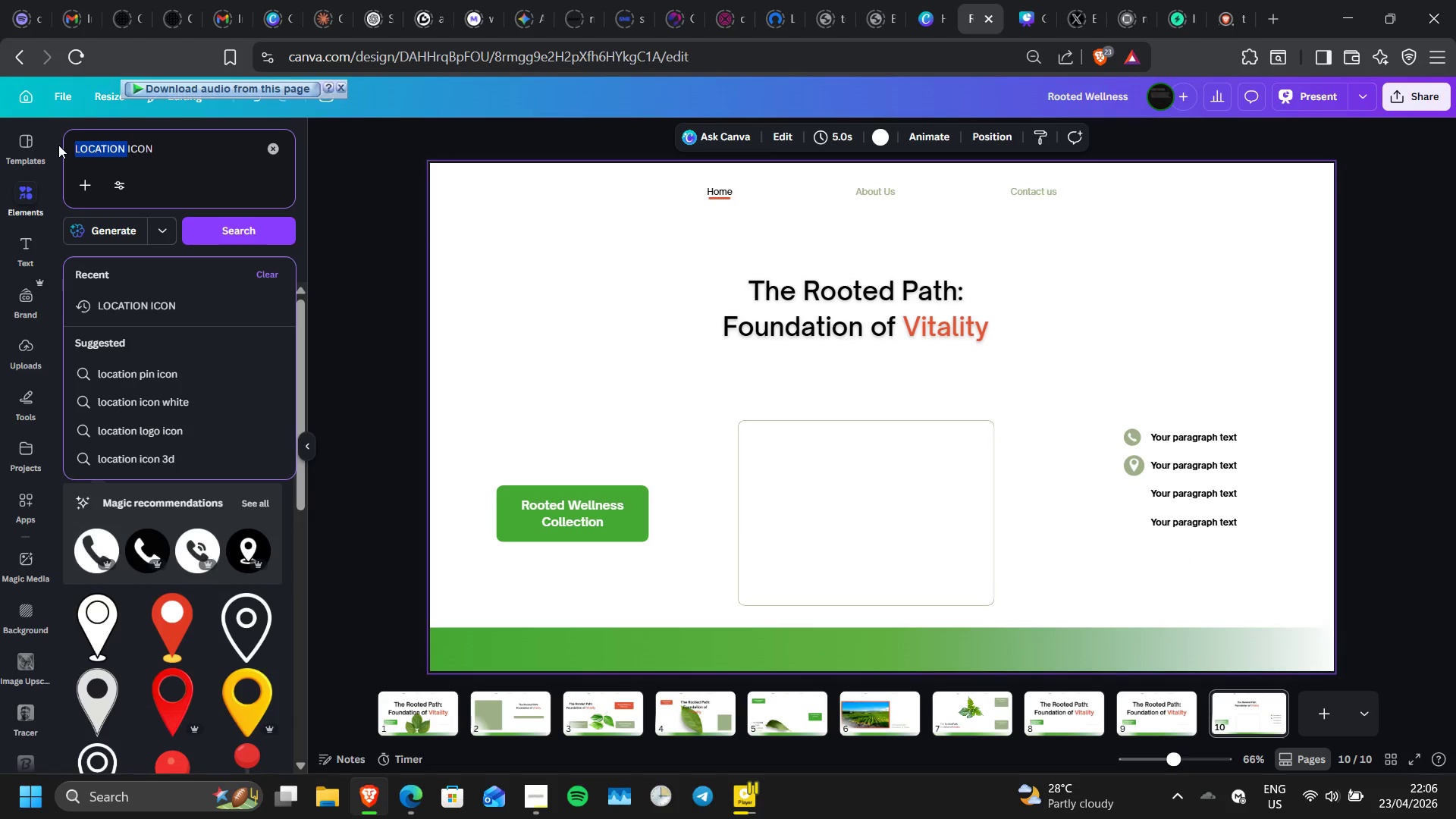 
type(email )
 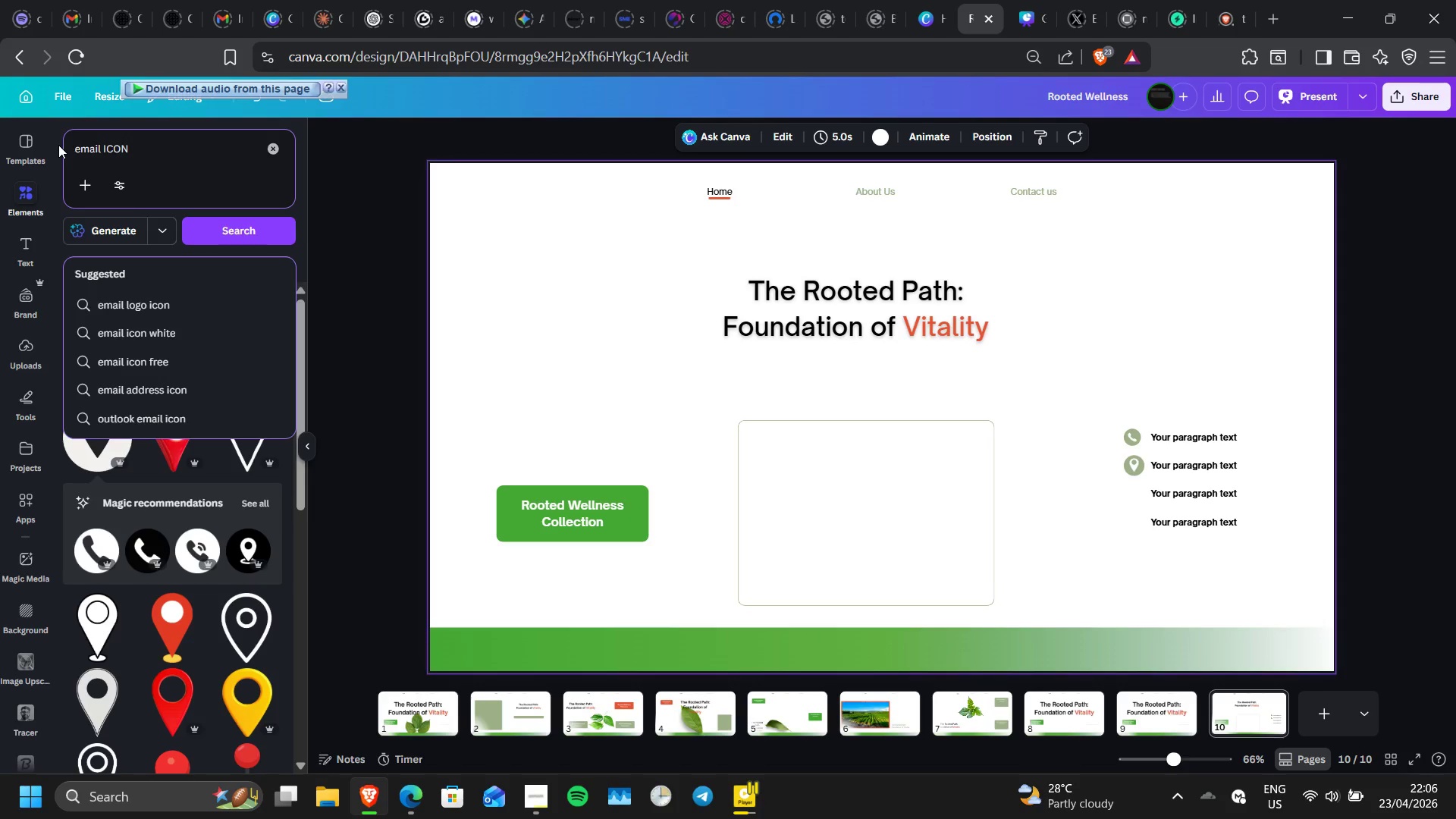 
key(Enter)
 